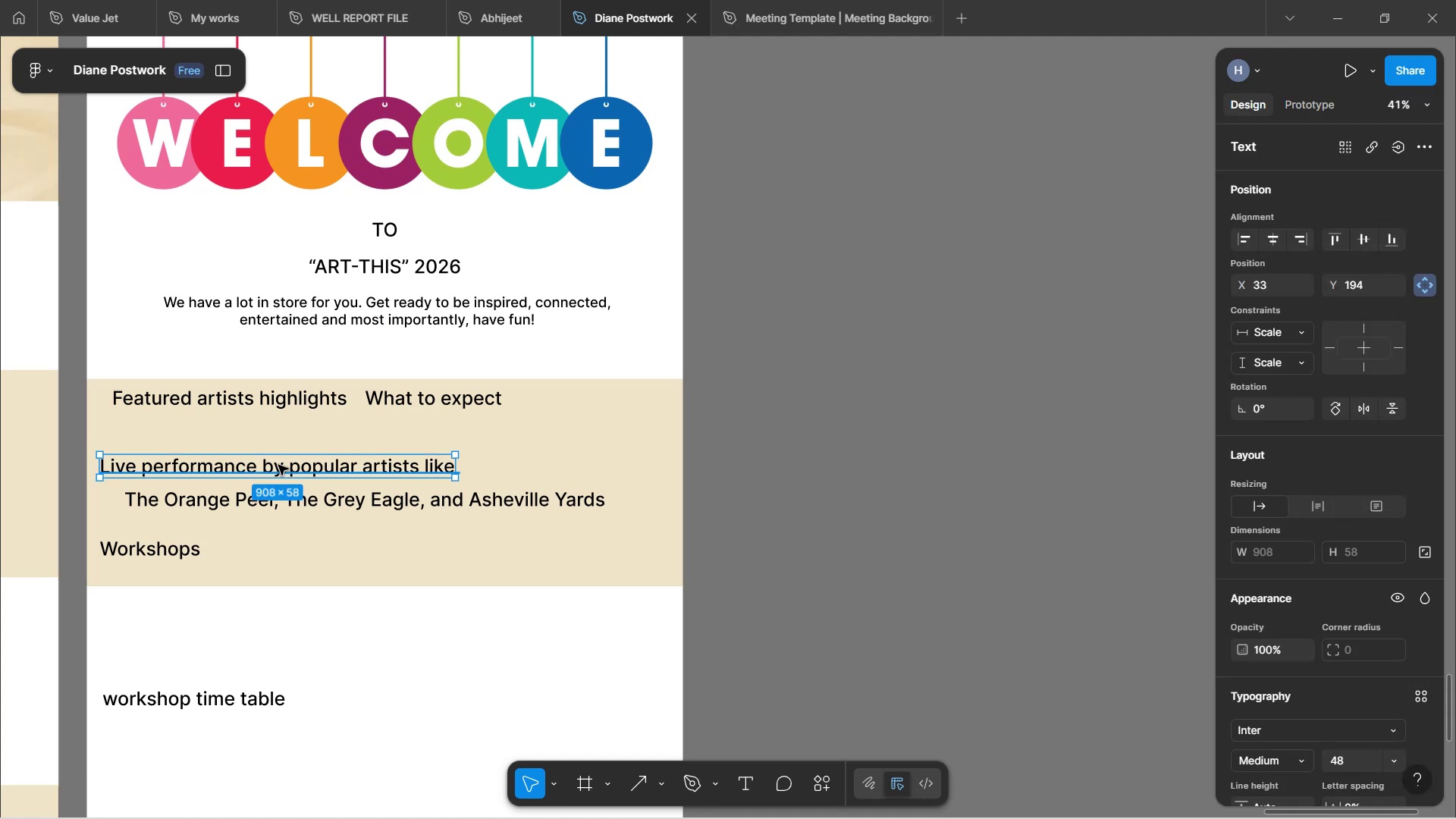 
left_click_drag(start_coordinate=[278, 465], to_coordinate=[289, 444])
 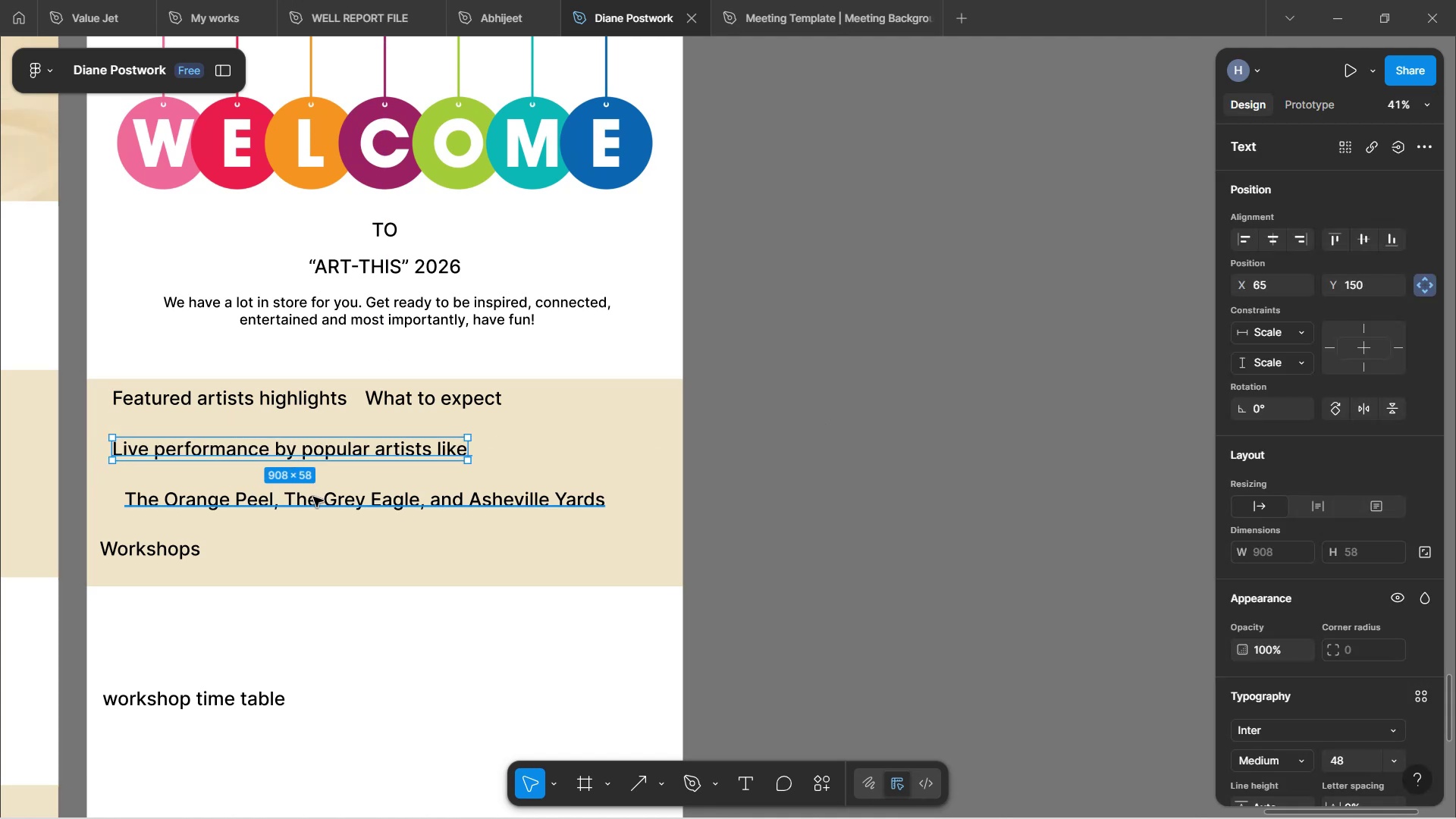 
left_click([313, 497])
 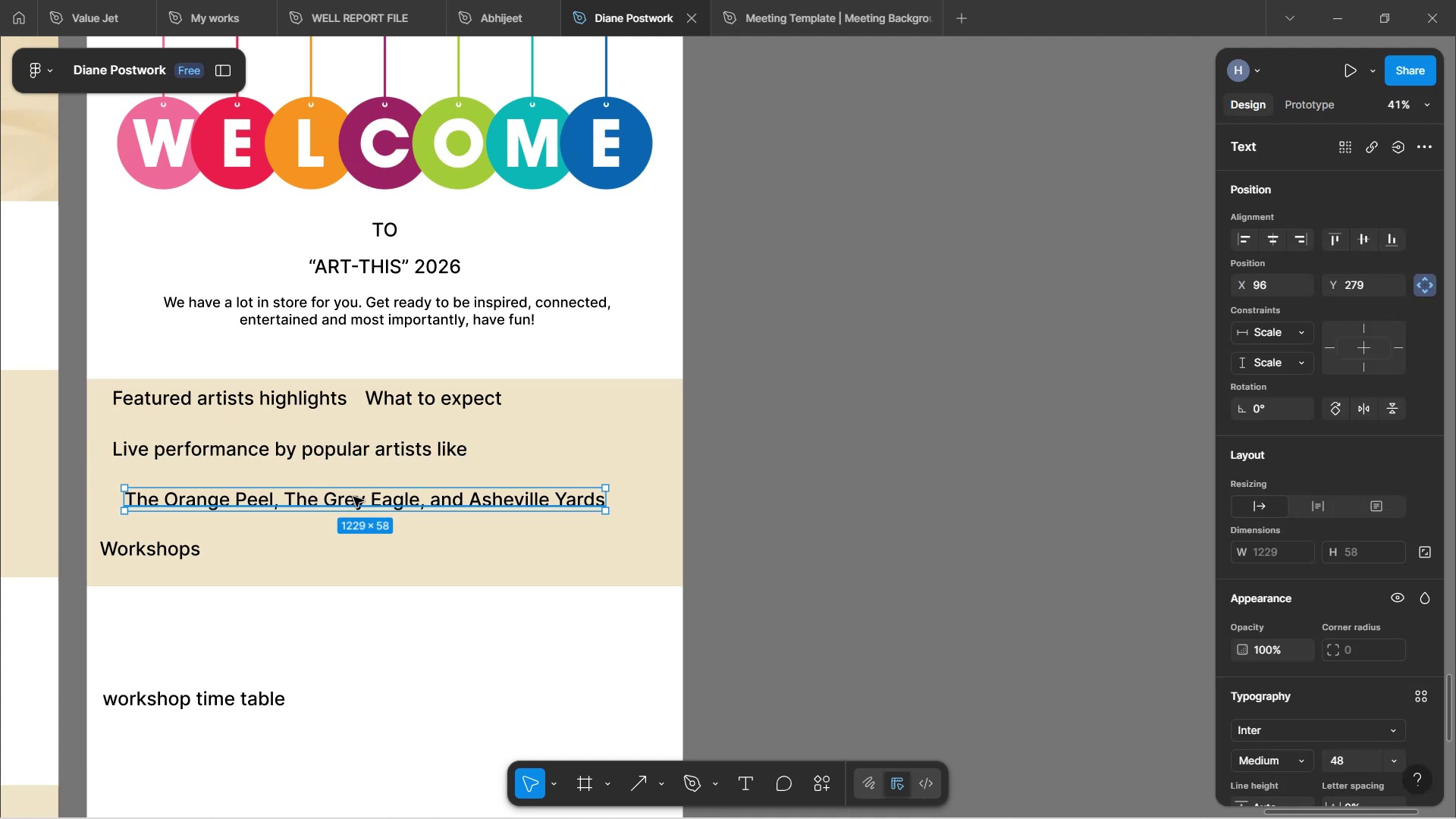 
left_click_drag(start_coordinate=[353, 497], to_coordinate=[337, 477])
 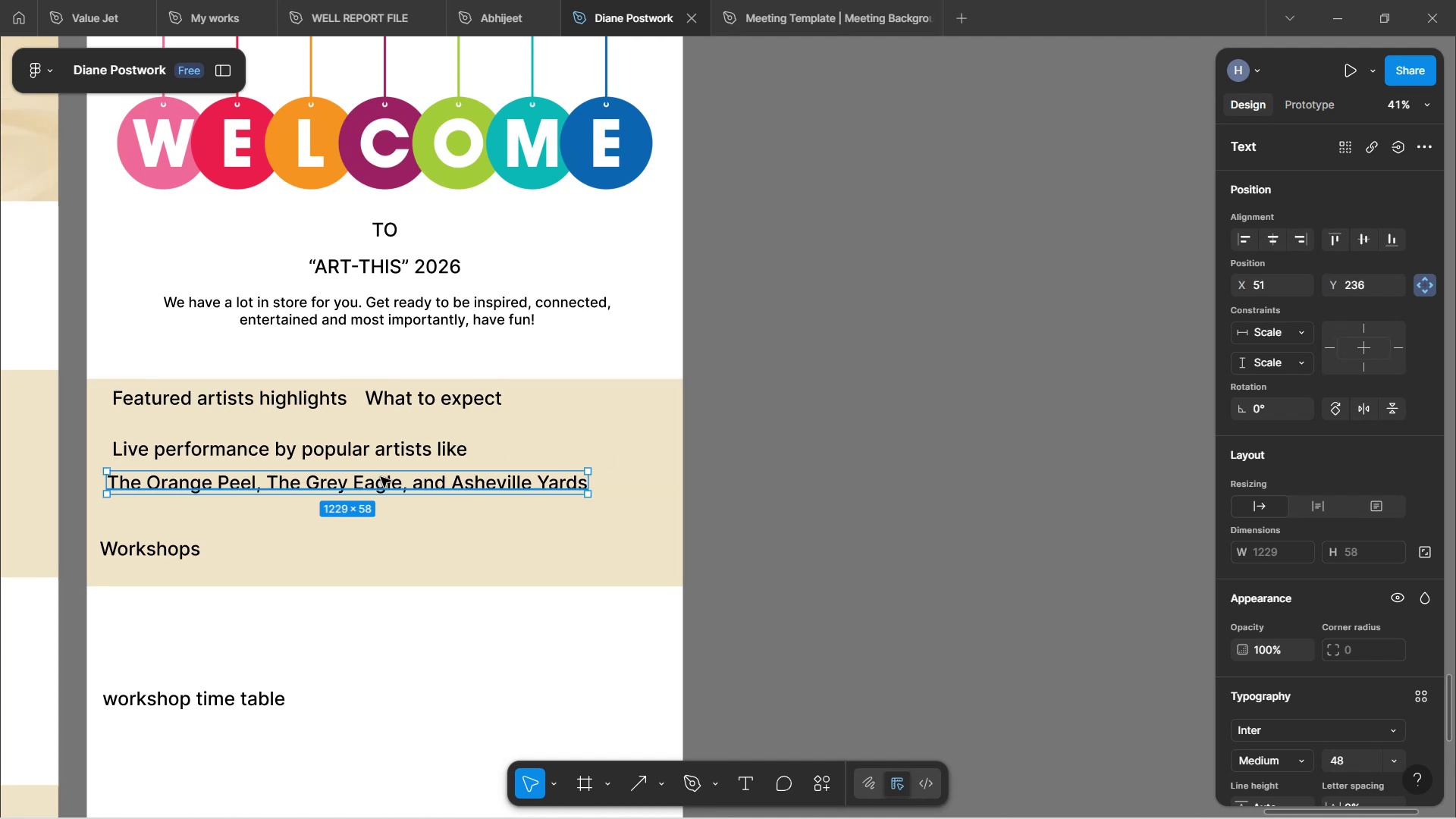 
left_click_drag(start_coordinate=[389, 480], to_coordinate=[394, 475])
 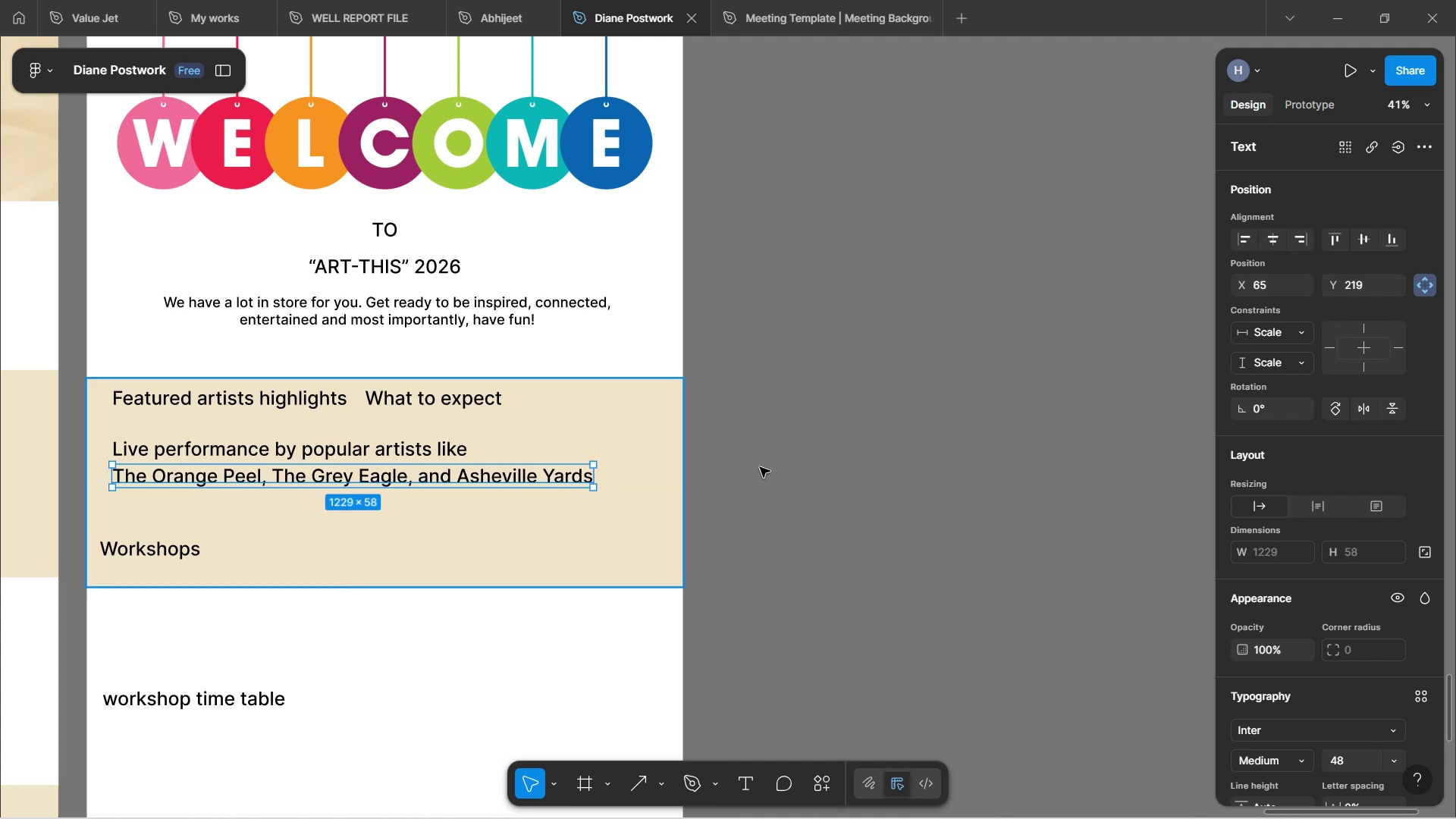 
left_click([766, 467])
 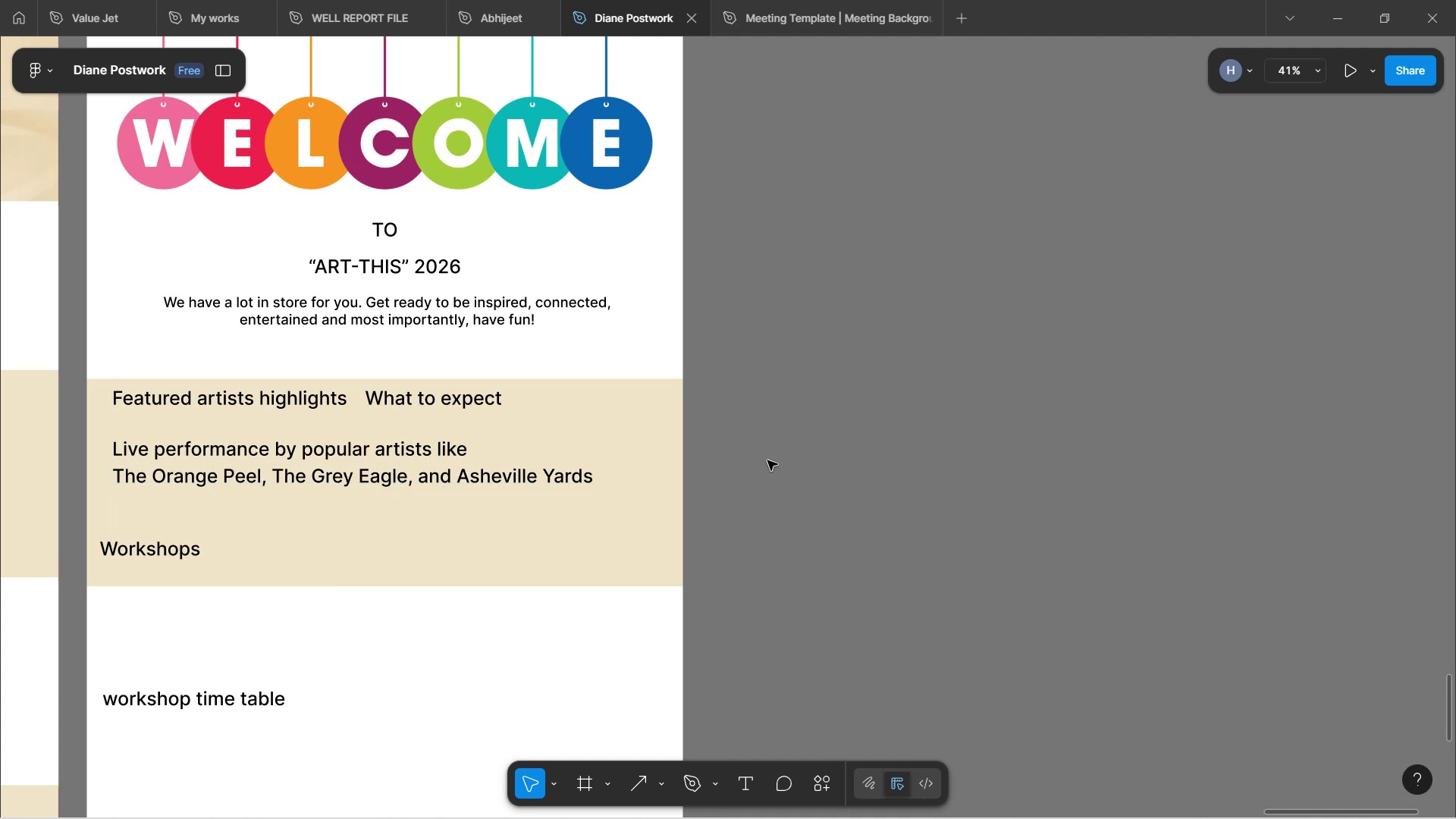 
wait(8.24)
 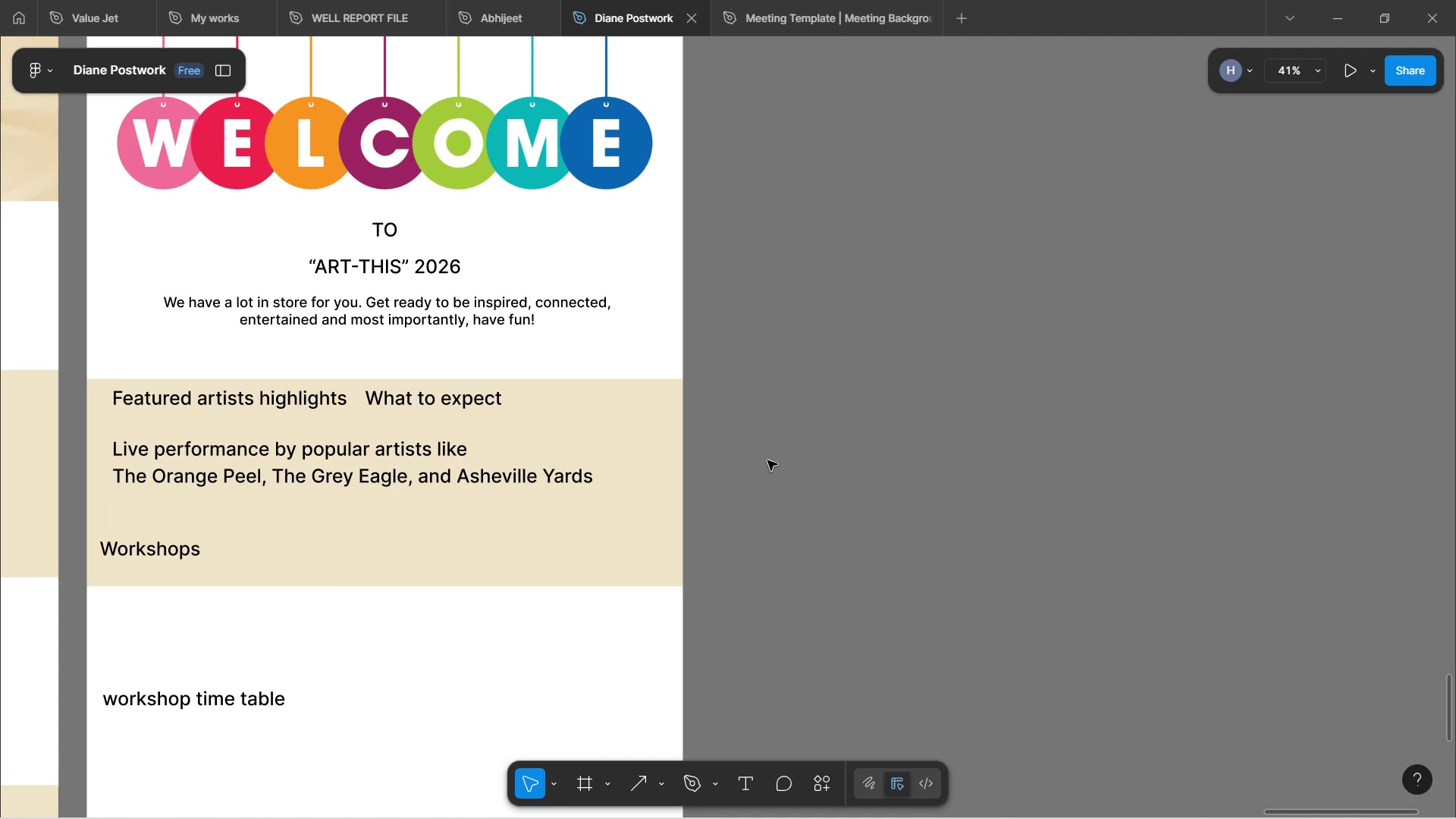 
double_click([187, 554])
 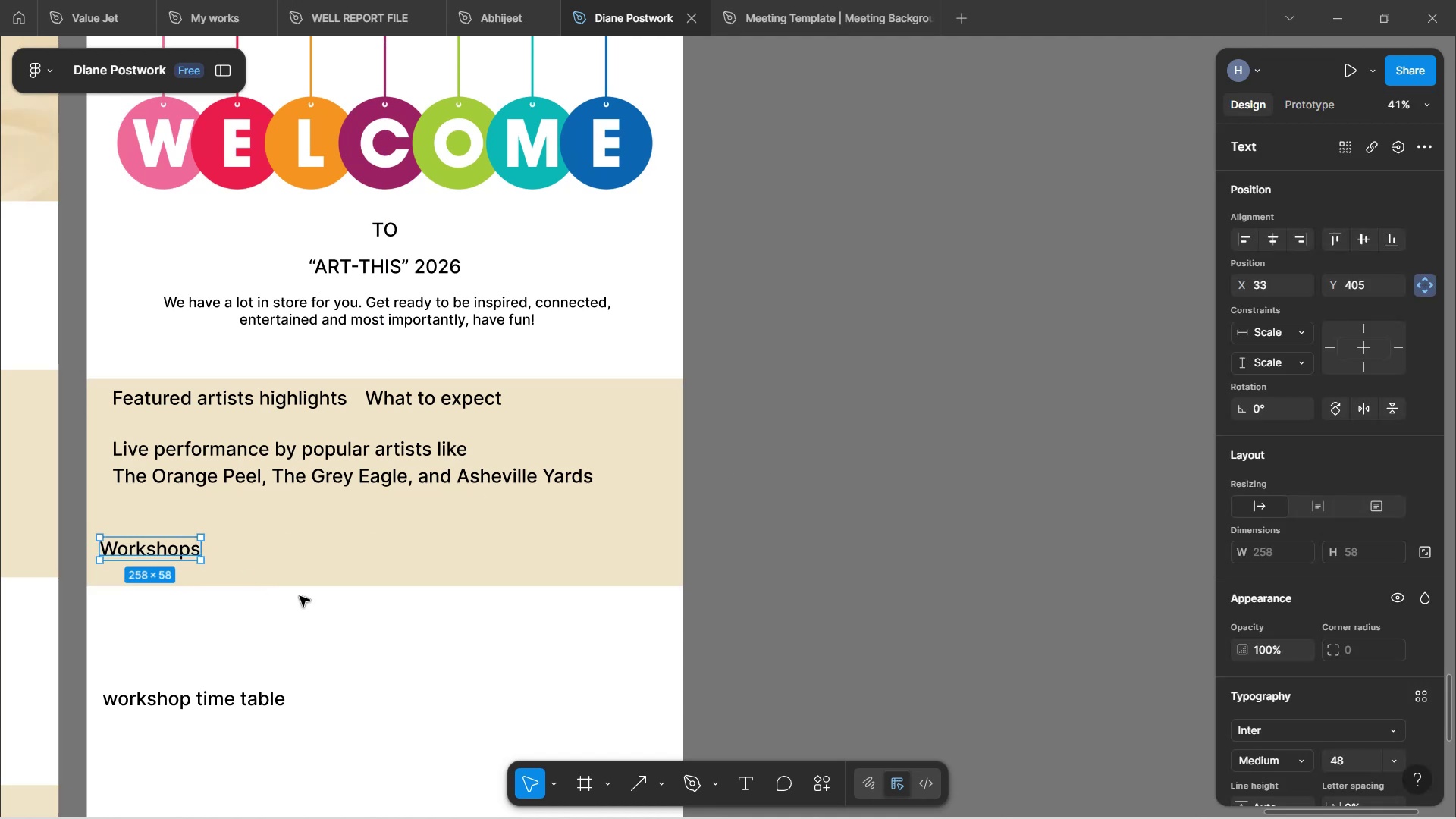 
left_click([330, 572])
 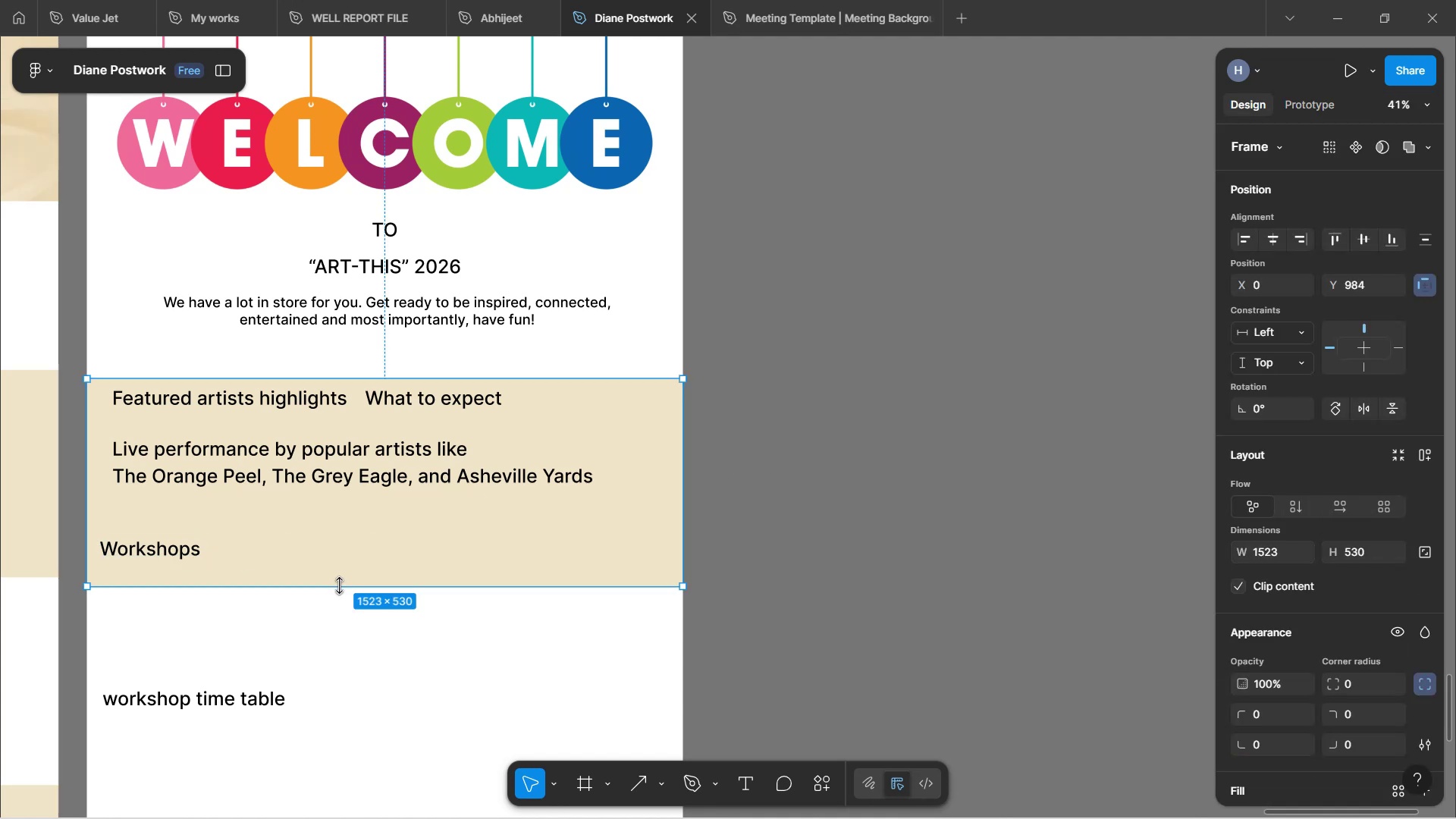 
left_click_drag(start_coordinate=[339, 585], to_coordinate=[341, 645])
 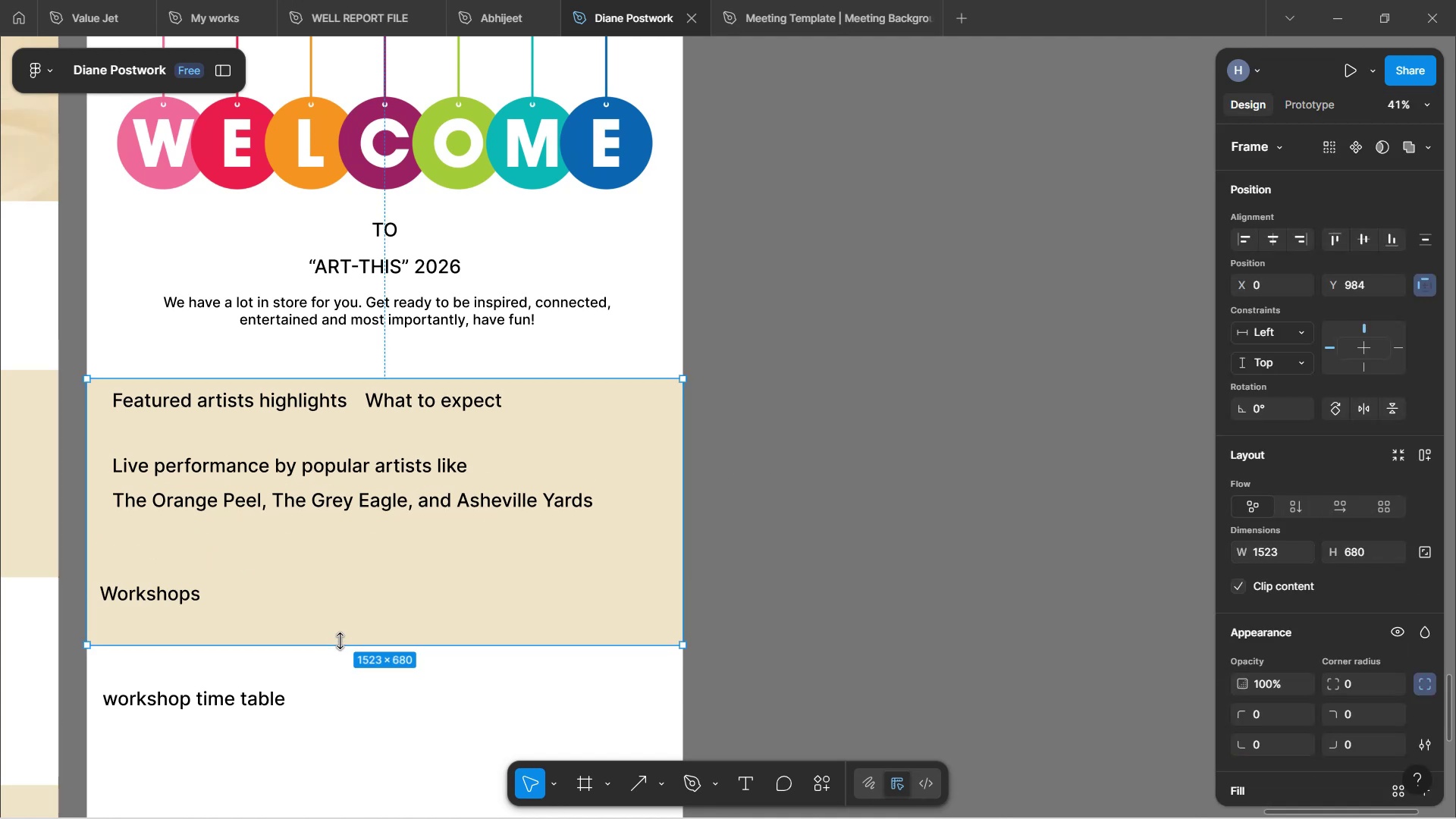 
key(Control+Z)
 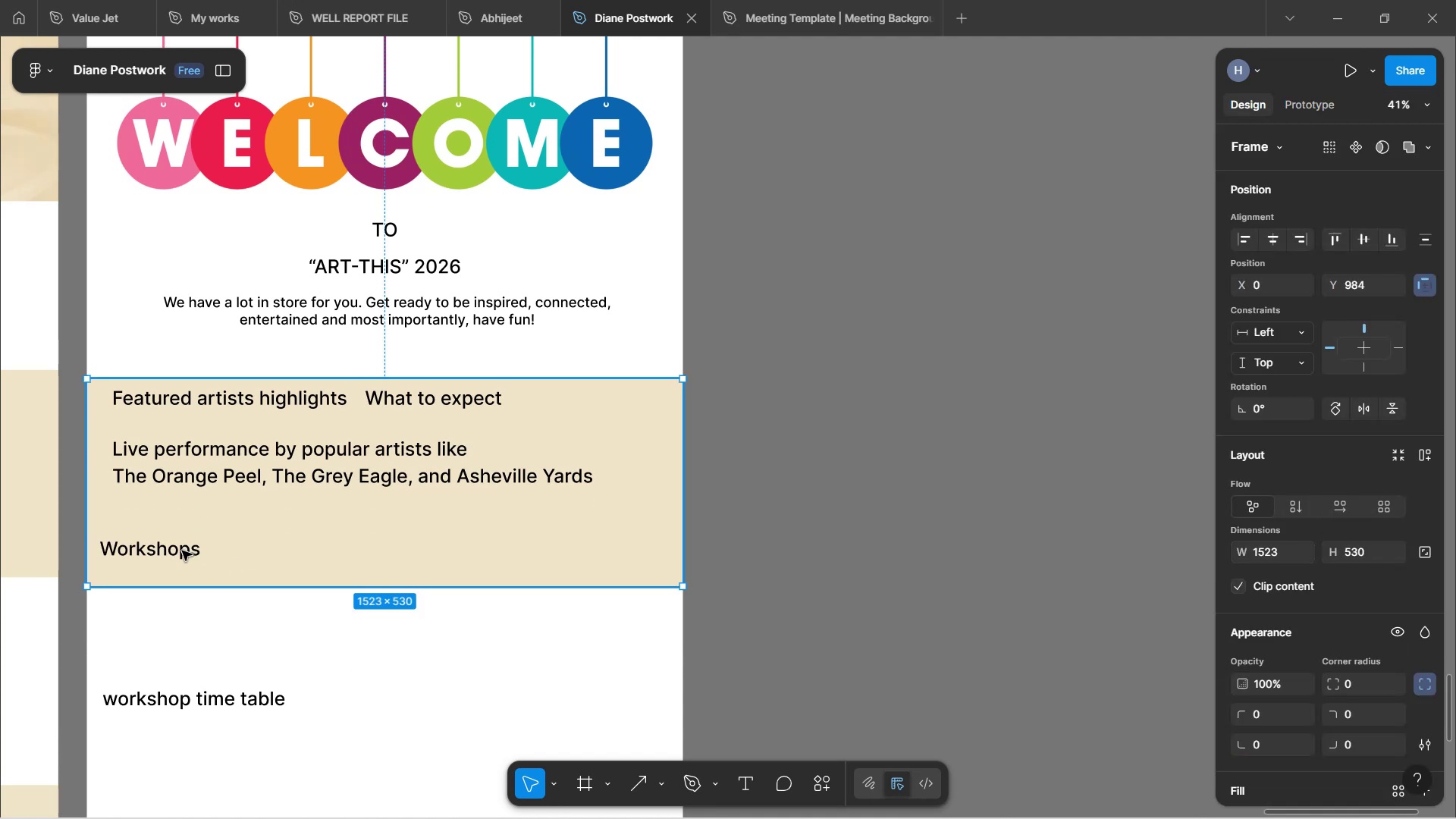 
double_click([182, 551])
 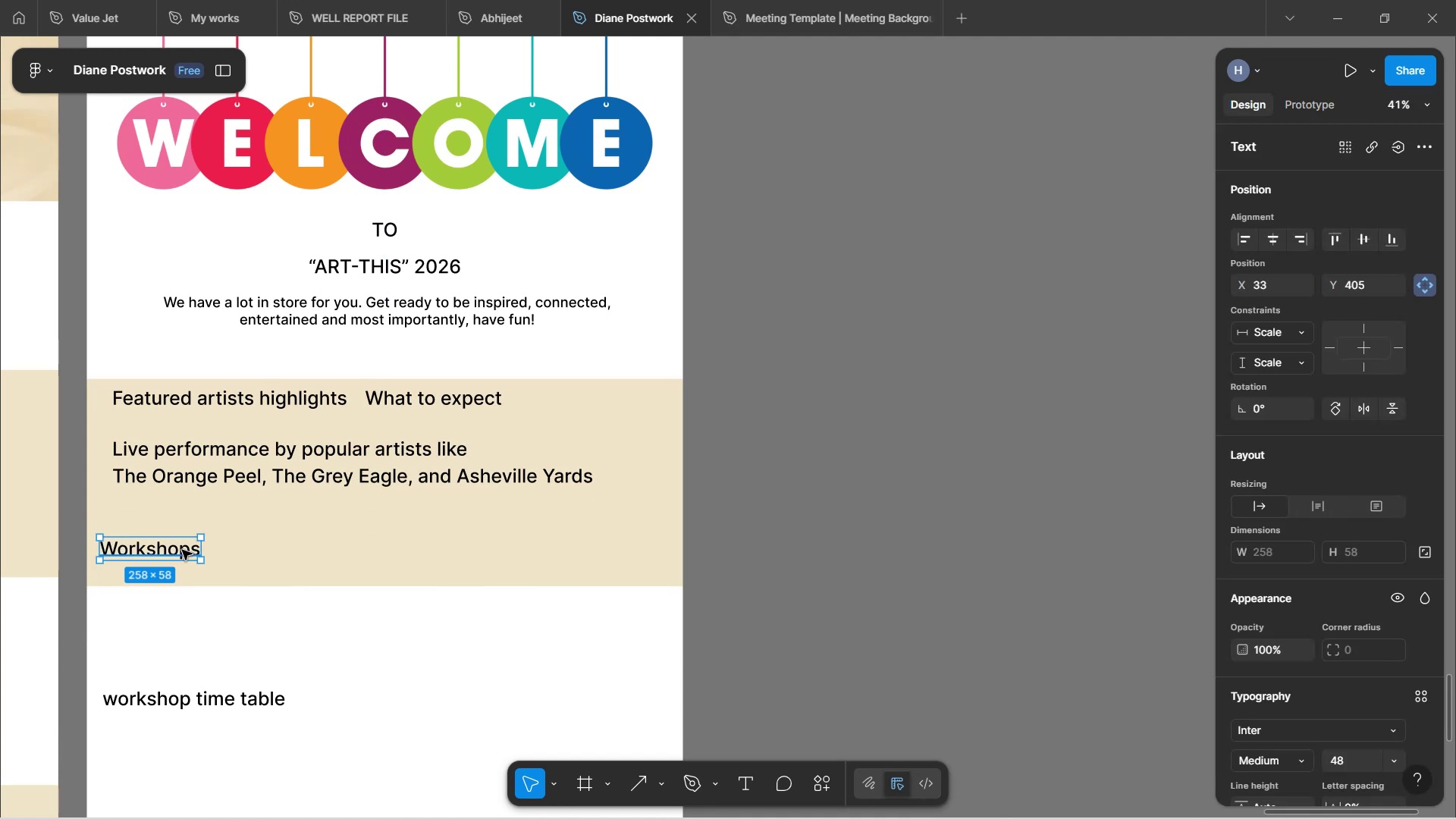 
hold_key(key=CapsLock, duration=2.8)
 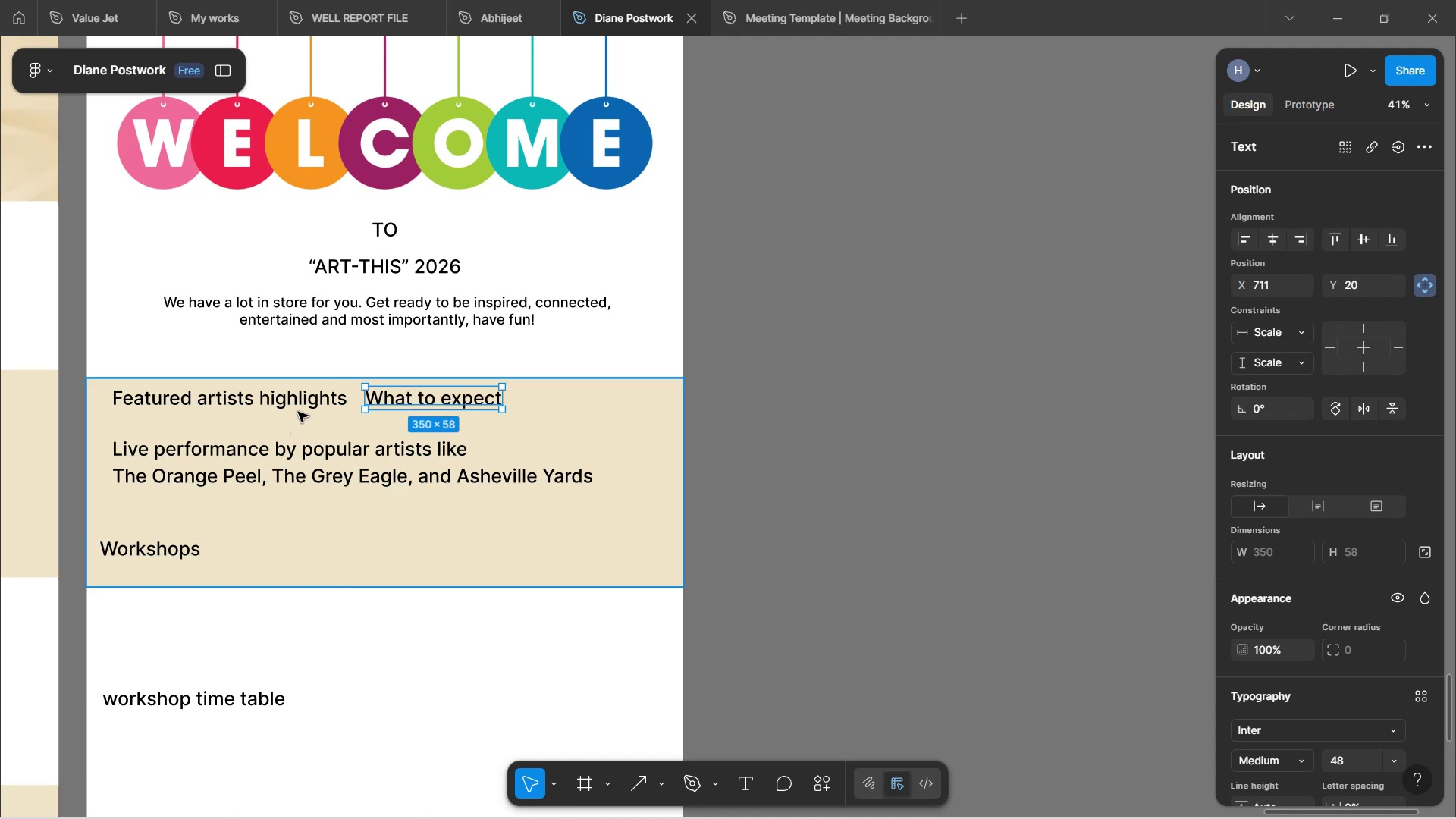 
left_click([247, 483])
 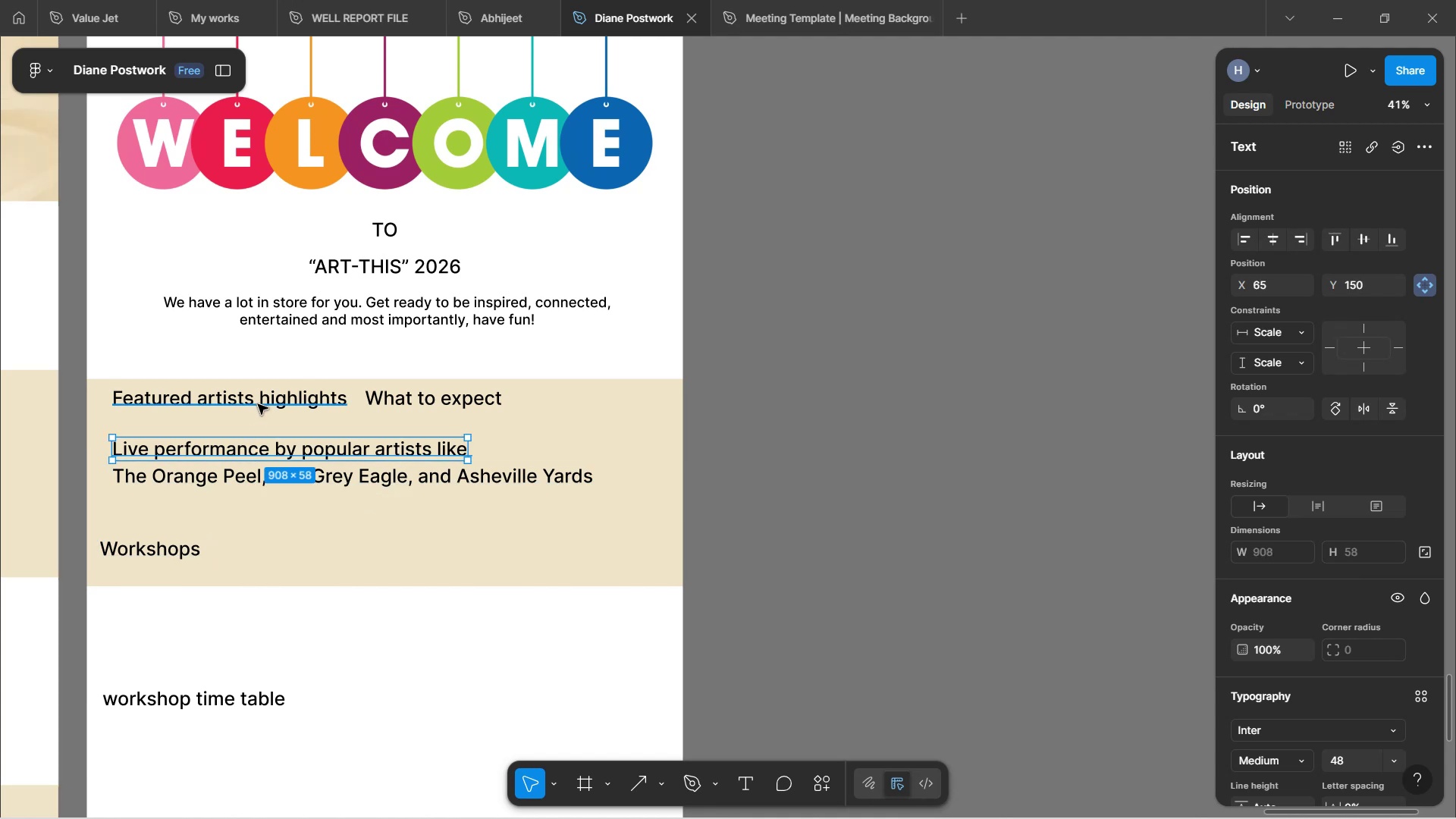 
left_click([258, 404])
 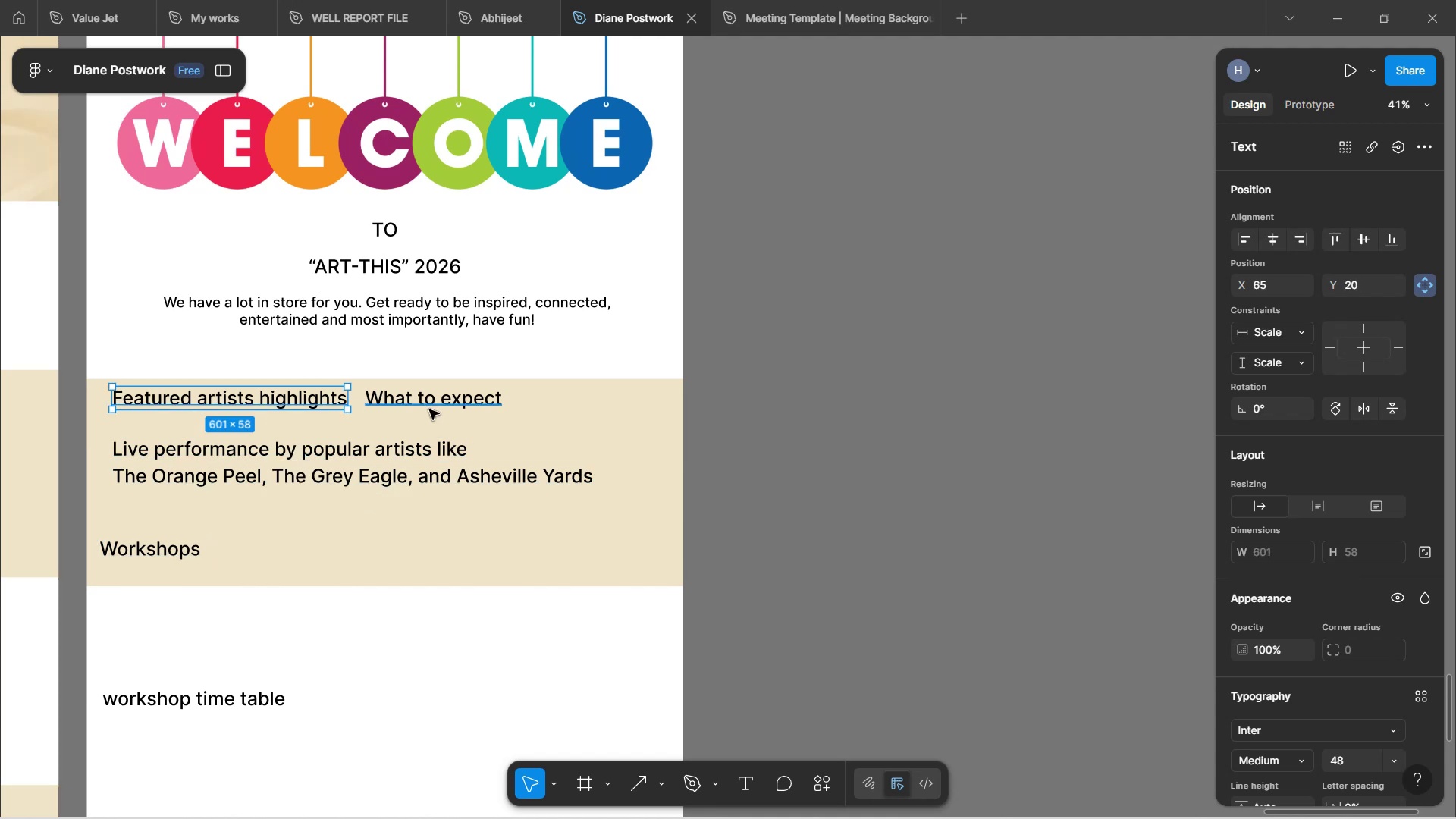 
left_click([429, 410])
 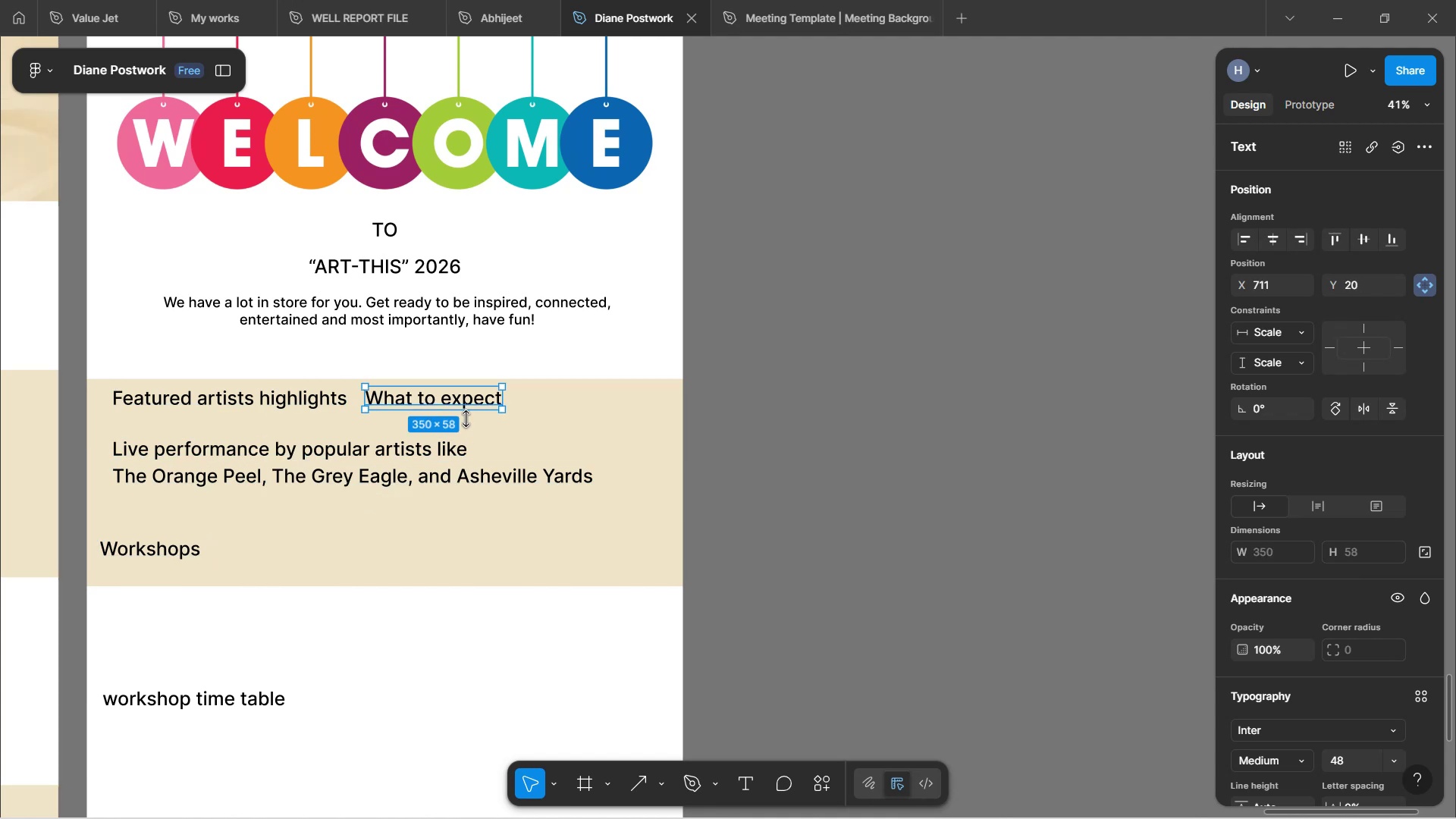 
hold_key(key=CapsLock, duration=0.36)
 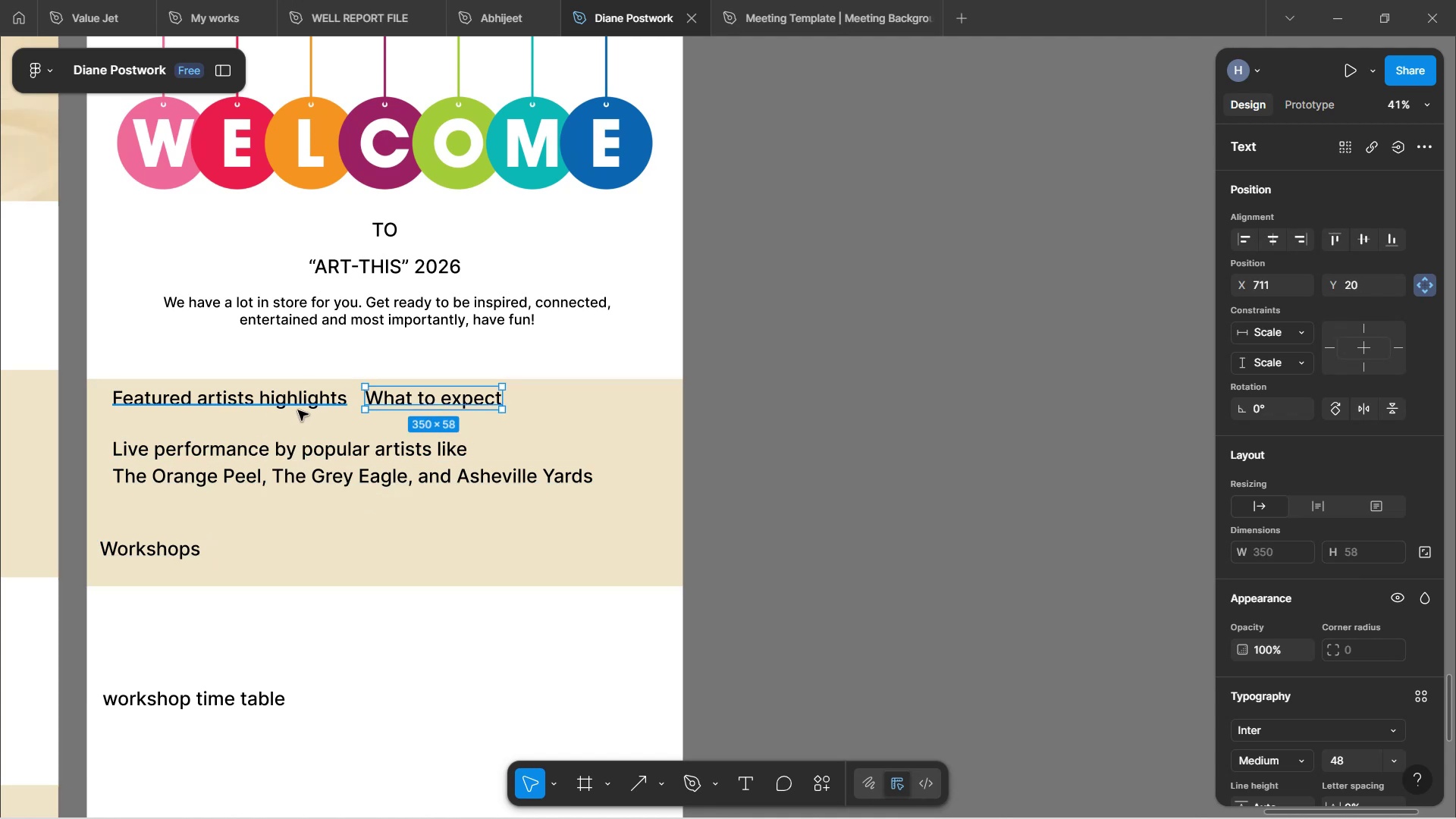 
hold_key(key=ShiftLeft, duration=1.53)
left_click([287, 410])
 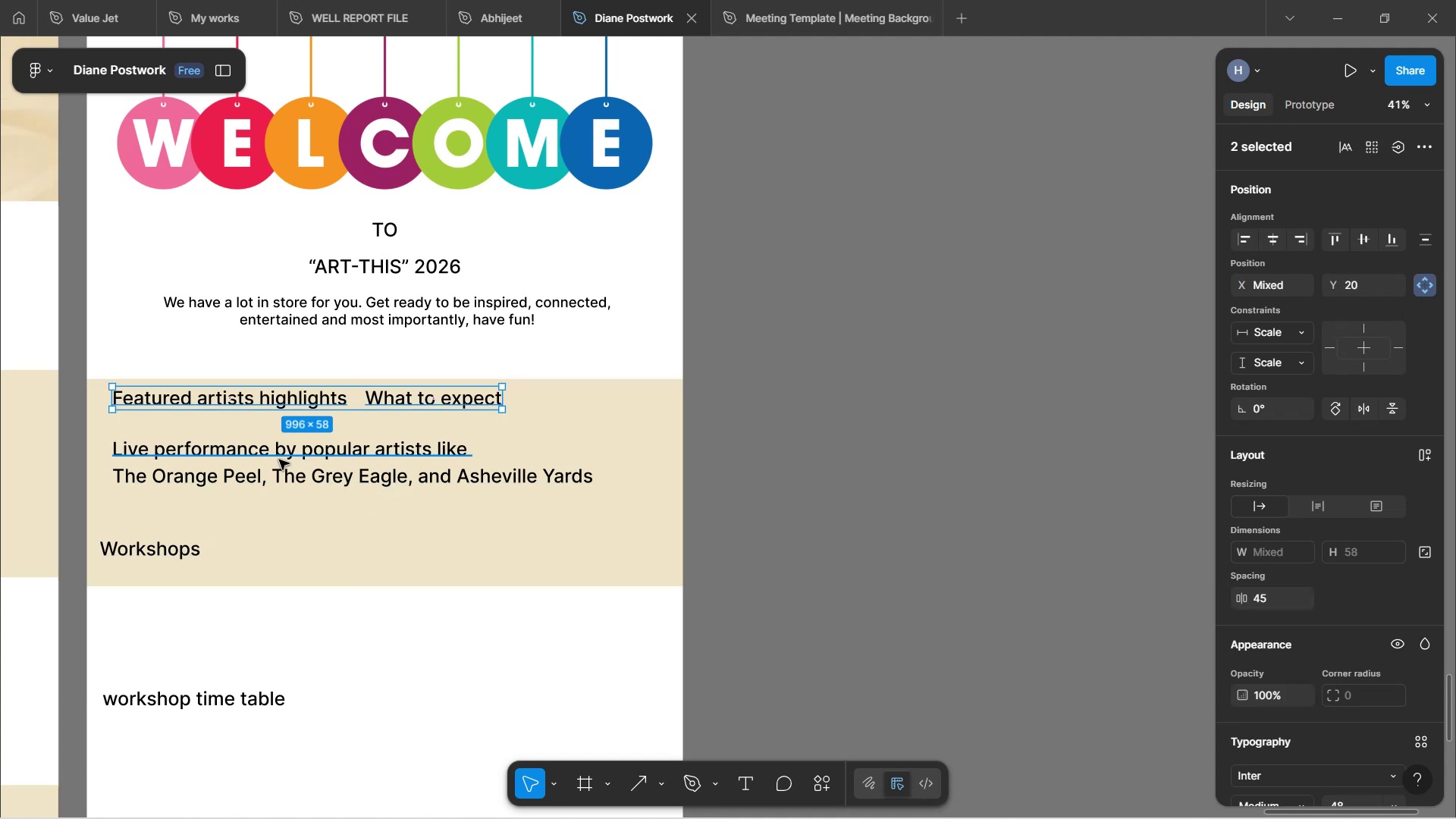 
left_click([279, 460])
 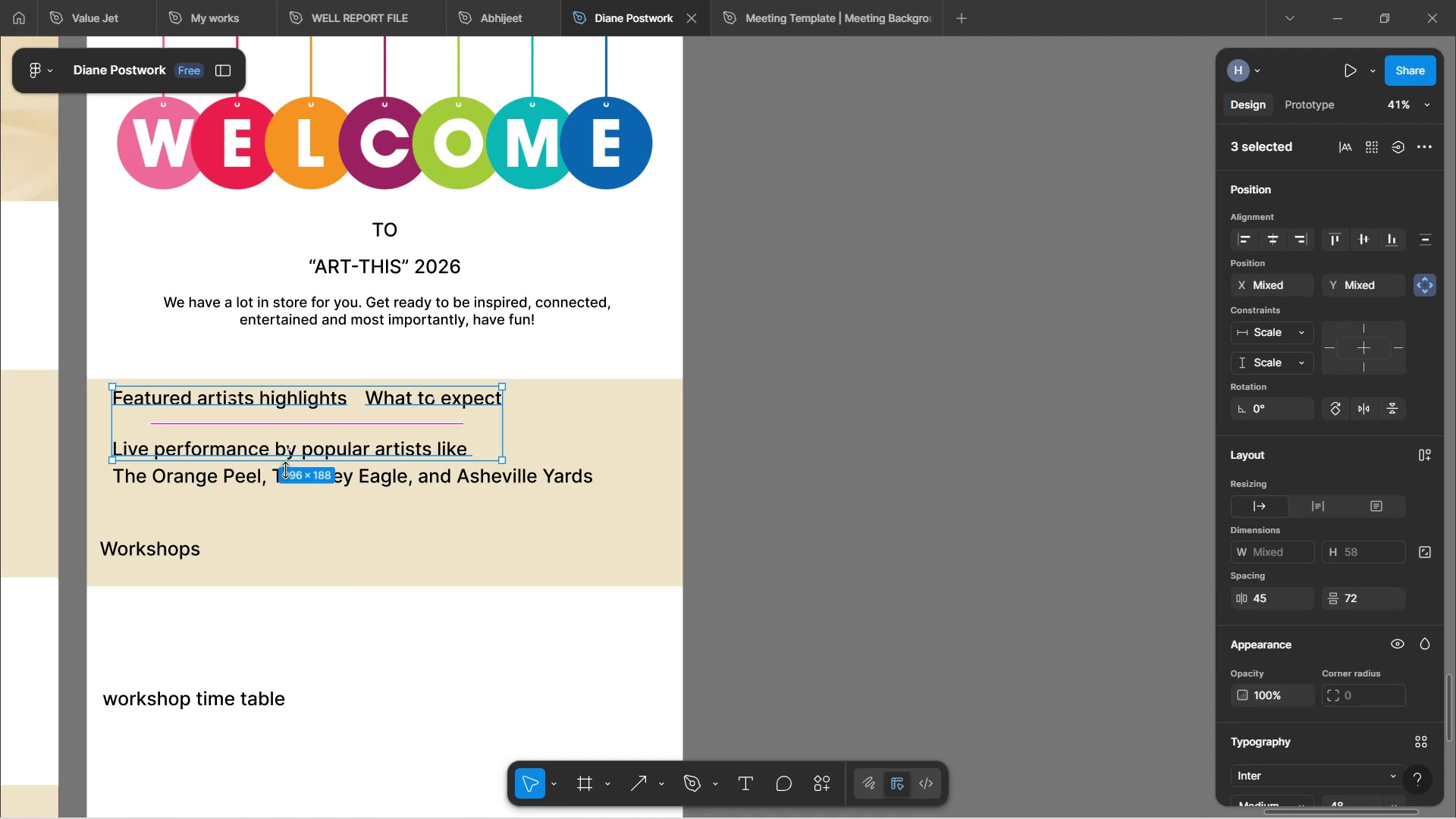 
hold_key(key=ShiftLeft, duration=1.54)
left_click([399, 482])
 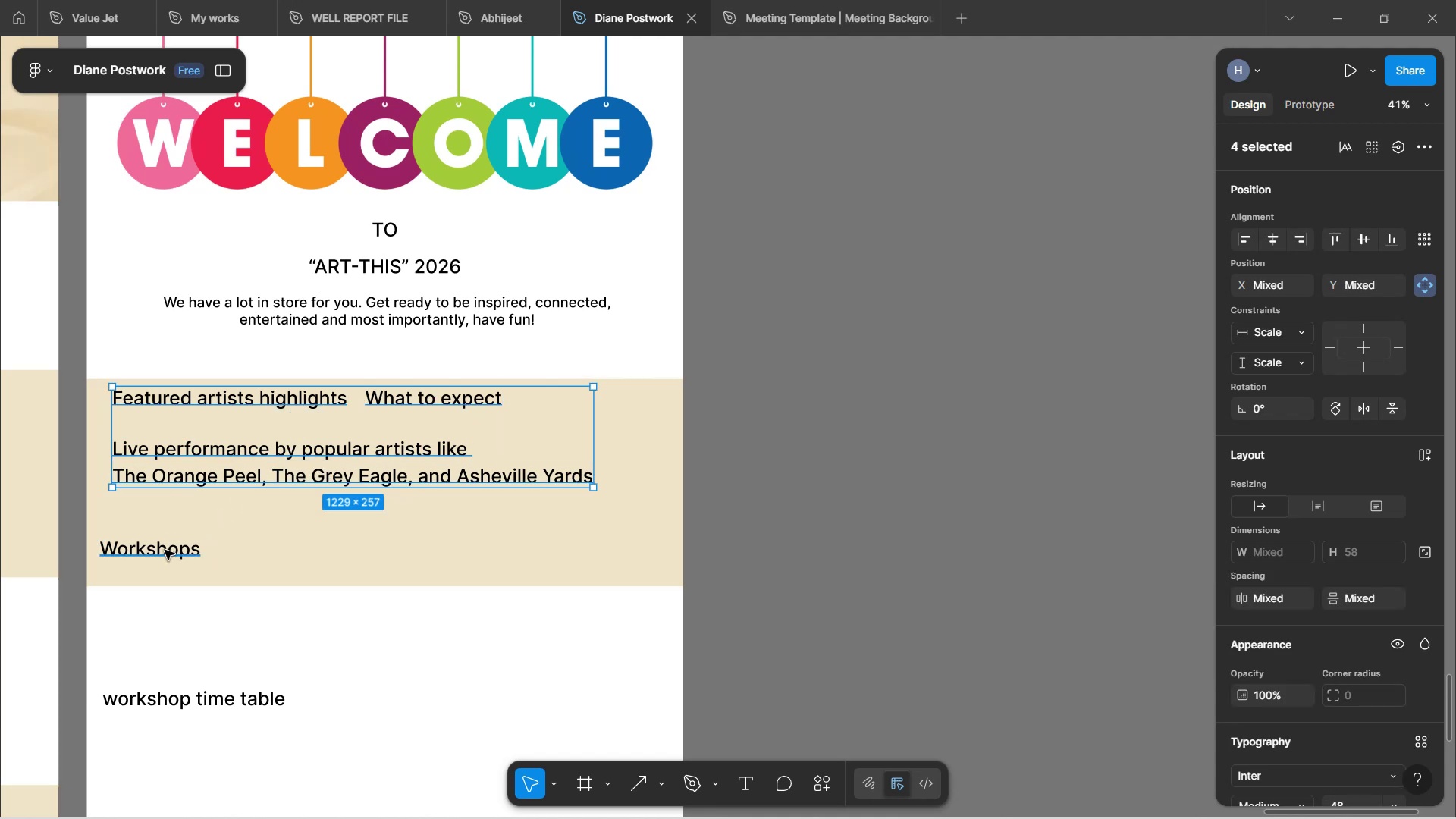 
left_click([165, 550])
 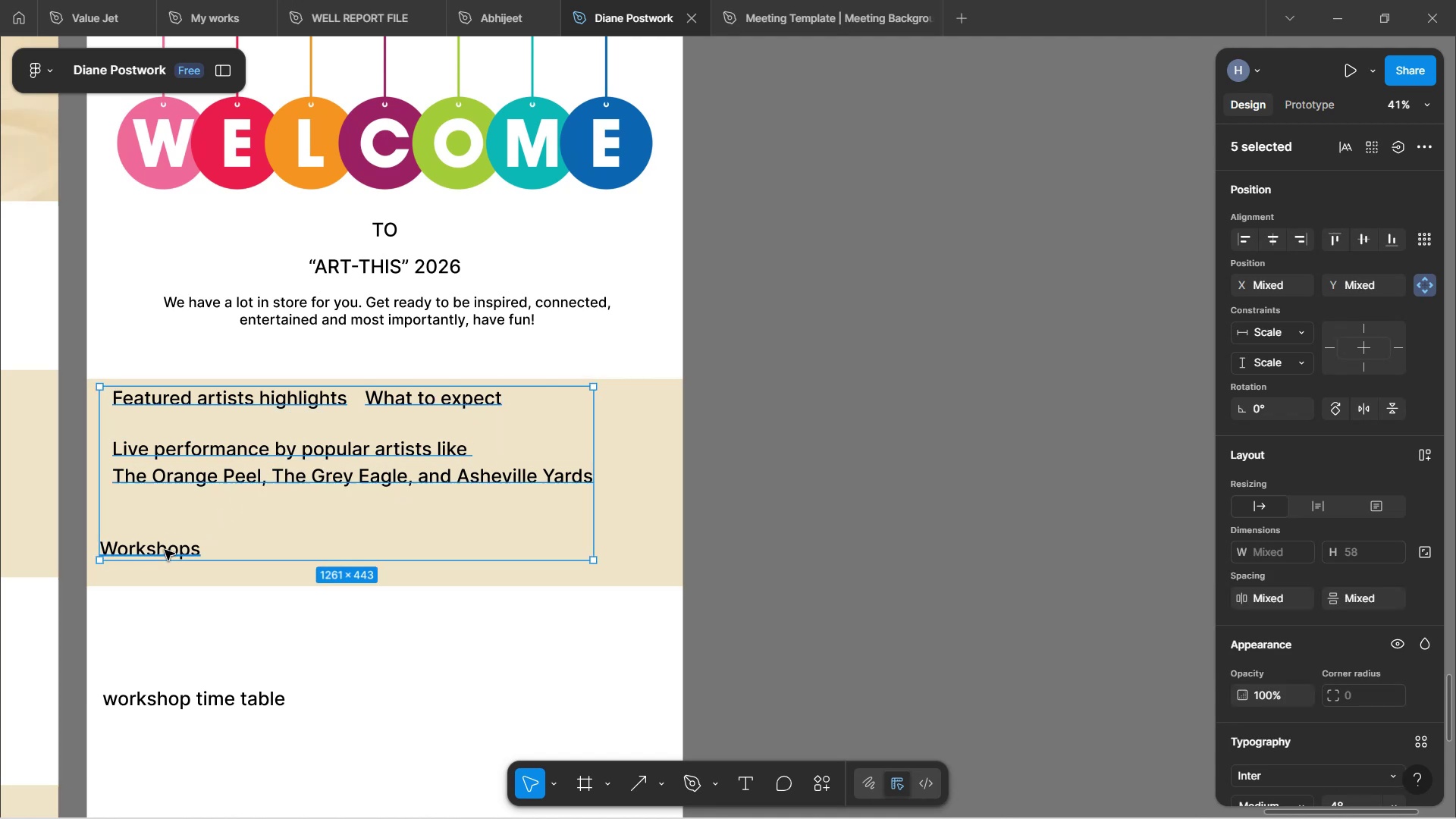 
key(Shift+ShiftLeft)
 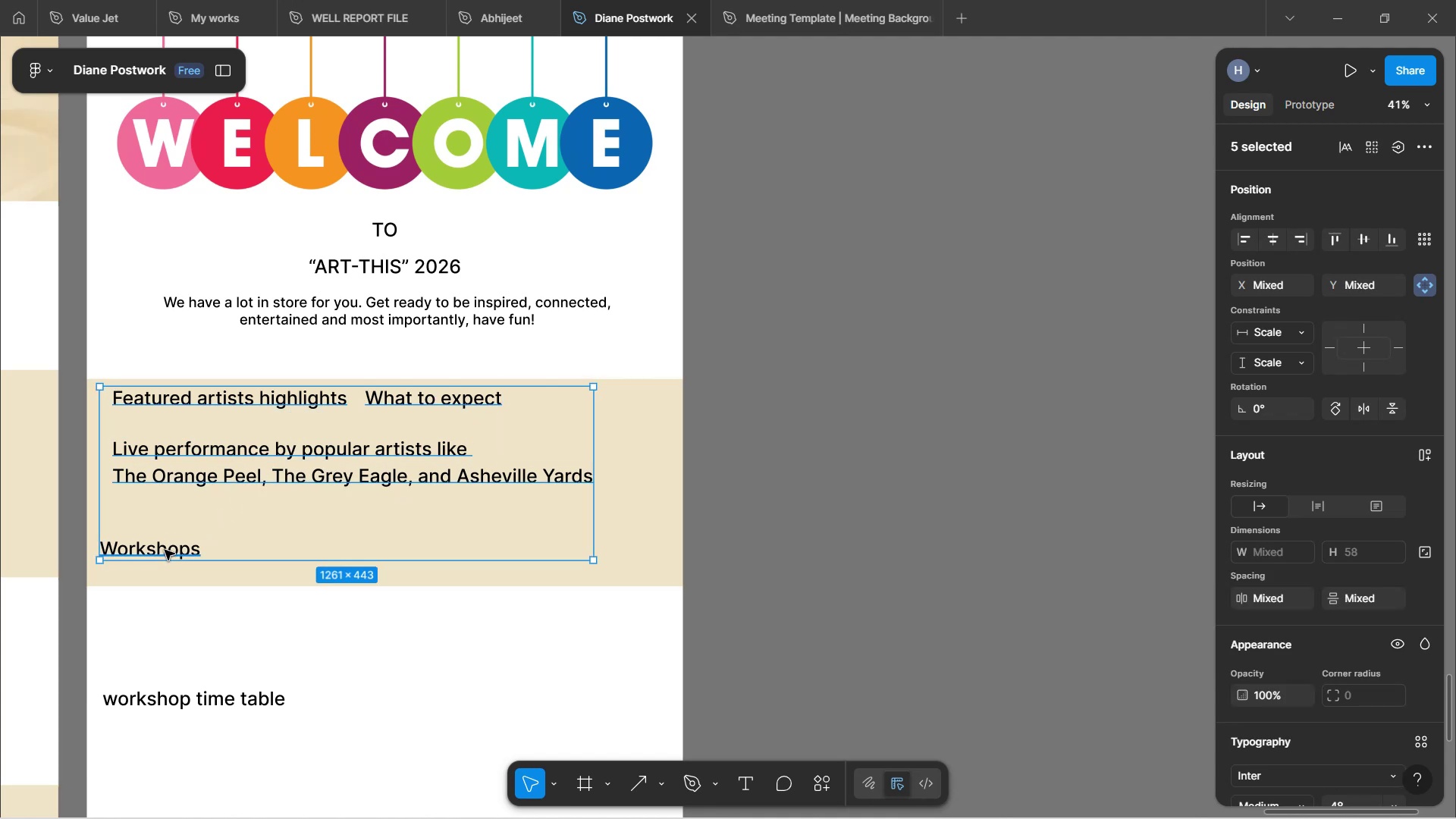 
key(Shift+ShiftLeft)
 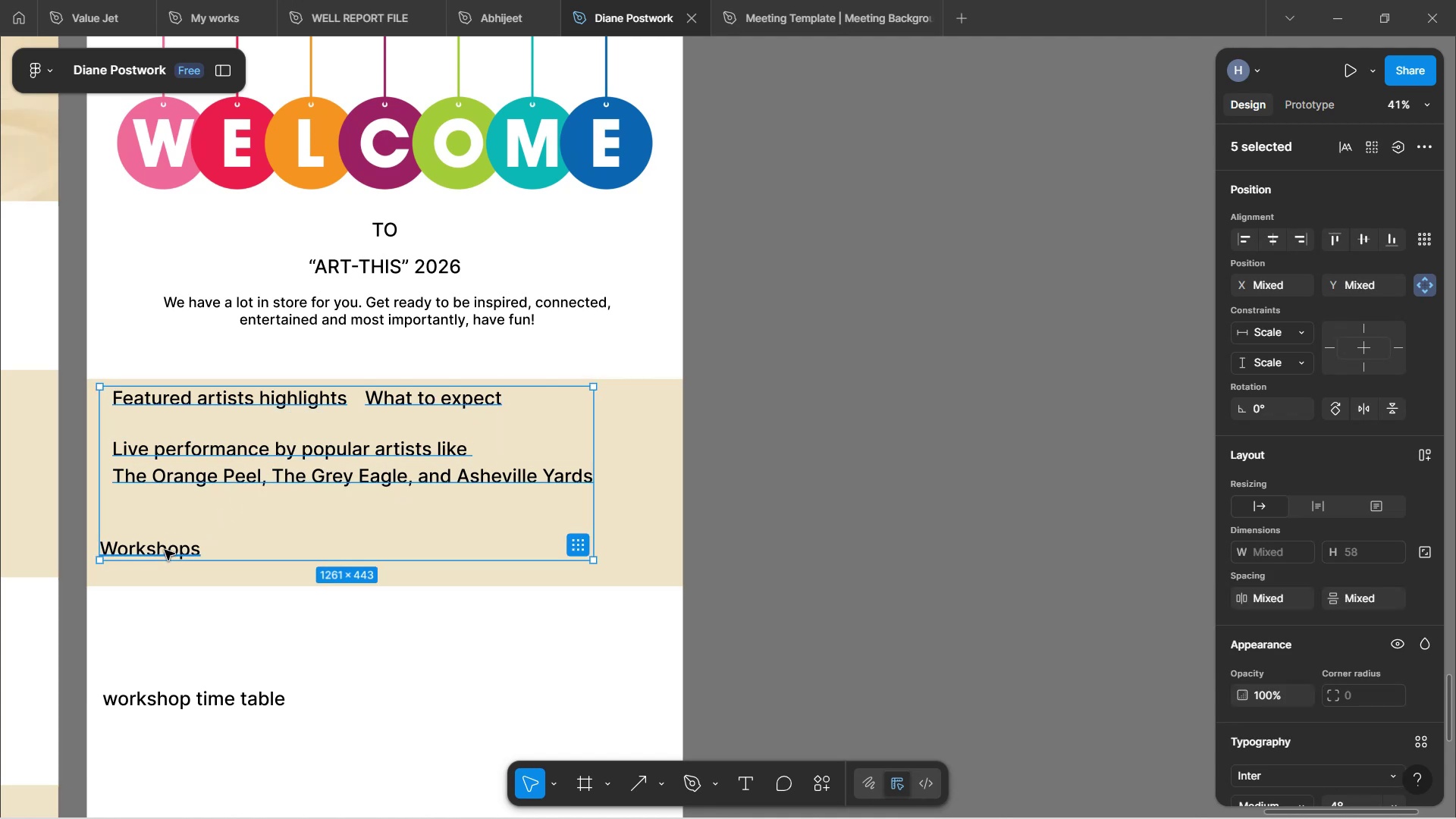 
key(Shift+ShiftLeft)
 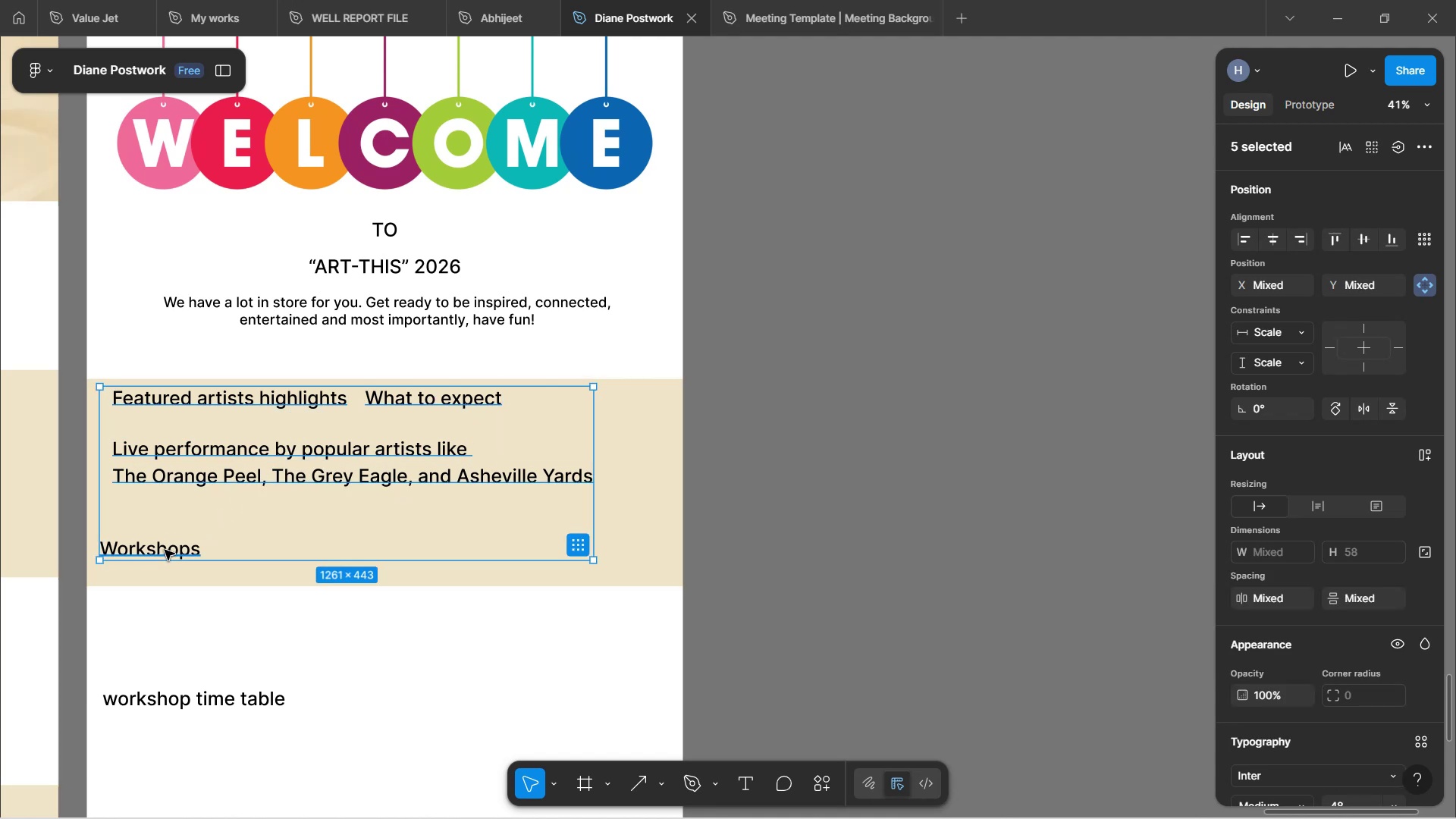 
key(Shift+ShiftLeft)
 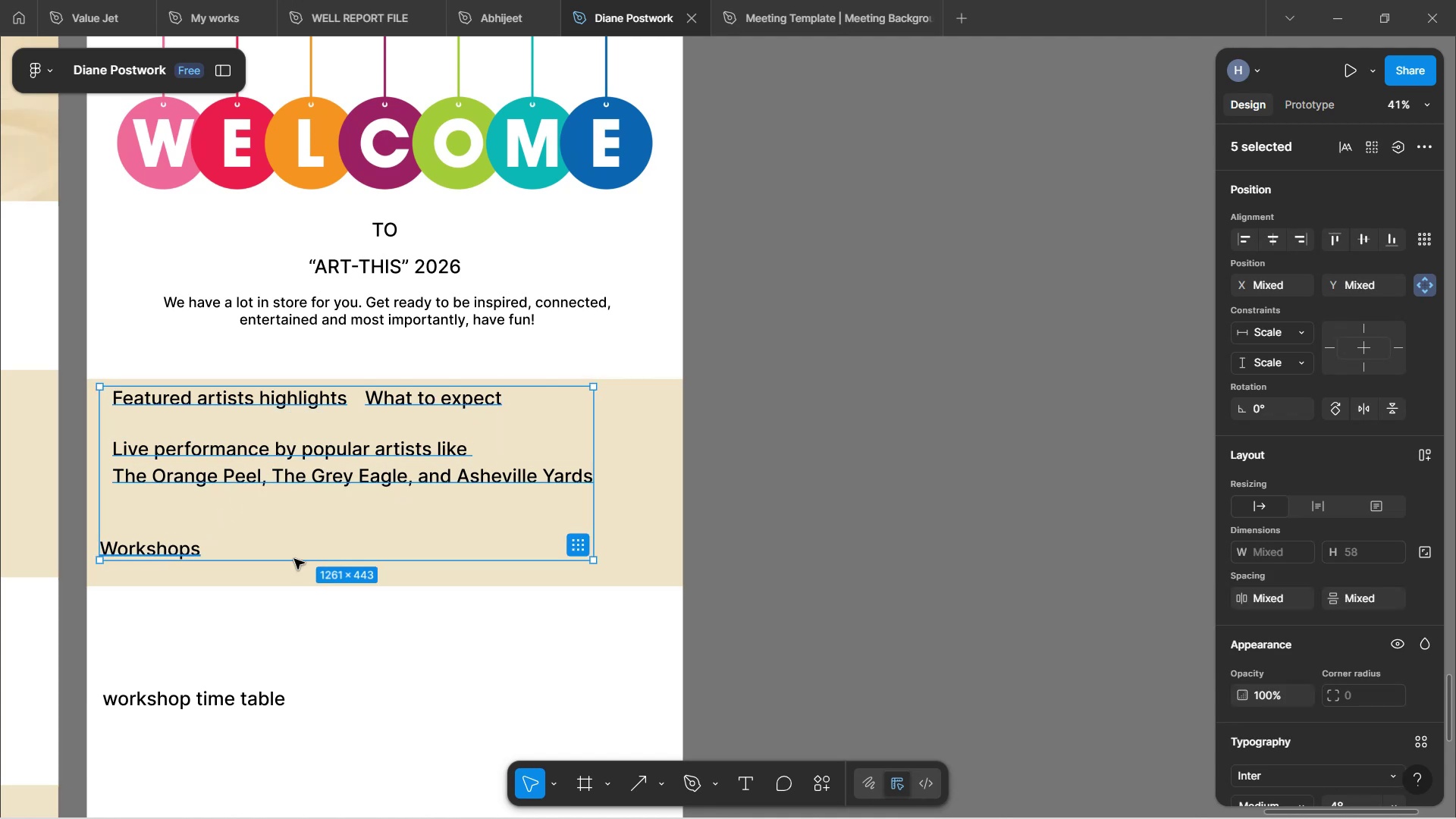 
key(Shift+ShiftLeft)
 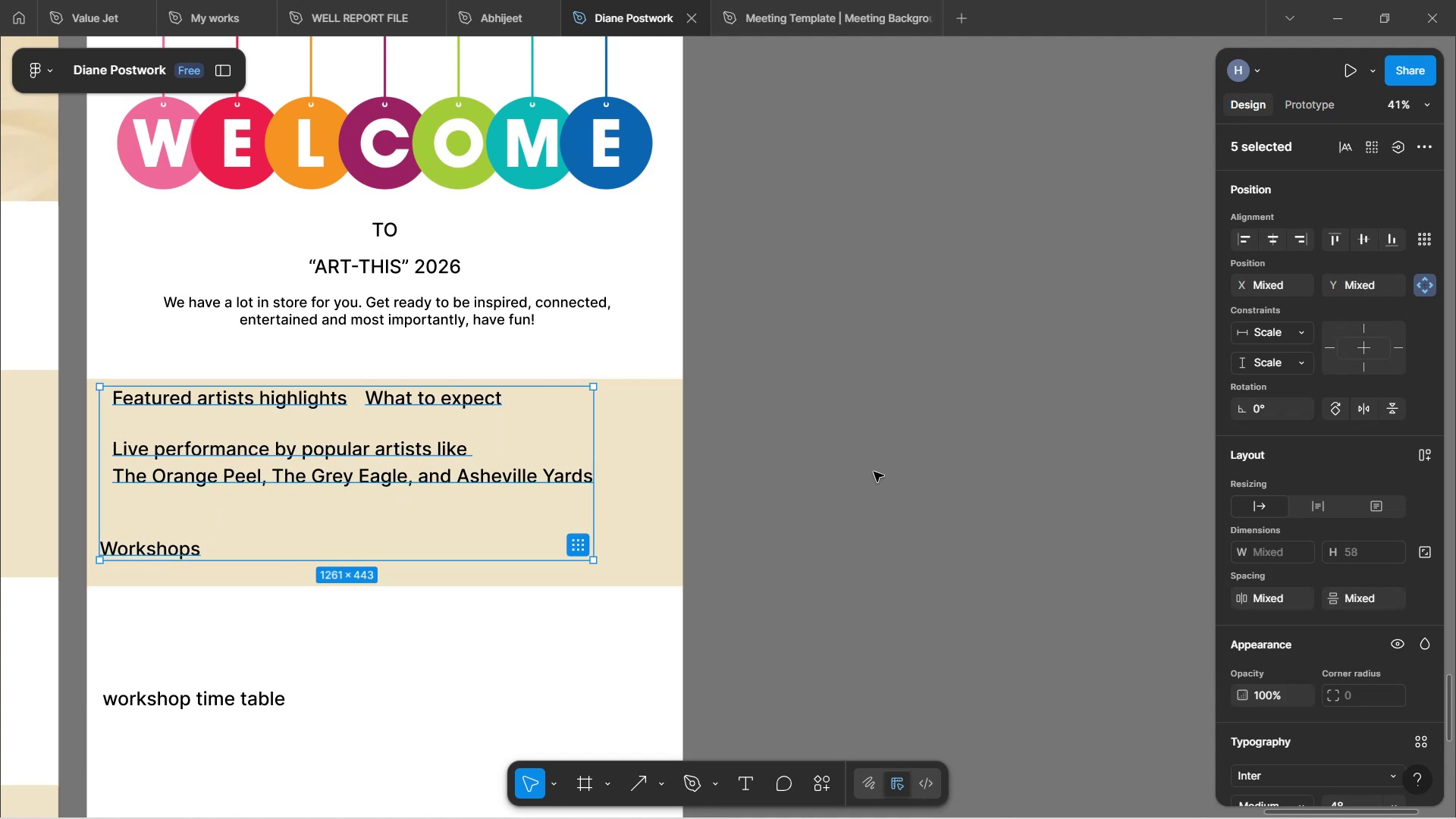 
key(Shift+ShiftLeft)
 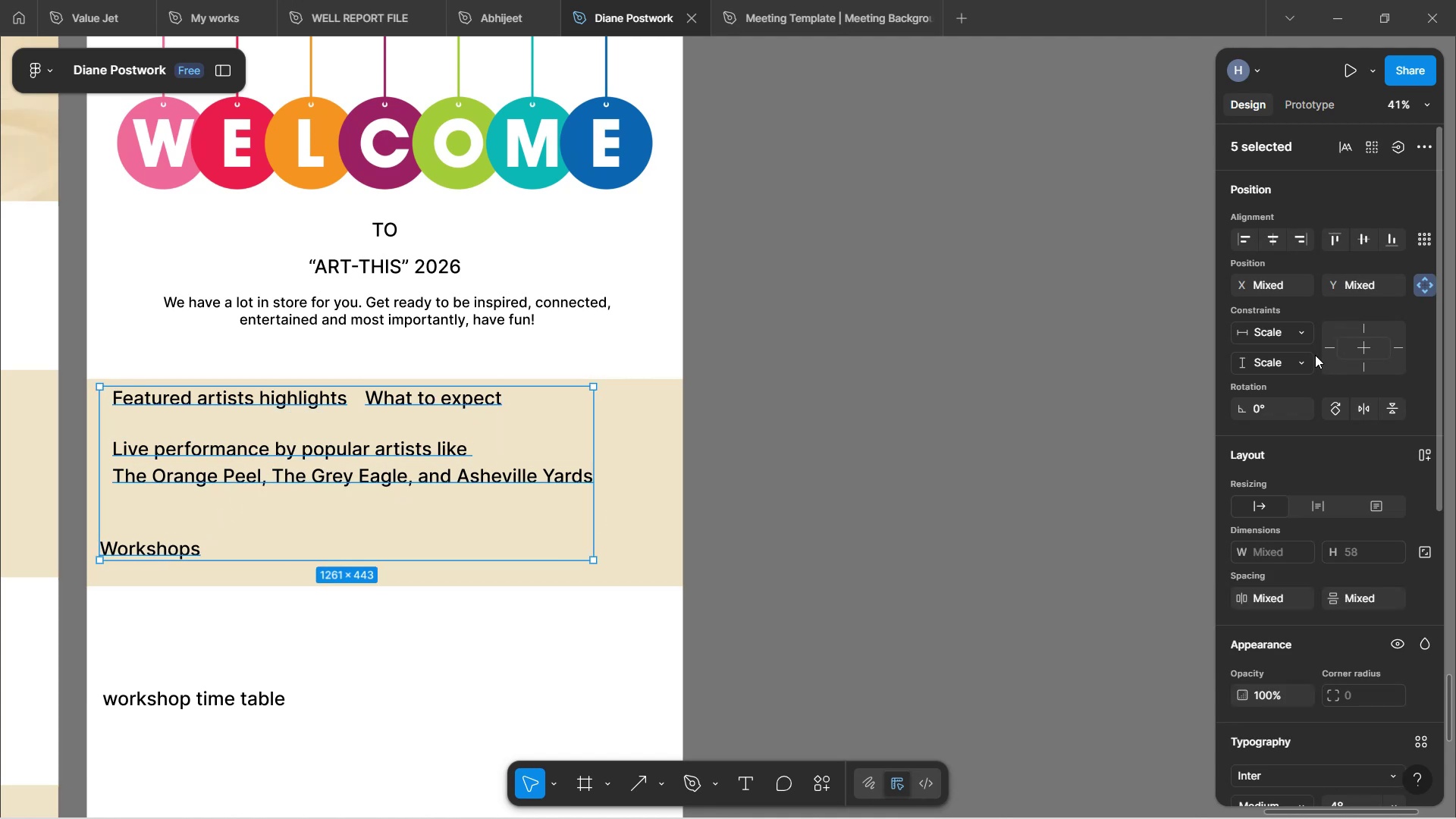 
left_click([1329, 342])
 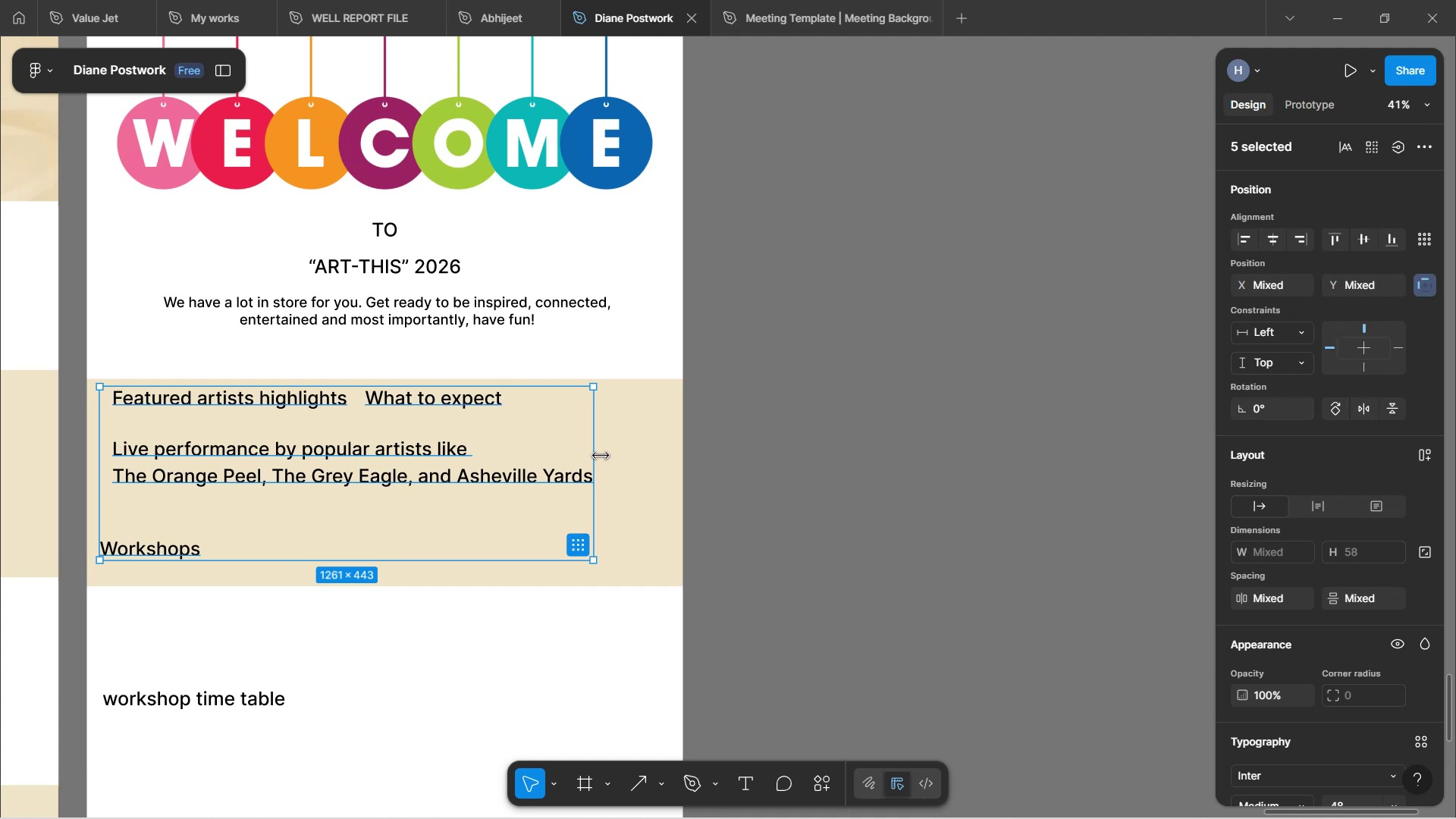 
wait(7.76)
 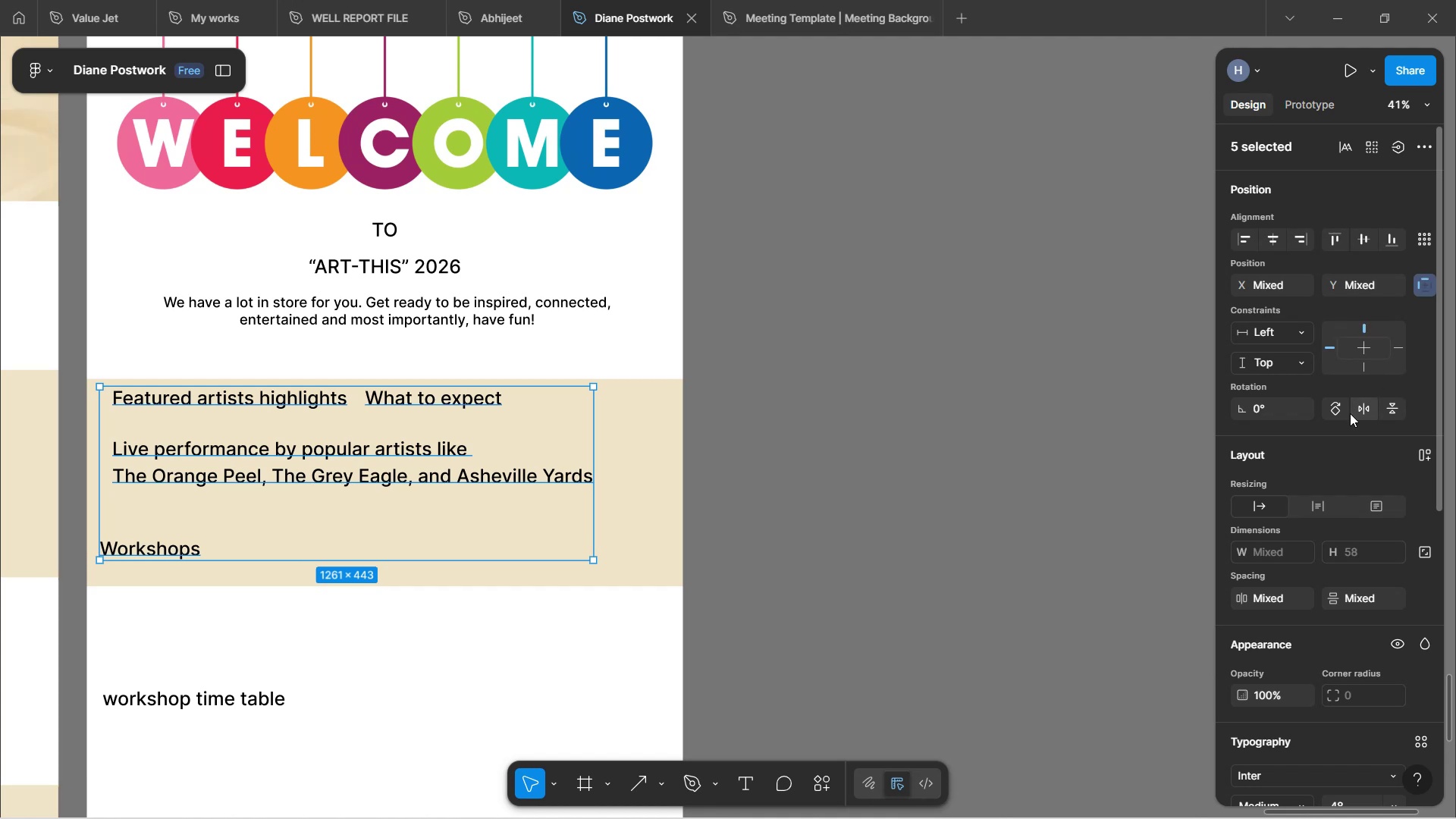 
left_click_drag(start_coordinate=[399, 585], to_coordinate=[406, 664])
 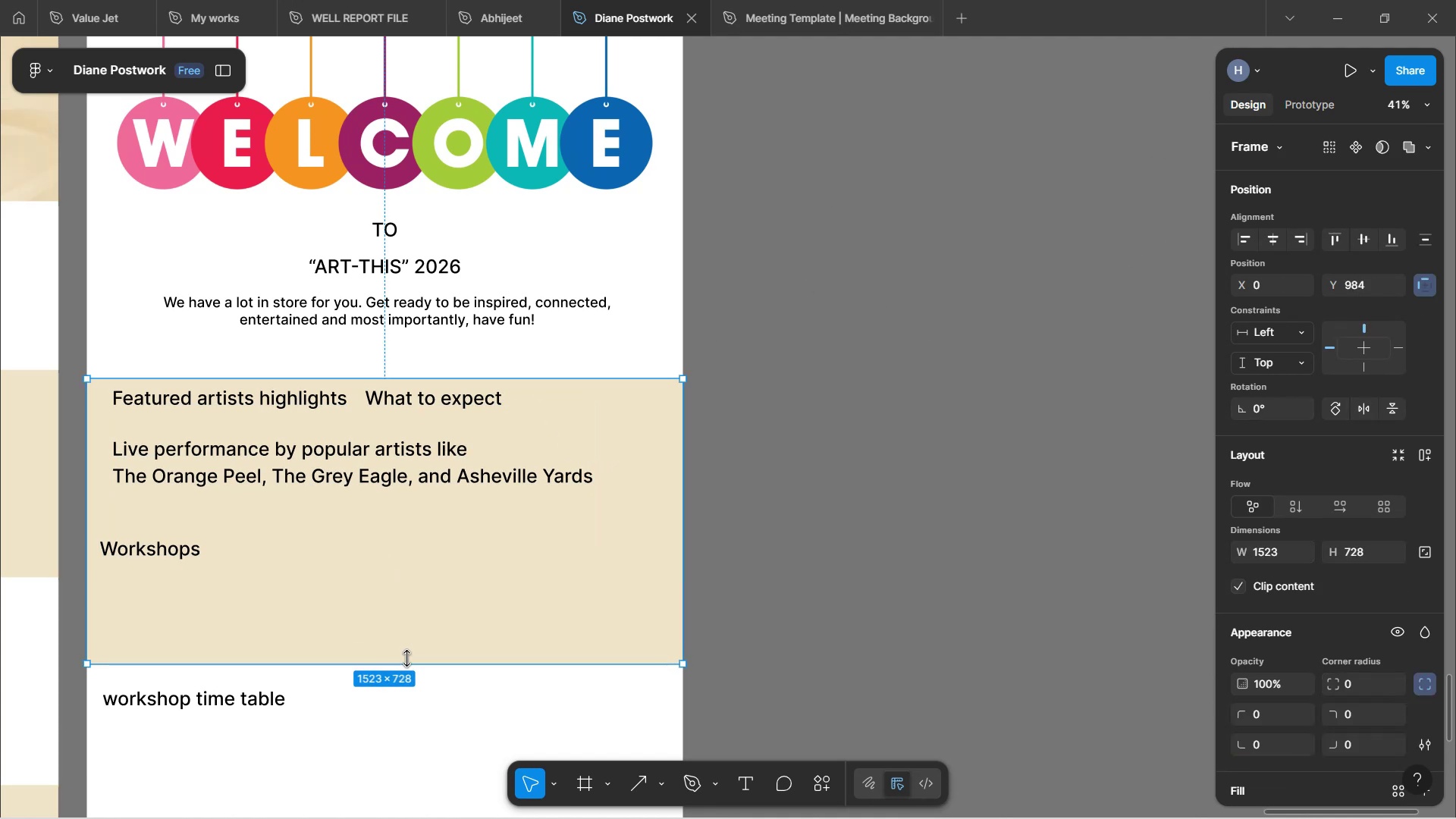 
scroll: coordinate [513, 494], scroll_direction: down, amount: 5.0
 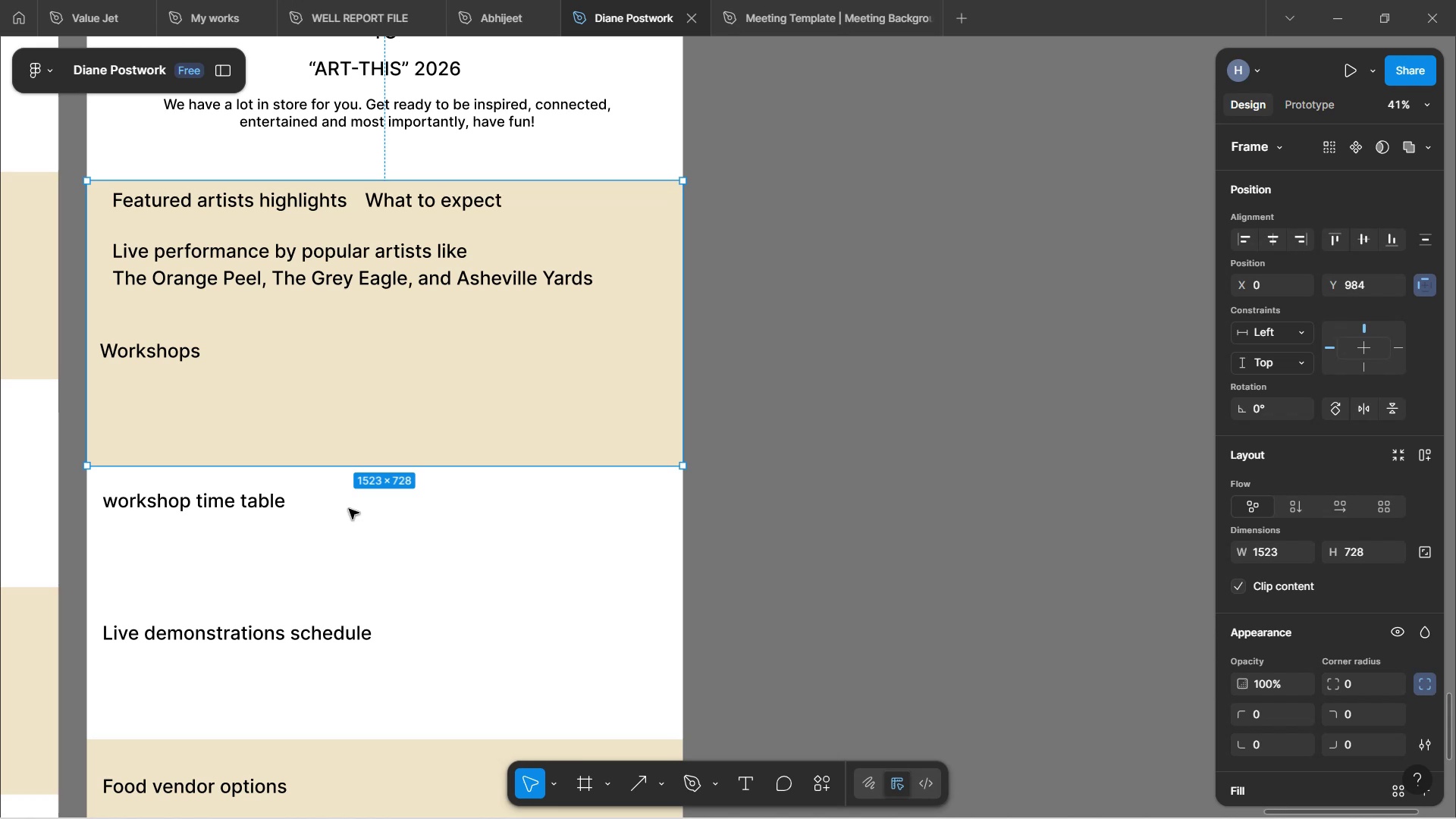 
left_click([348, 510])
 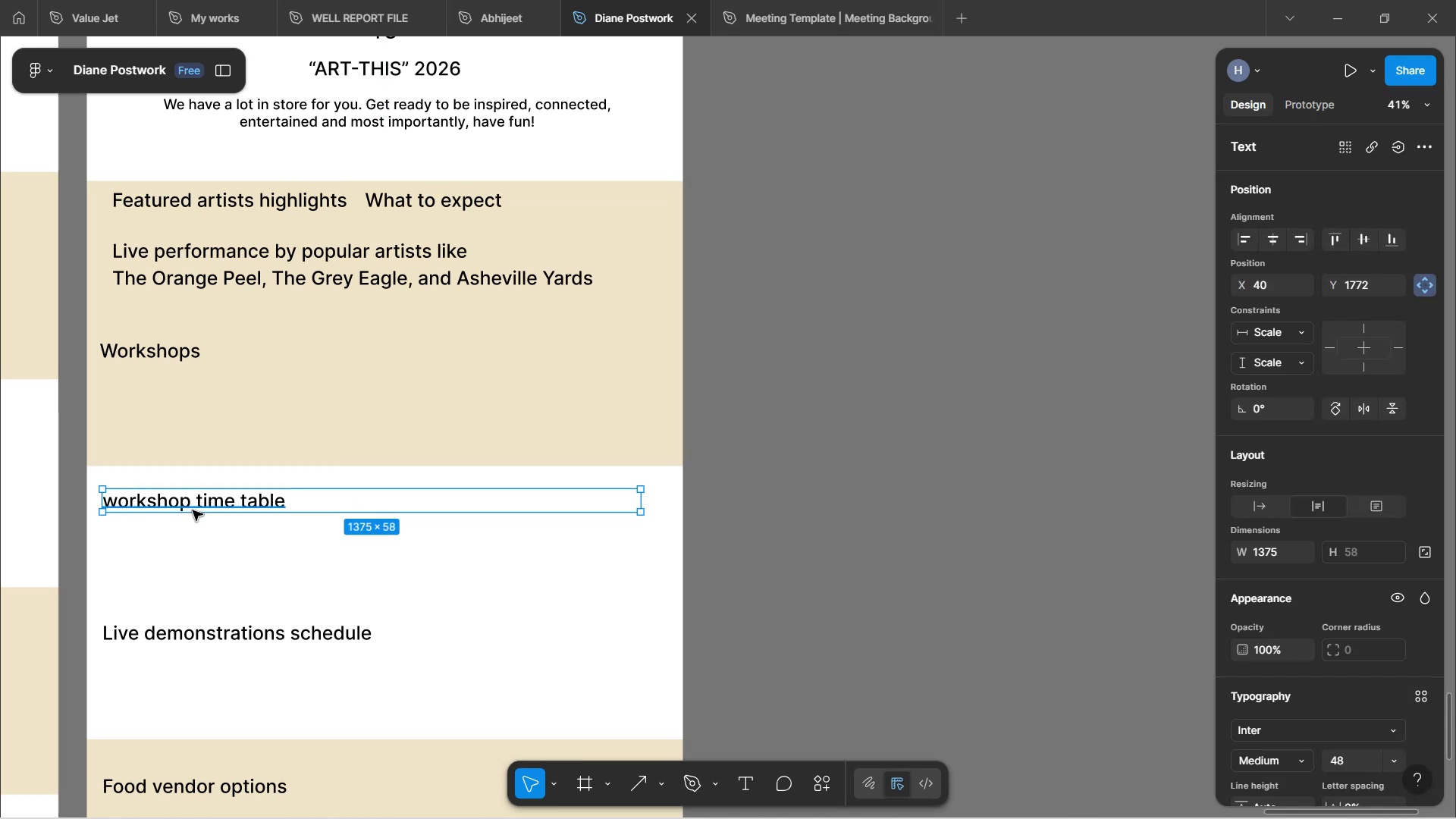 
left_click_drag(start_coordinate=[200, 497], to_coordinate=[200, 529])
 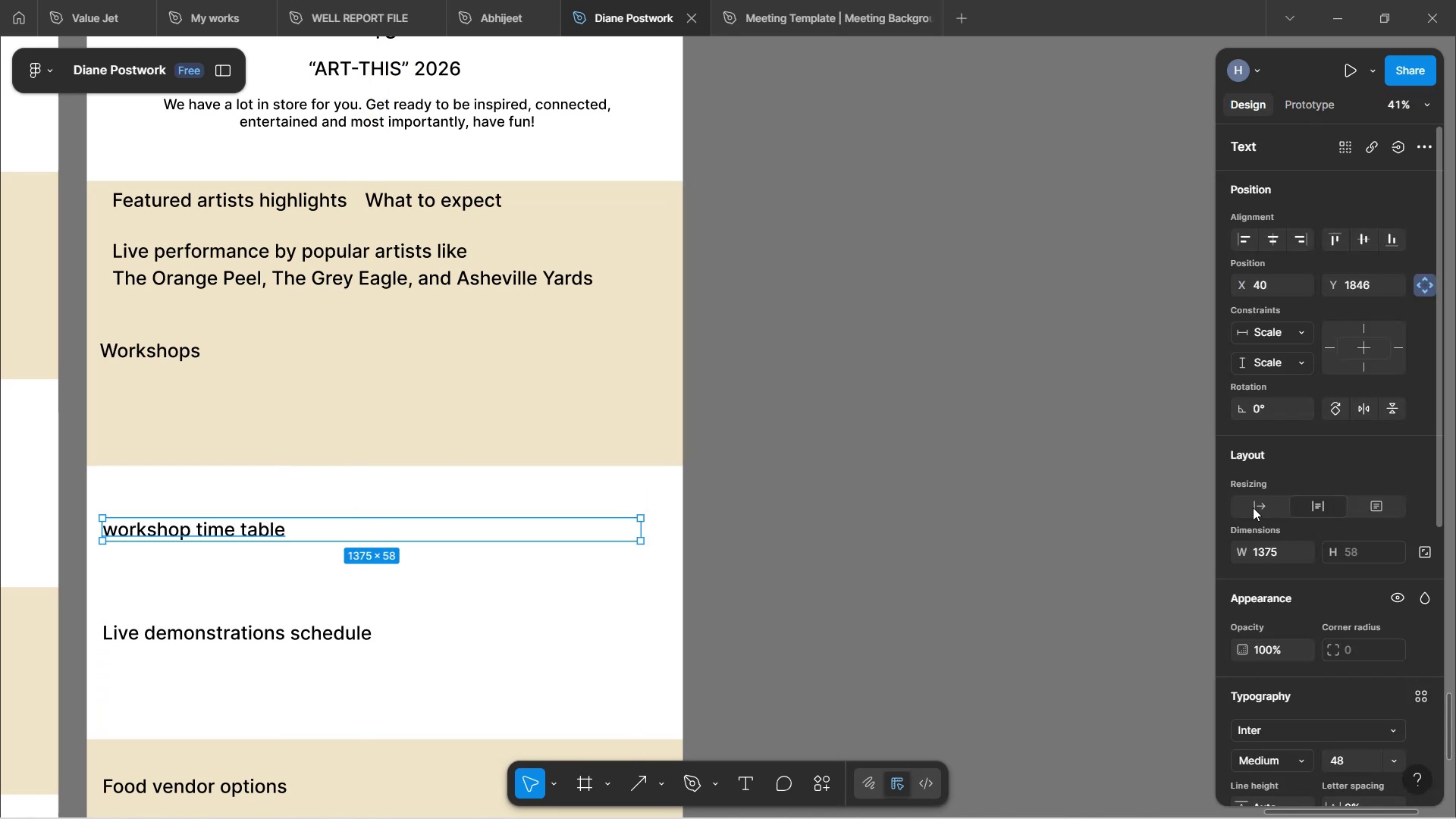 
left_click([1254, 510])
 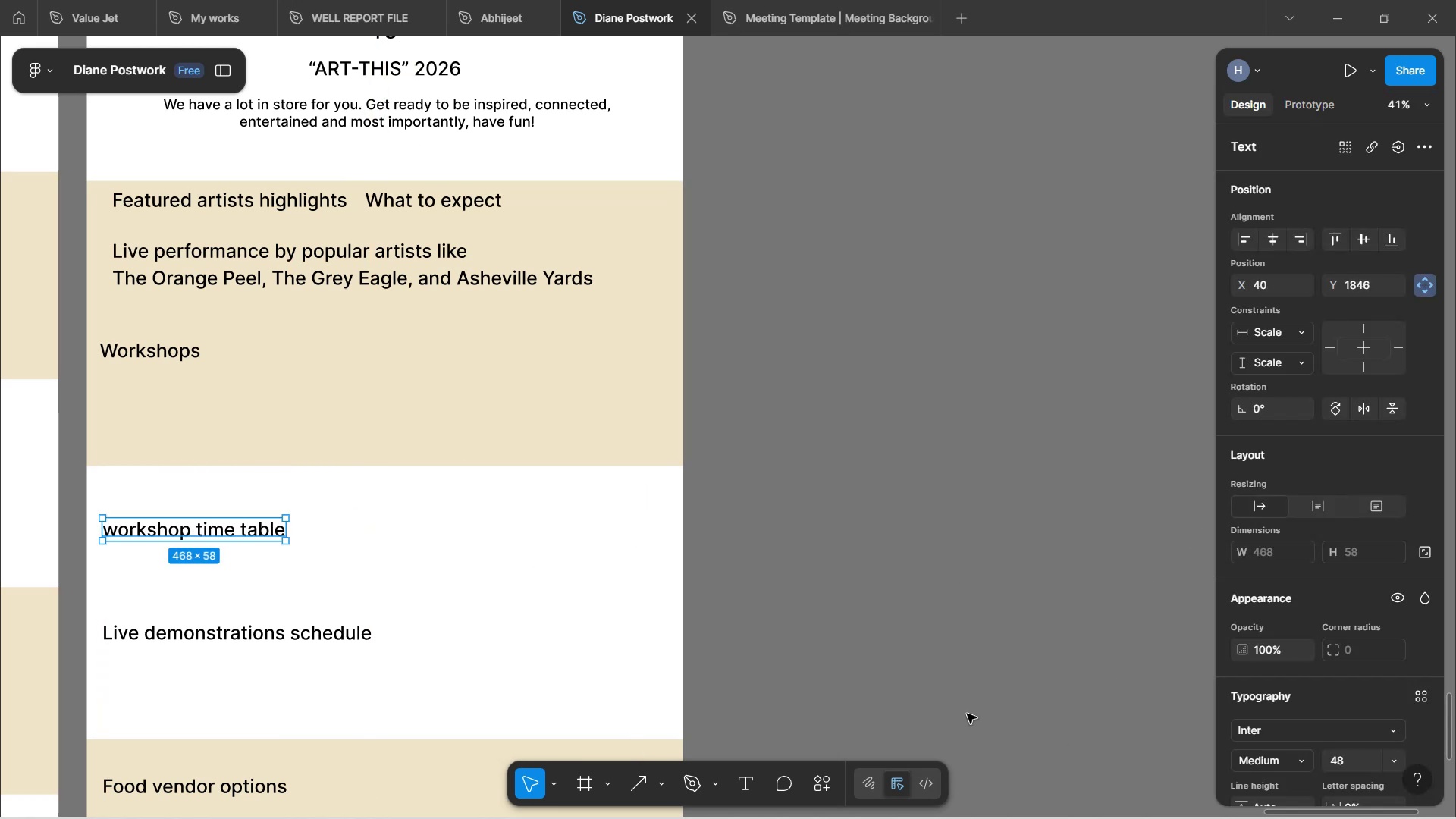 
wait(5.65)
 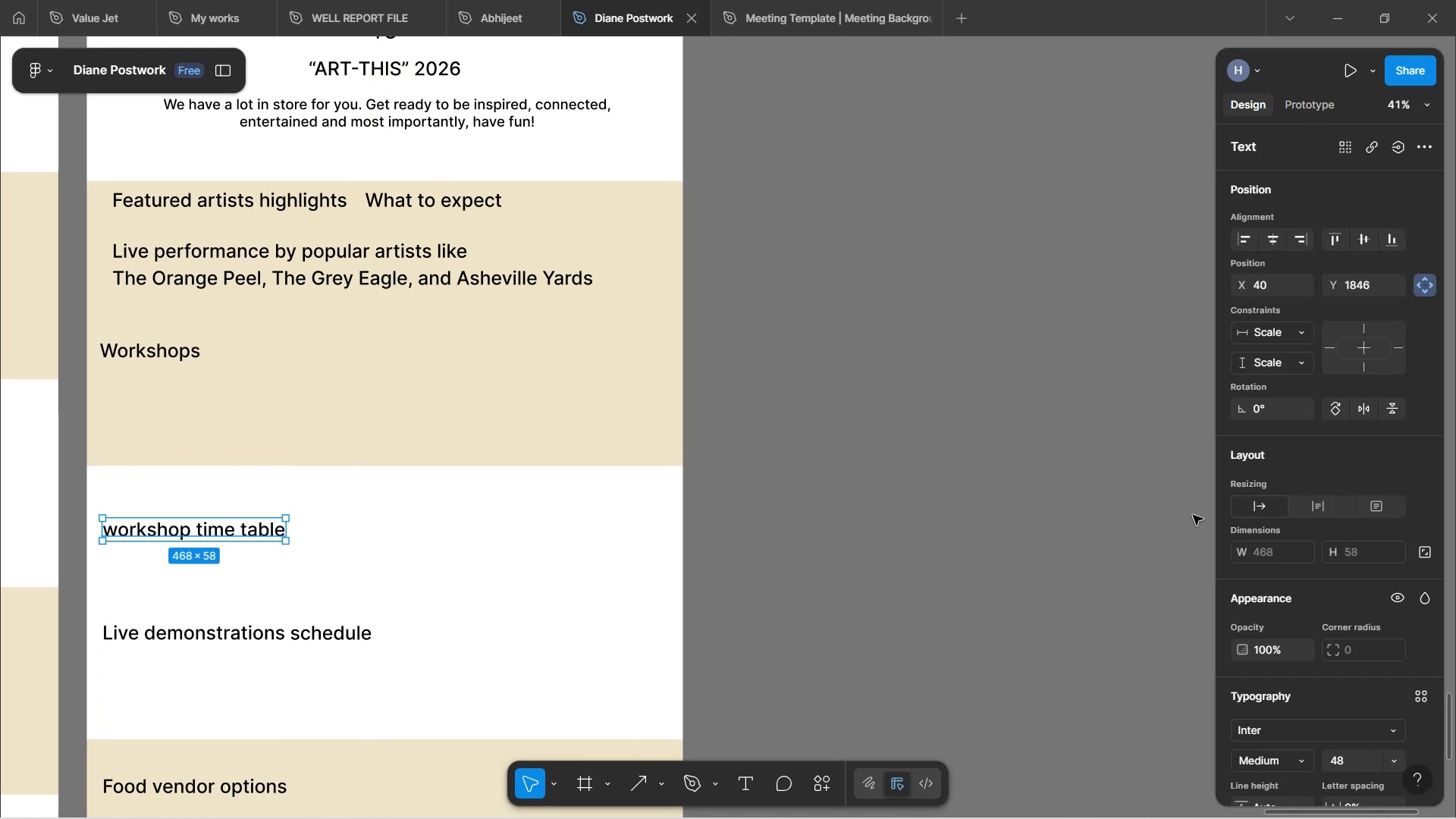 
left_click([315, 399])
 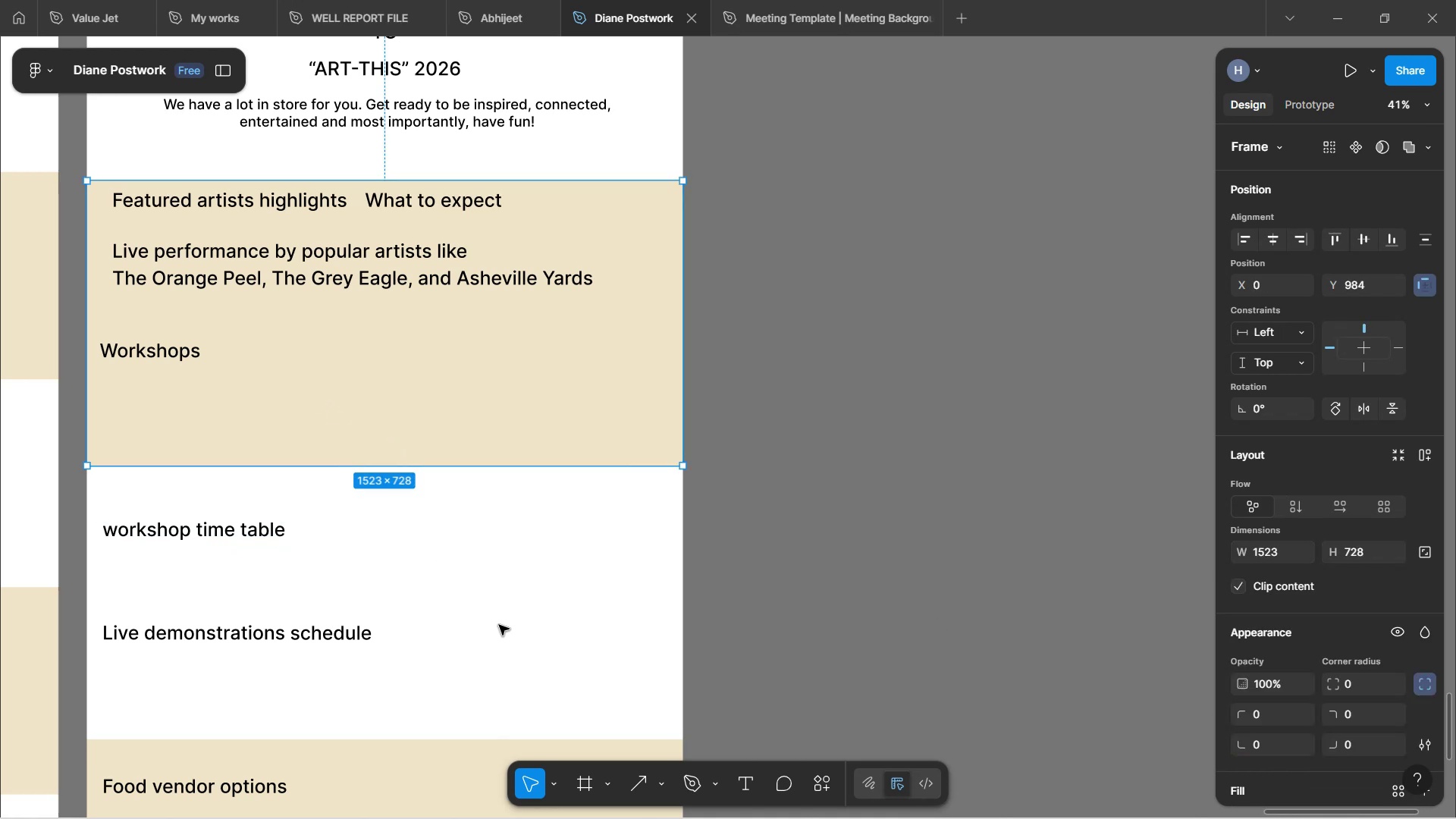 
left_click([499, 625])
 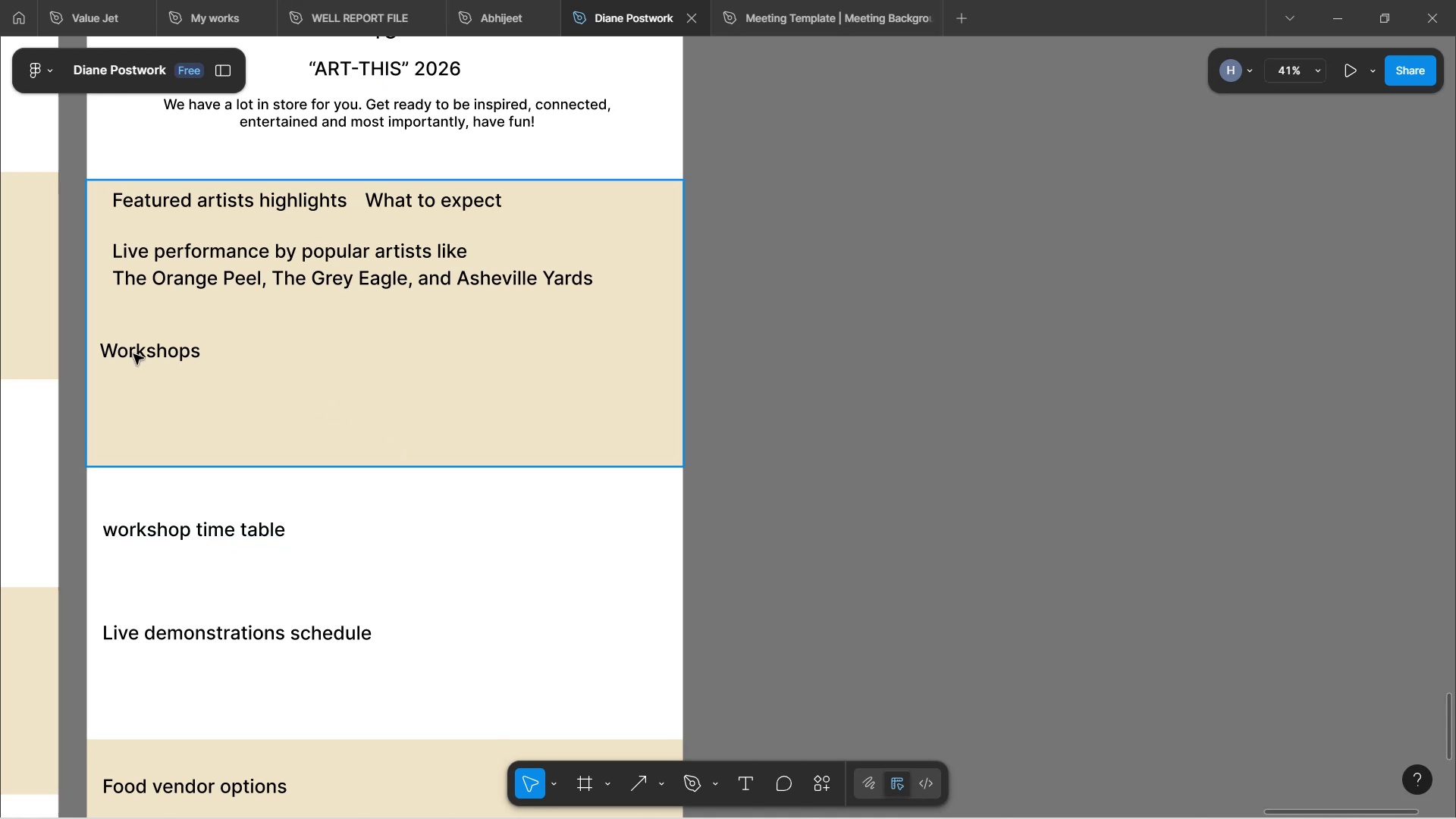 
double_click([139, 354])
 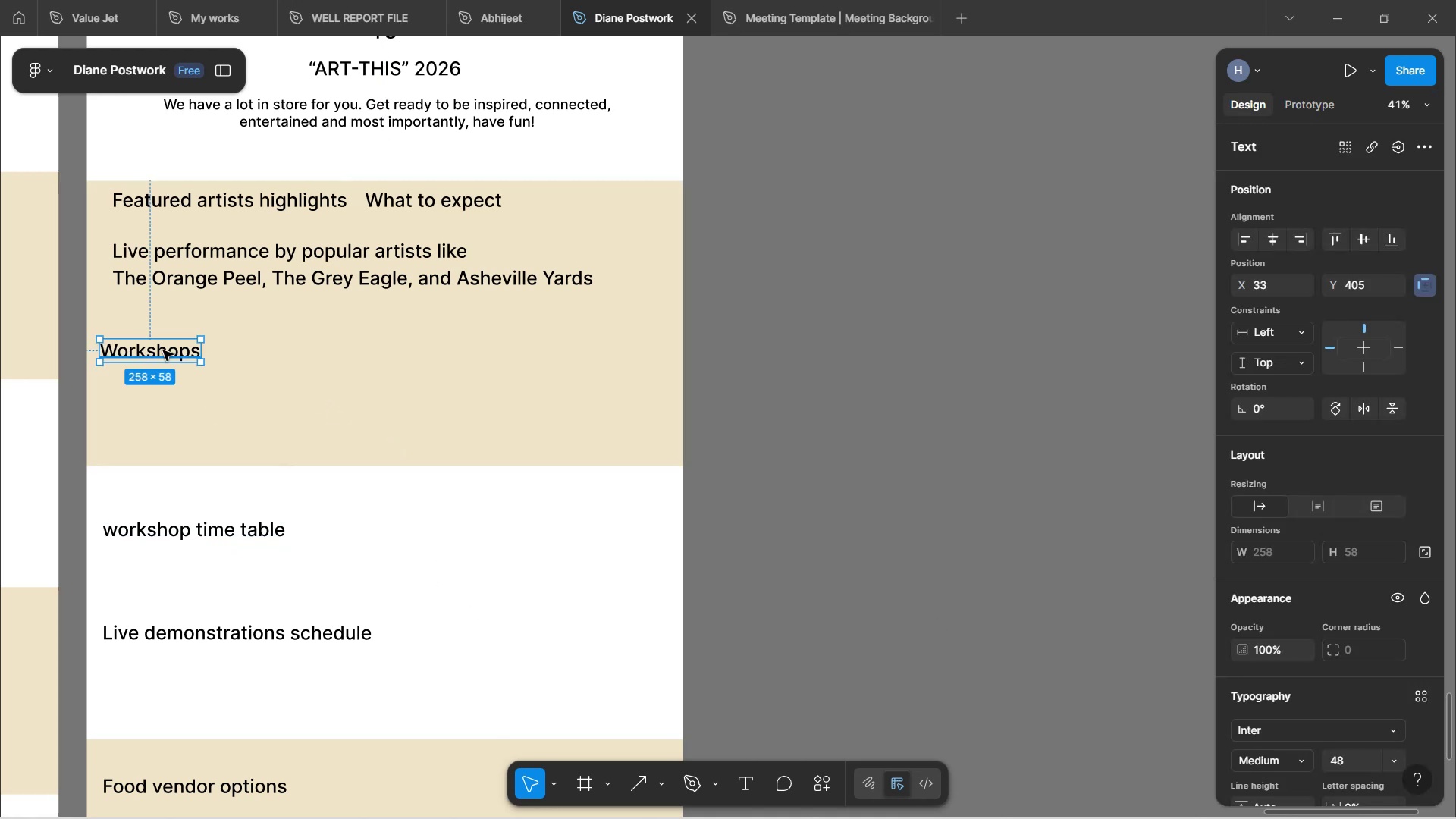 
hold_key(key=AltLeft, duration=1.52)
left_click_drag(start_coordinate=[168, 350], to_coordinate=[170, 413])
 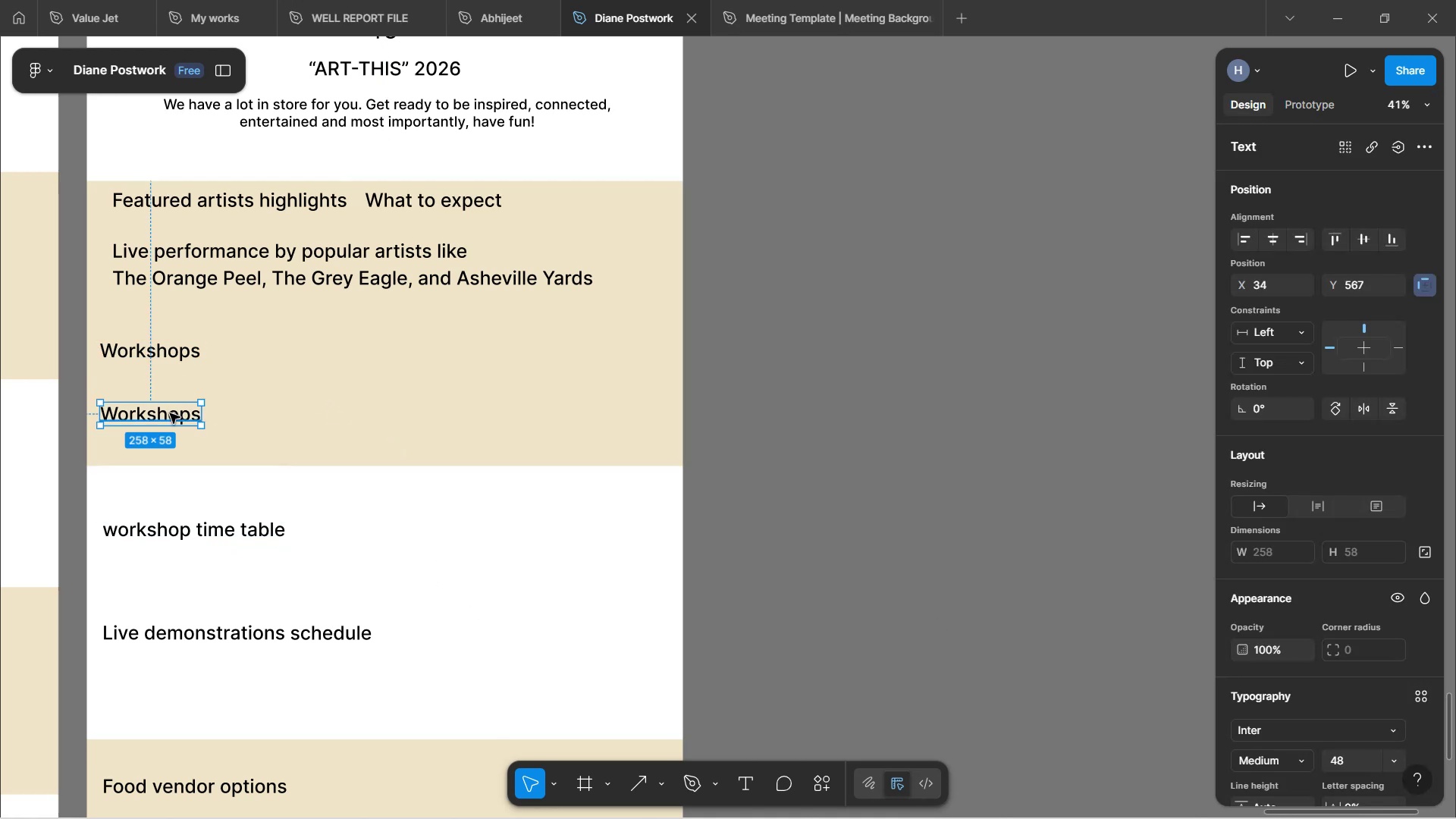 
hold_key(key=AltLeft, duration=0.5)
 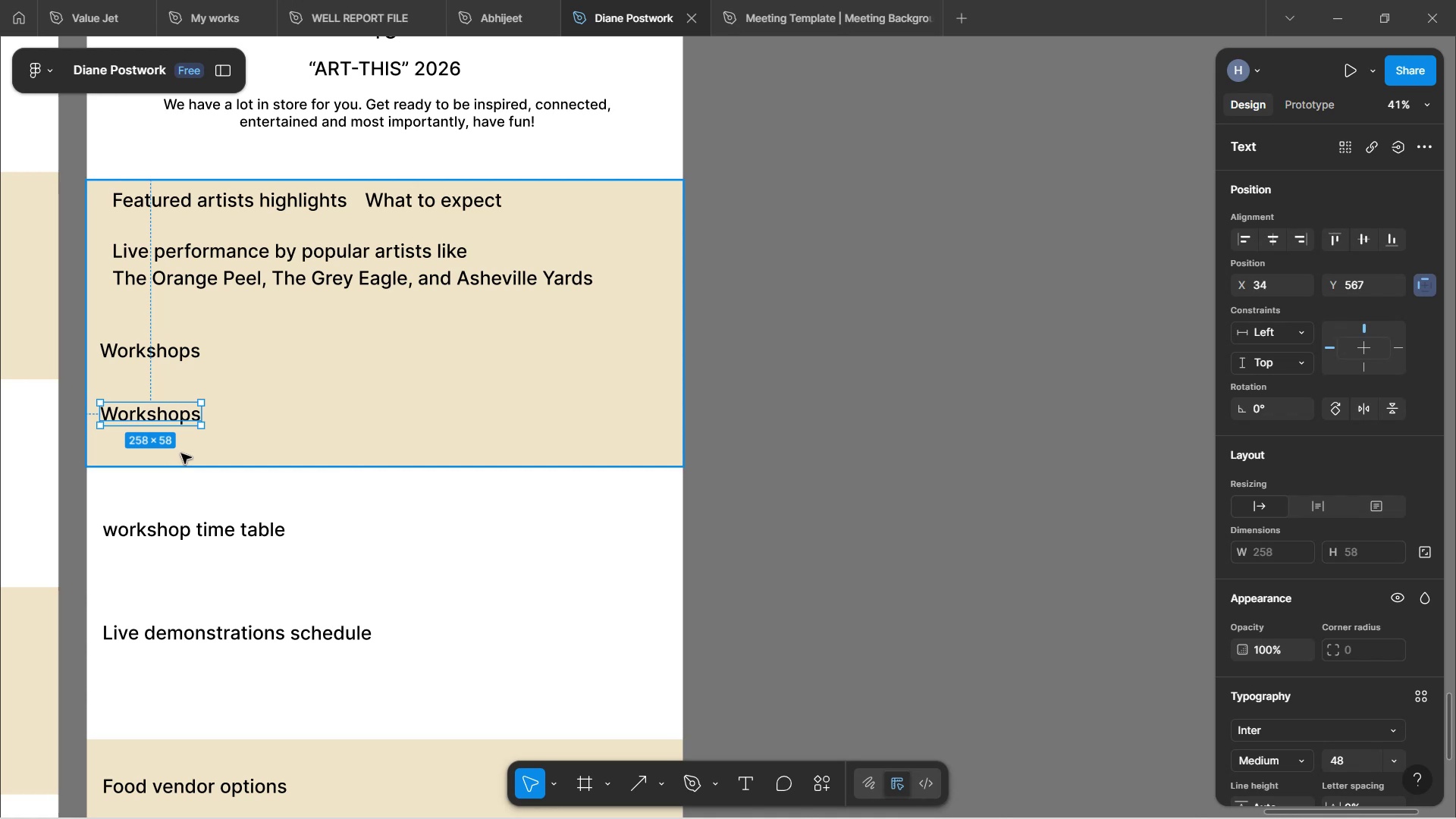 
wait(26.44)
 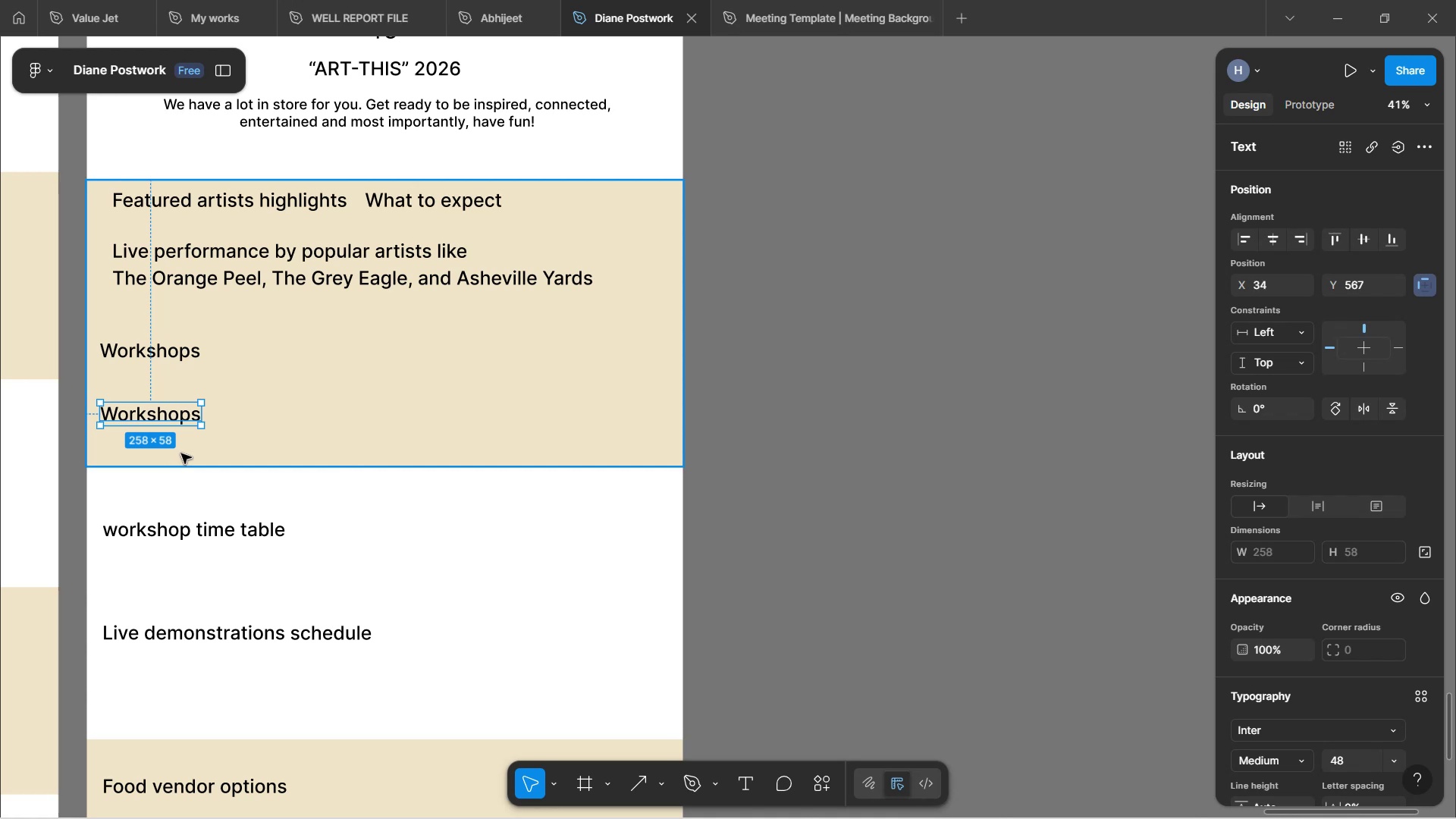 
double_click([176, 419])
 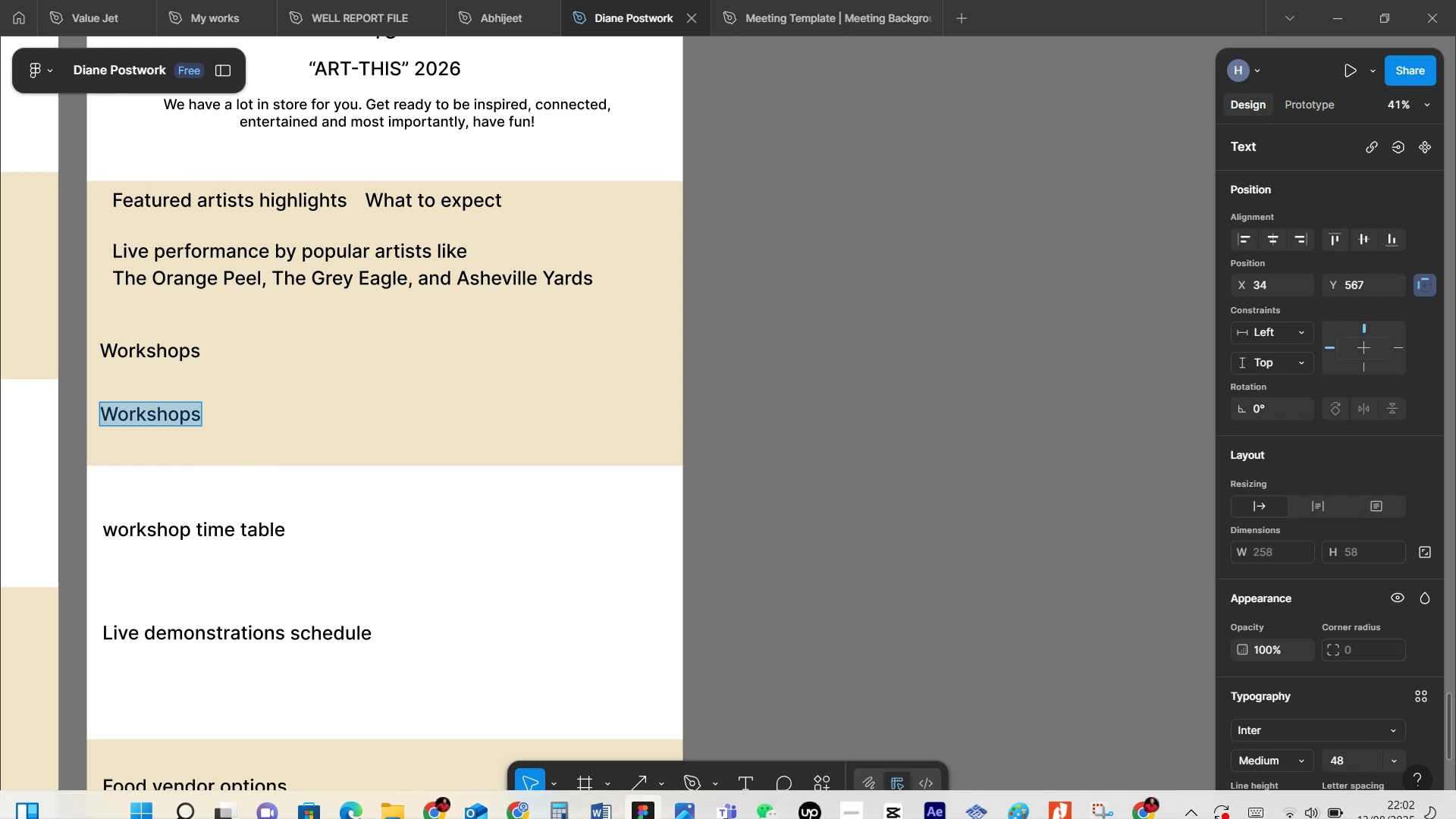 
wait(6.3)
 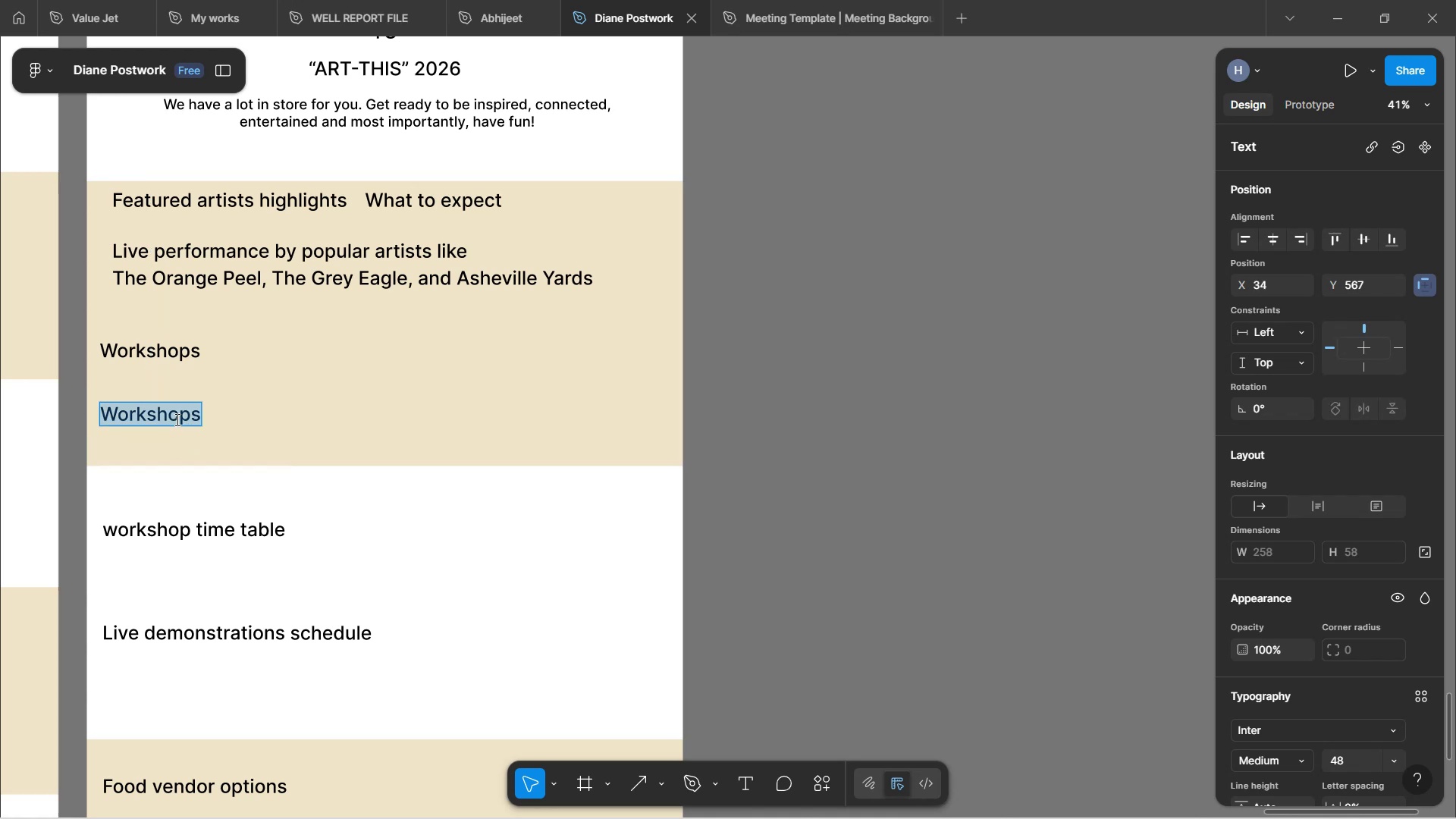 
left_click([611, 787])
 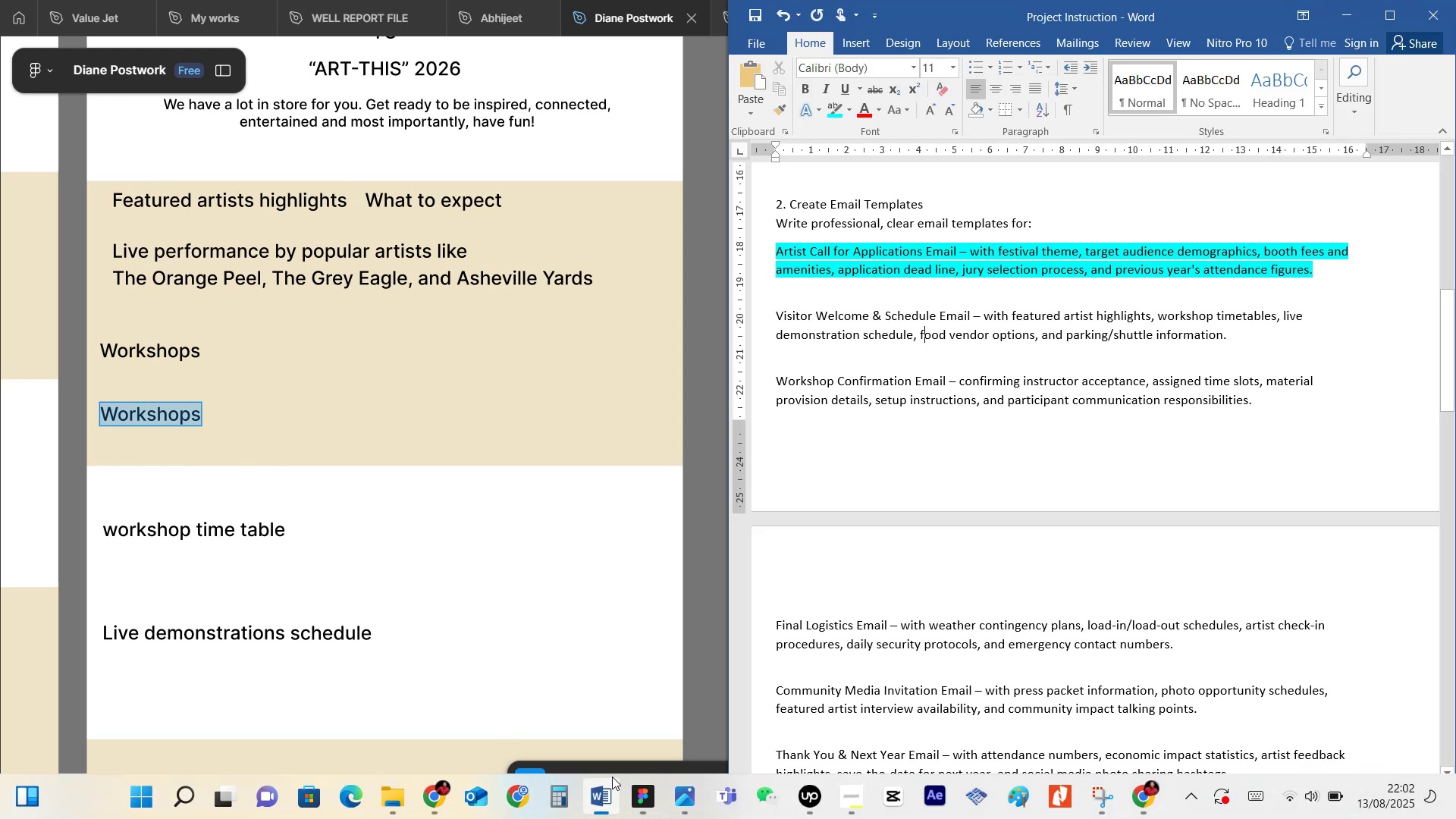 
mouse_move([614, 749])
 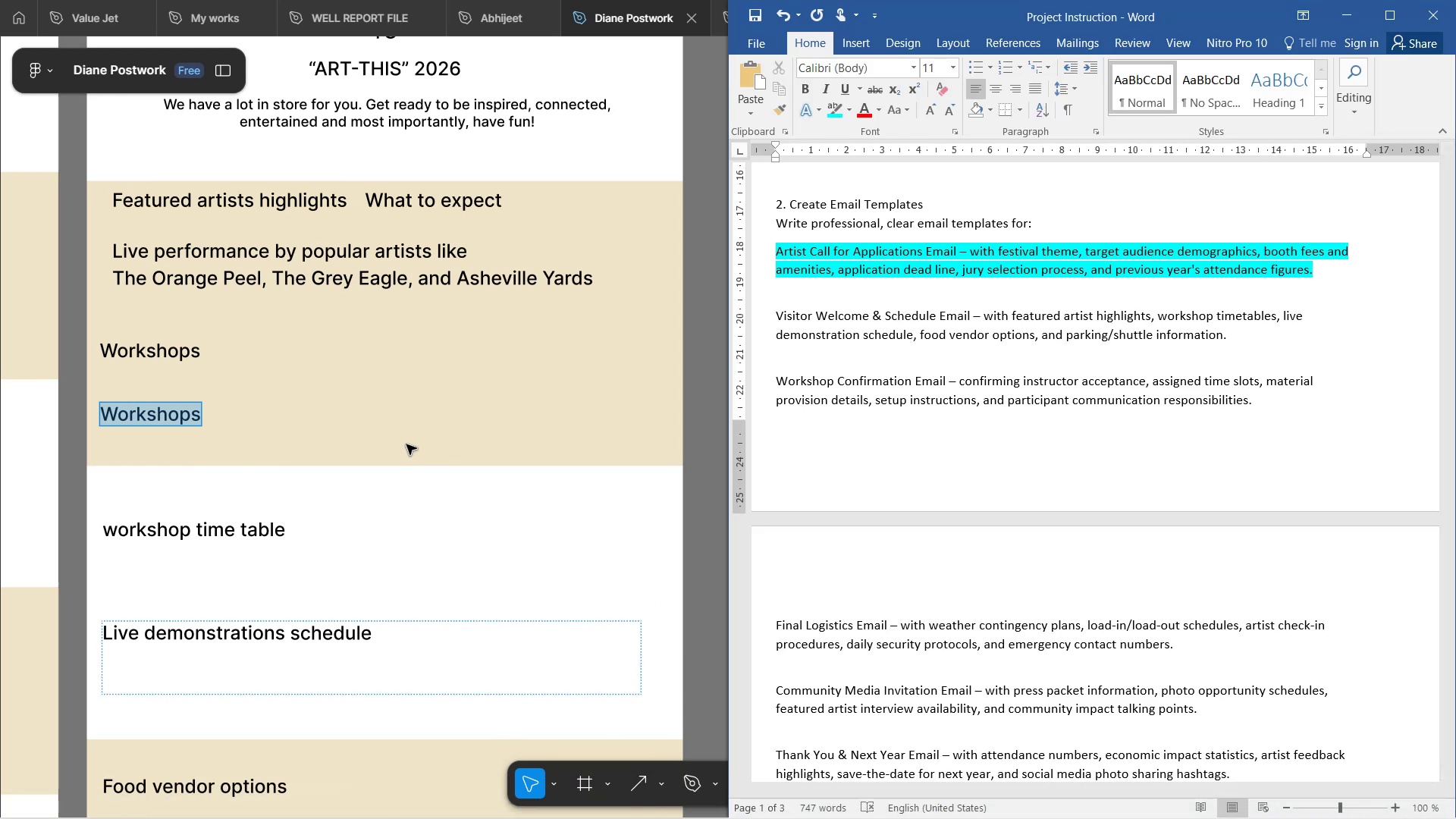 
left_click([406, 444])
 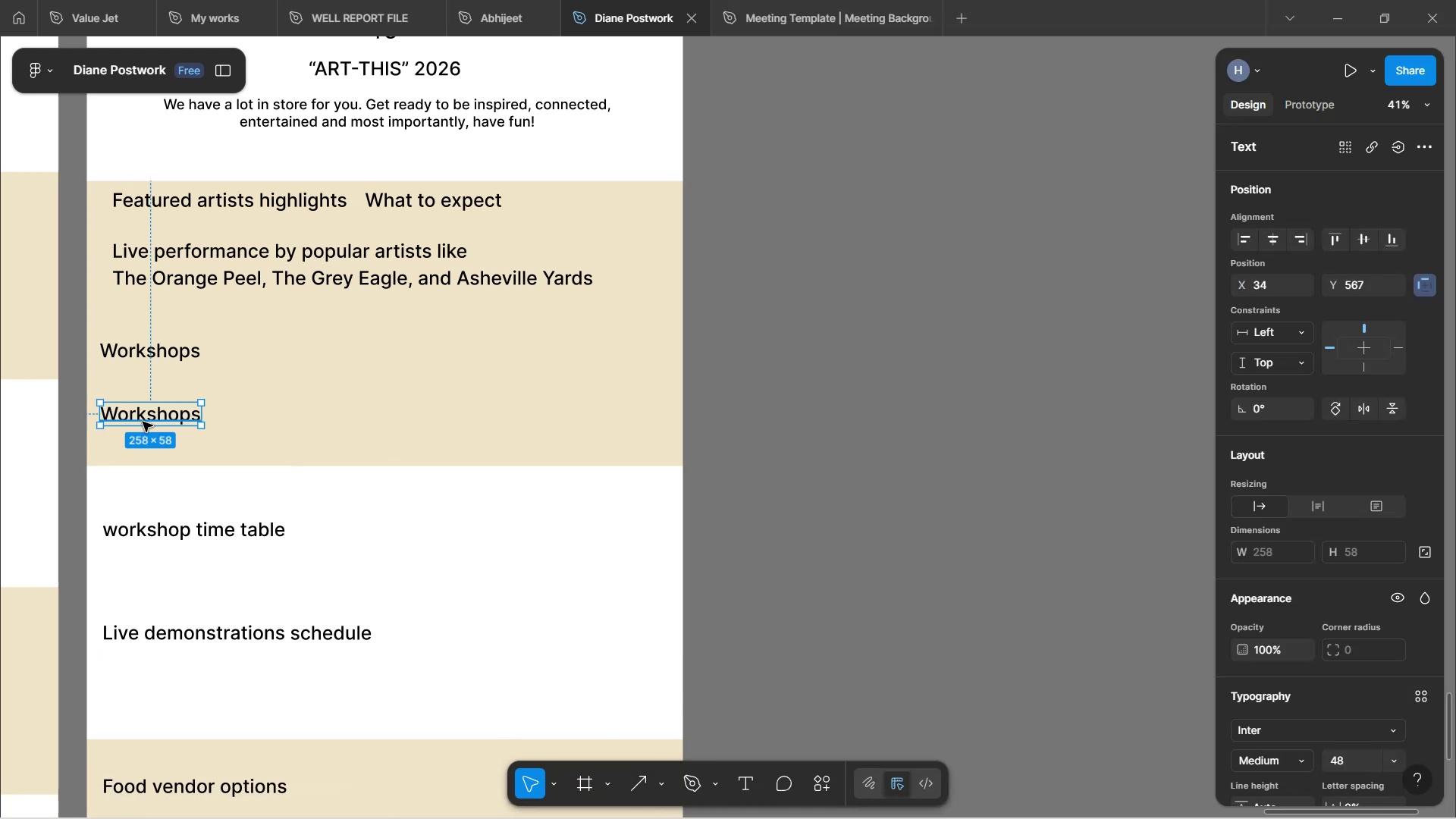 
key(Backspace)
 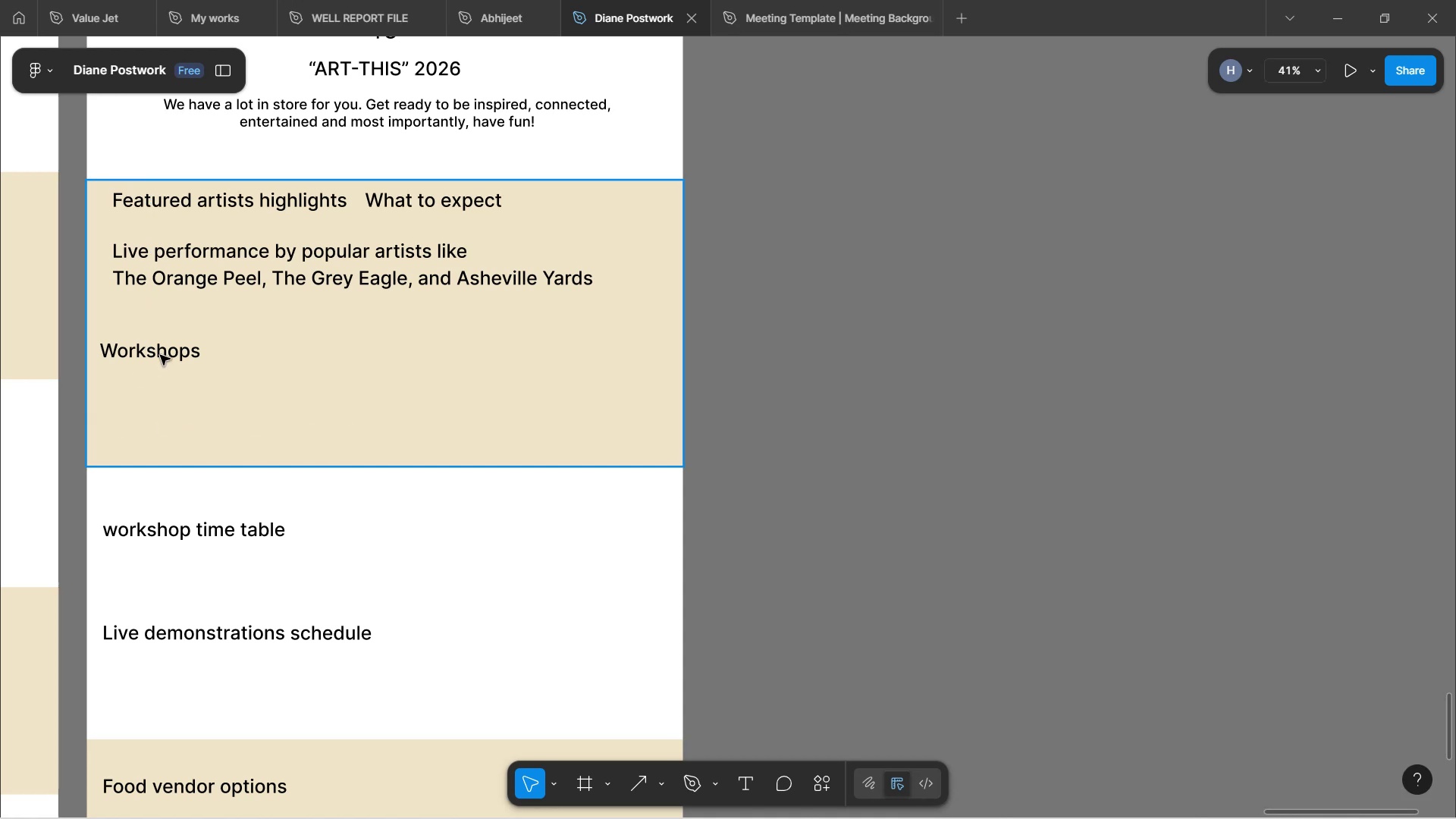 
left_click([162, 355])
 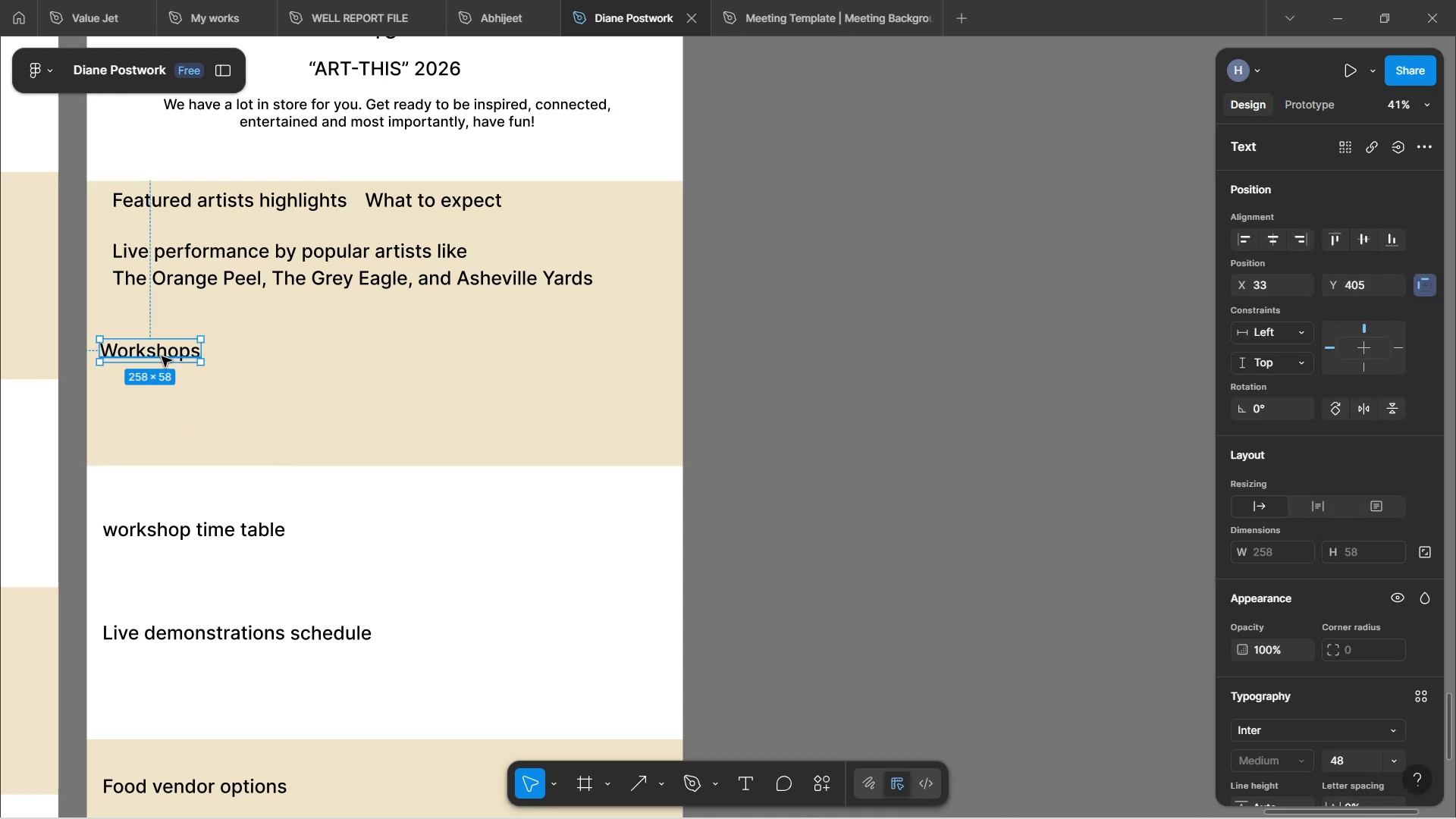 
double_click([162, 356])
 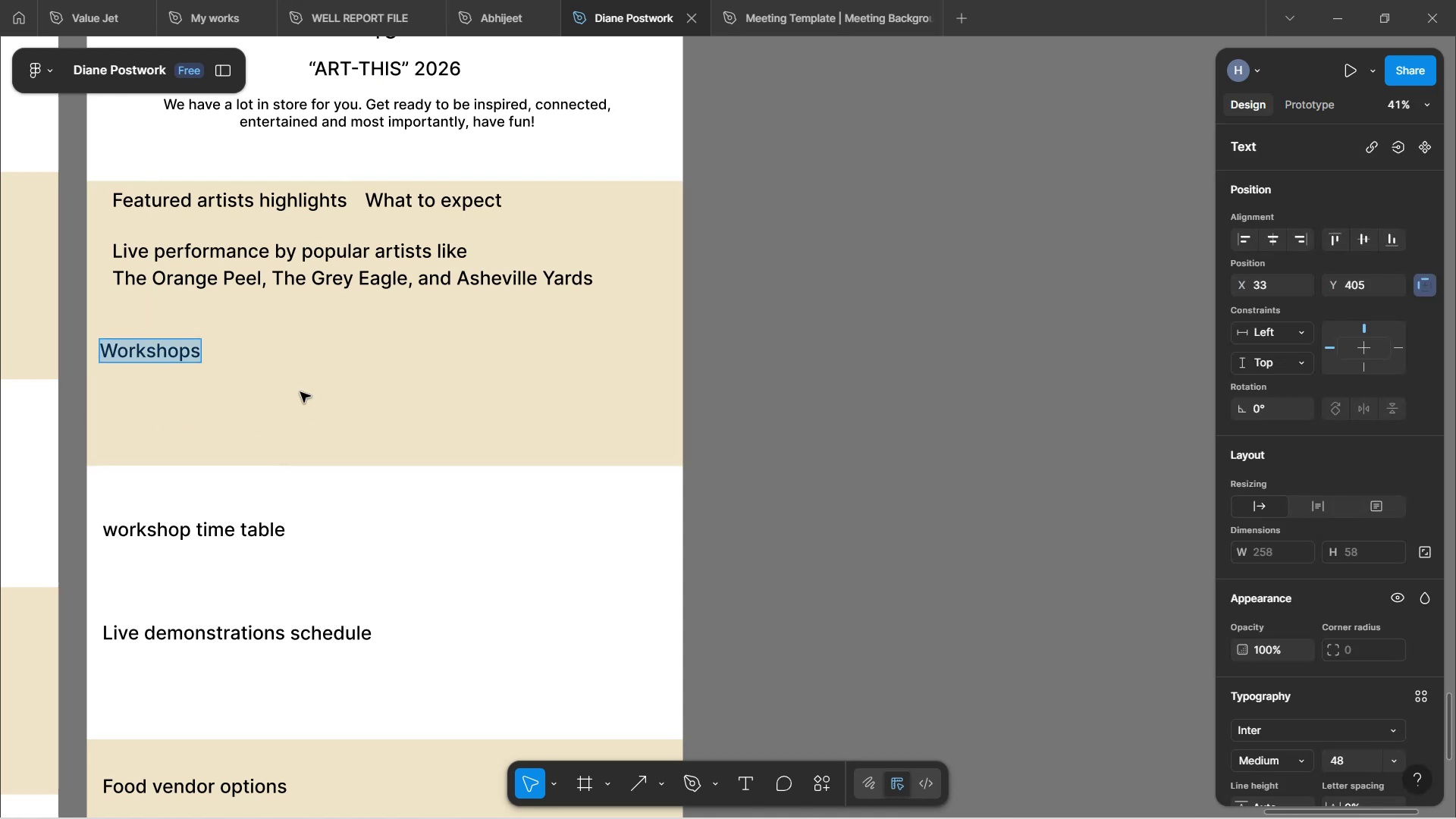 
left_click([329, 397])
 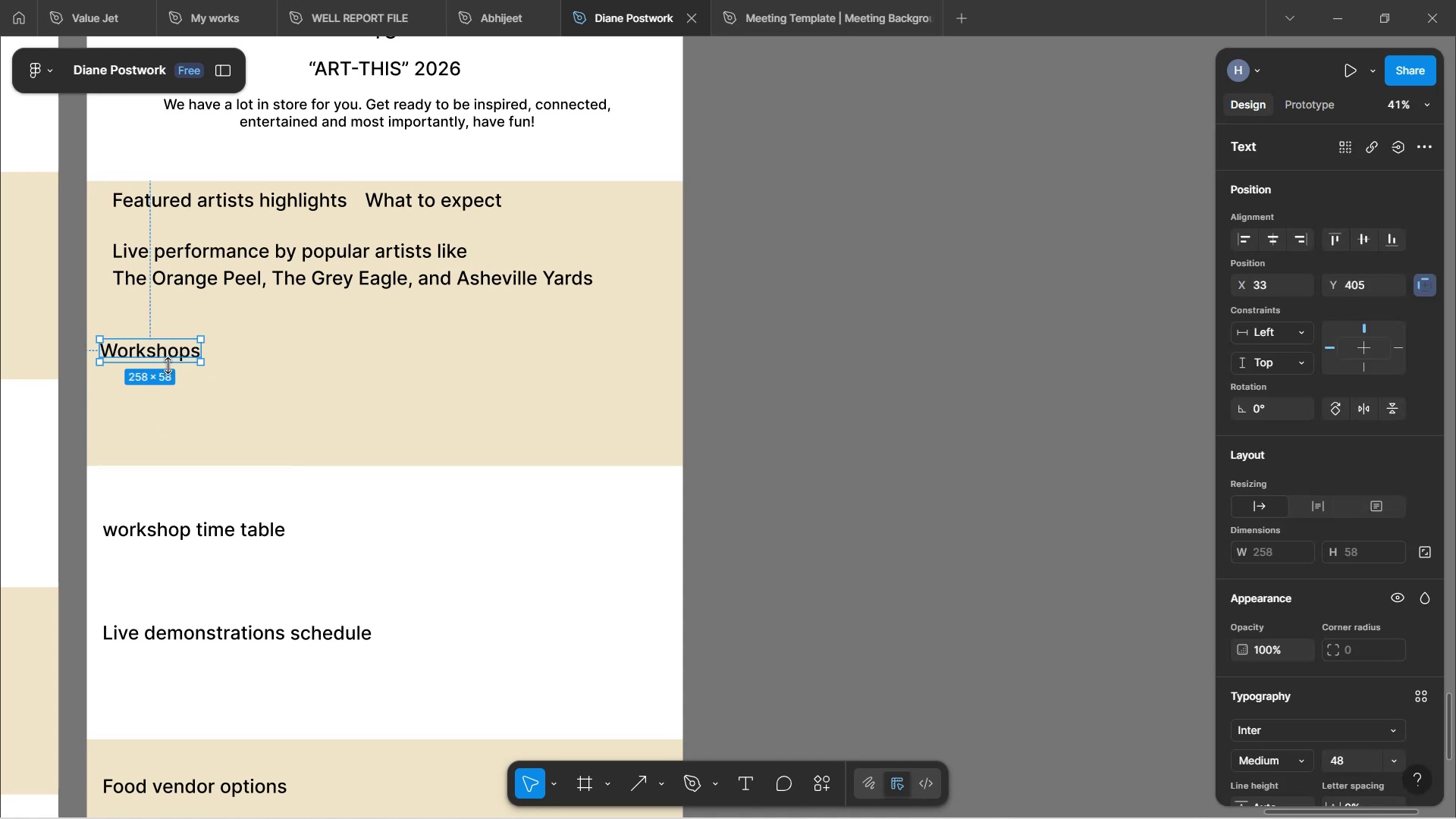 
left_click_drag(start_coordinate=[168, 361], to_coordinate=[180, 394])
 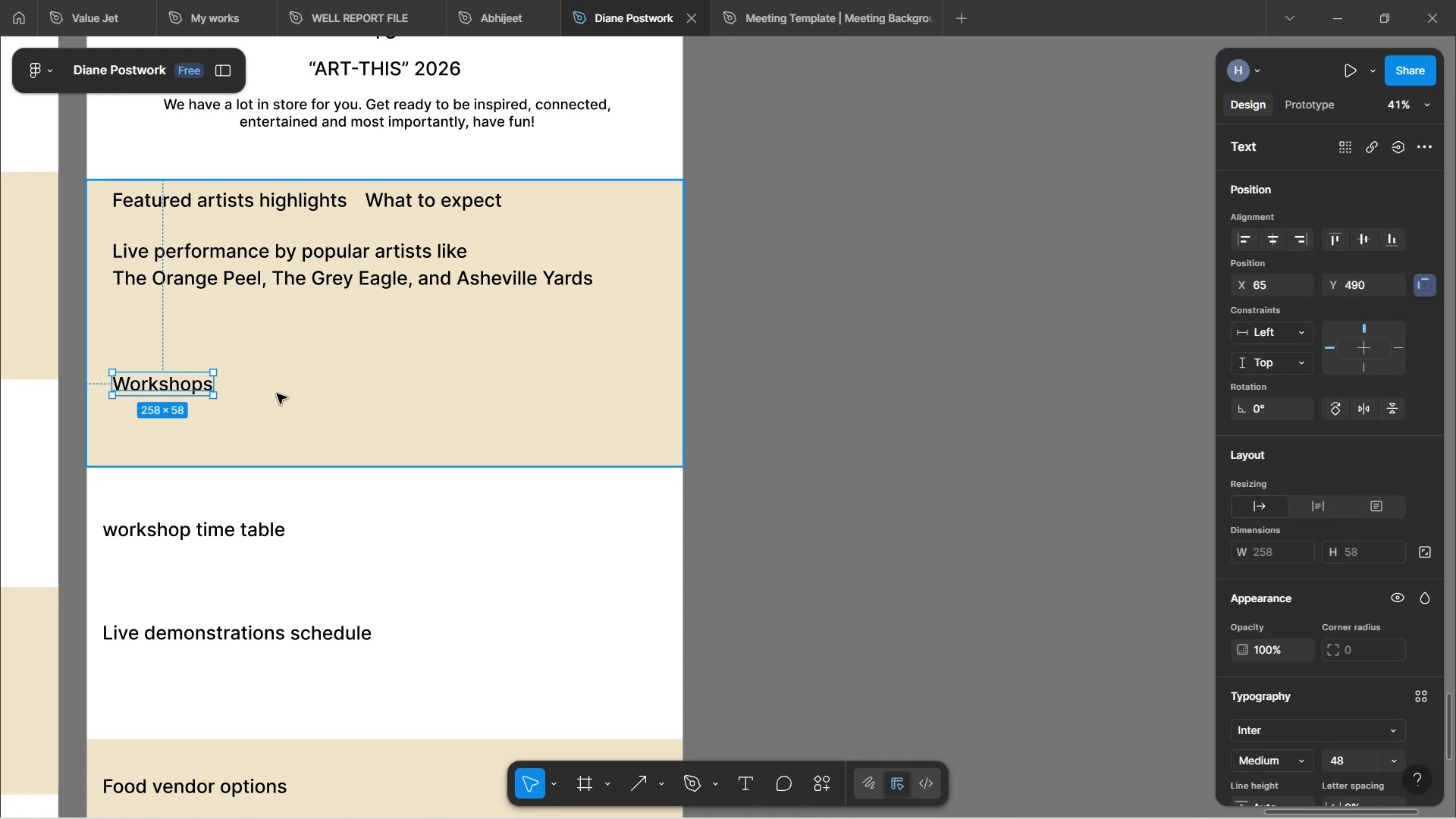 
left_click([277, 394])
 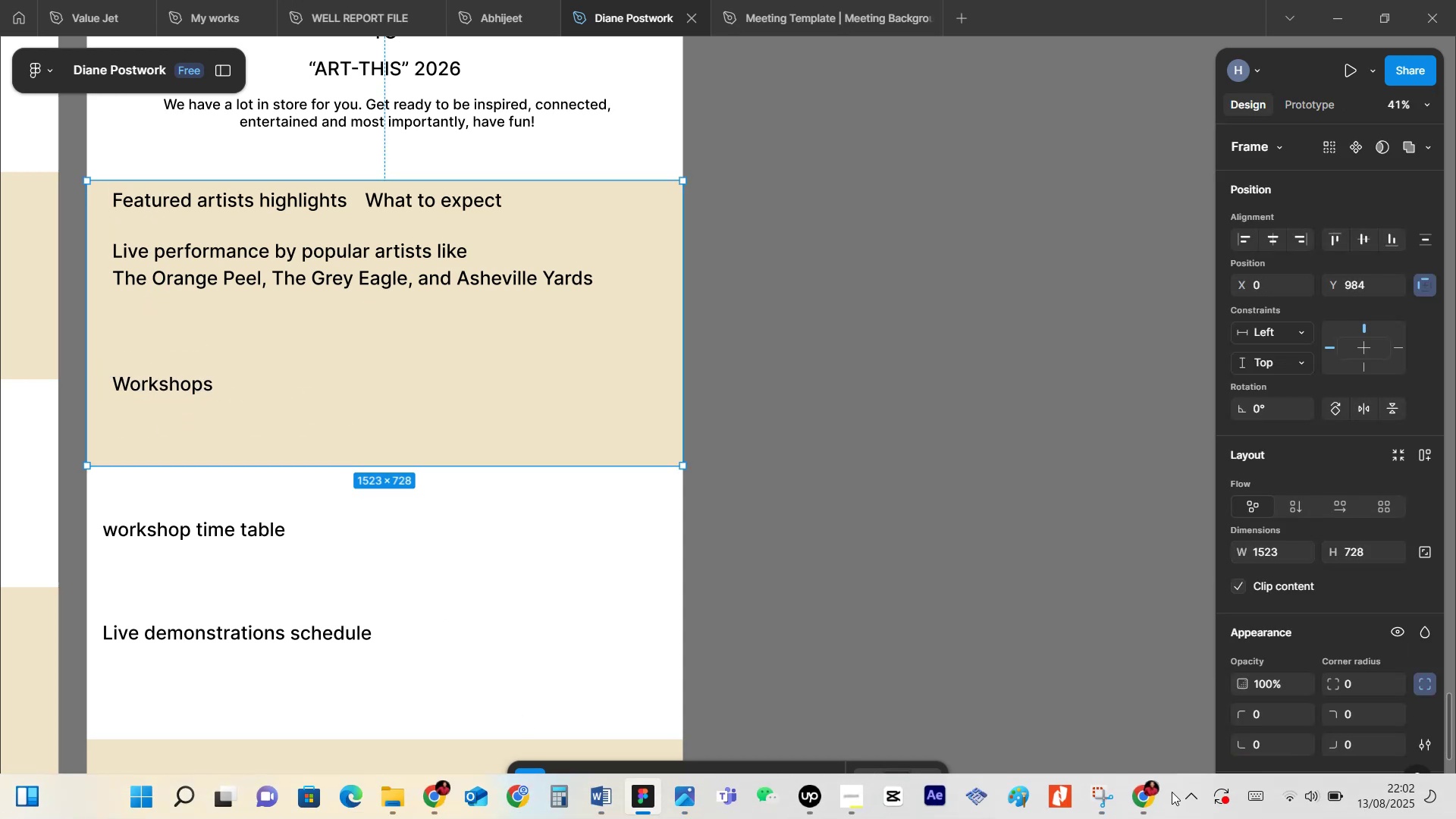 
left_click([1141, 798])
 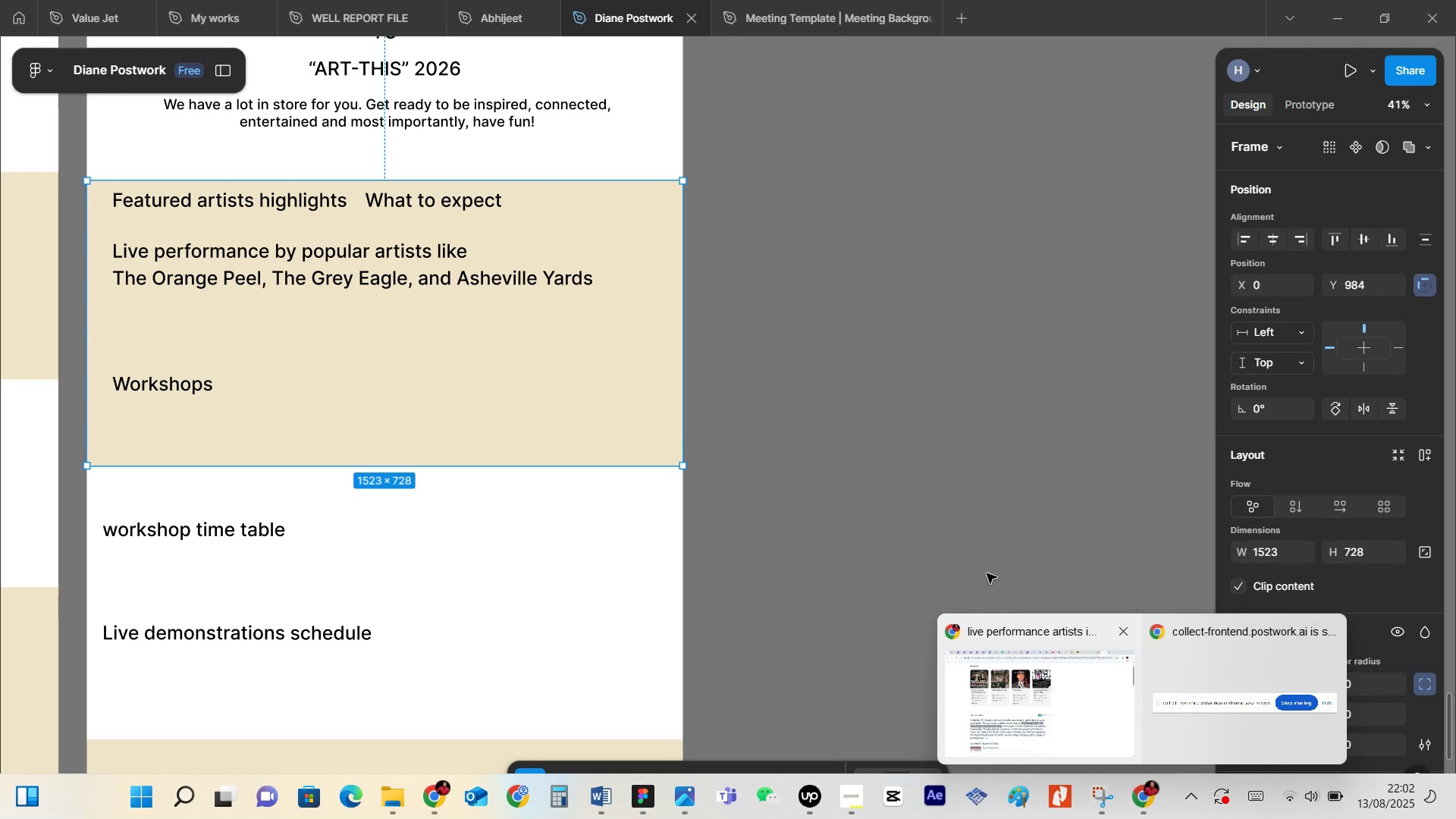 
left_click_drag(start_coordinate=[1029, 731], to_coordinate=[1026, 725])
 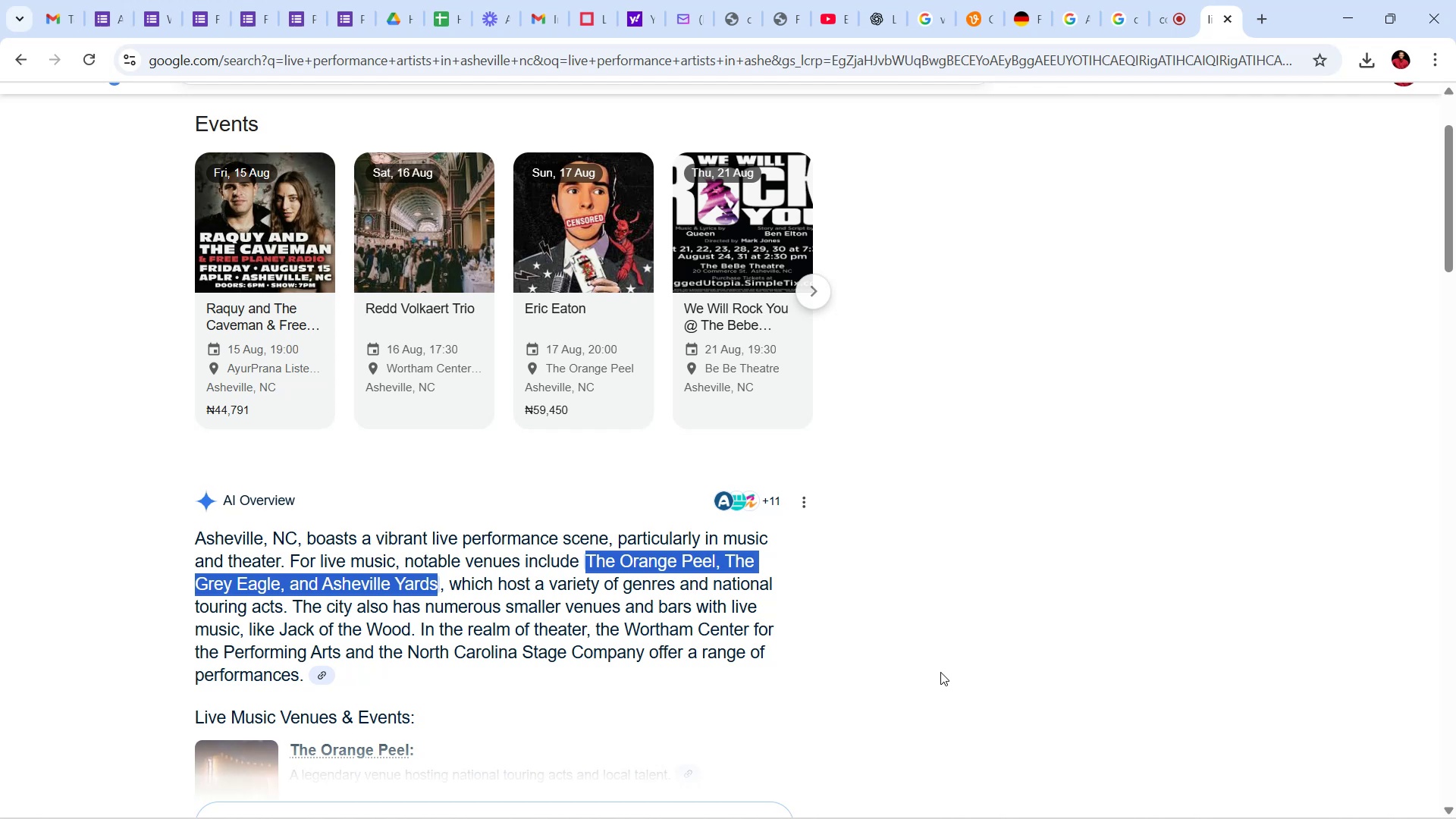 
wait(119.38)
 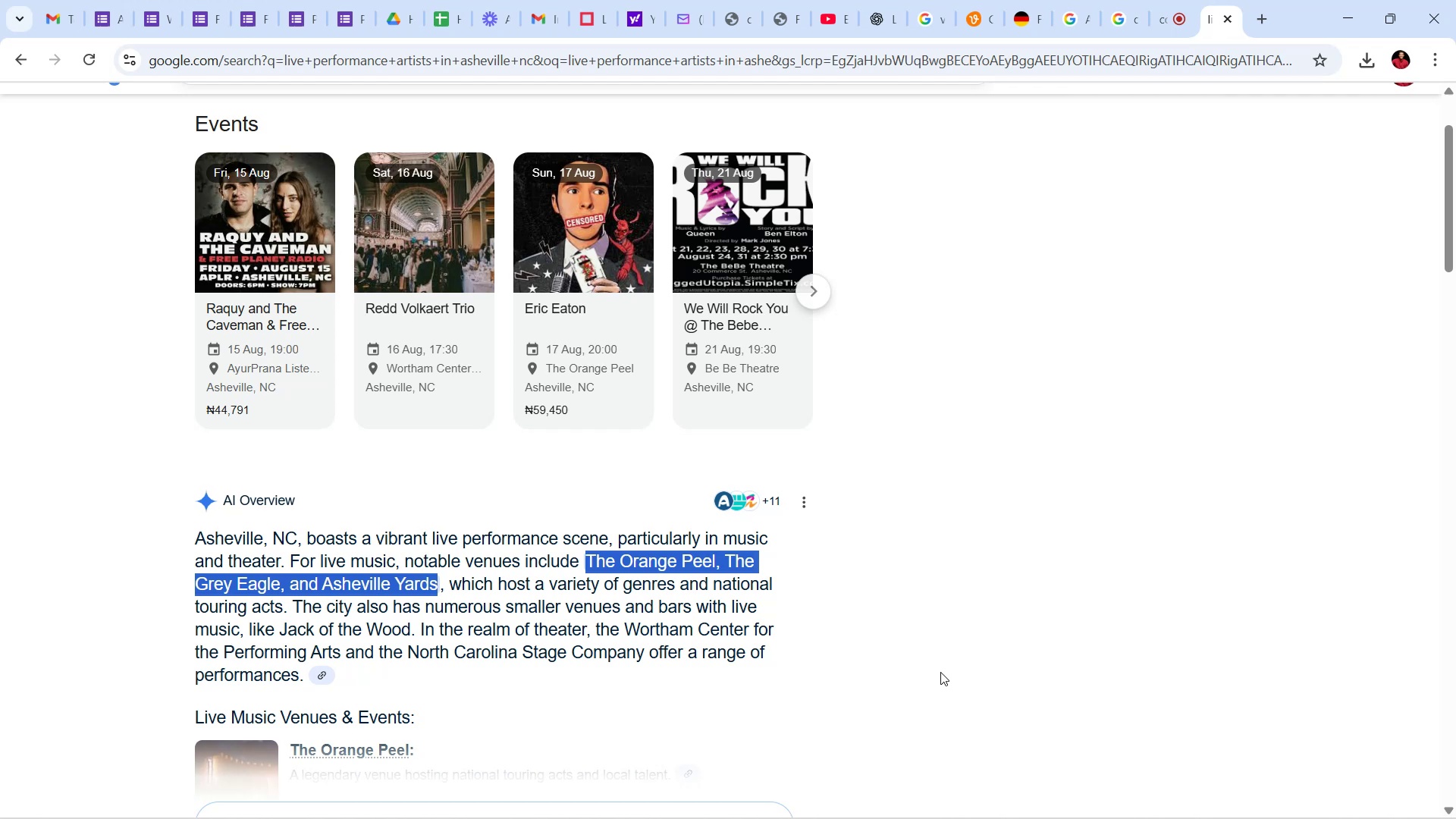 
scroll: coordinate [1059, 484], scroll_direction: down, amount: 8.0
 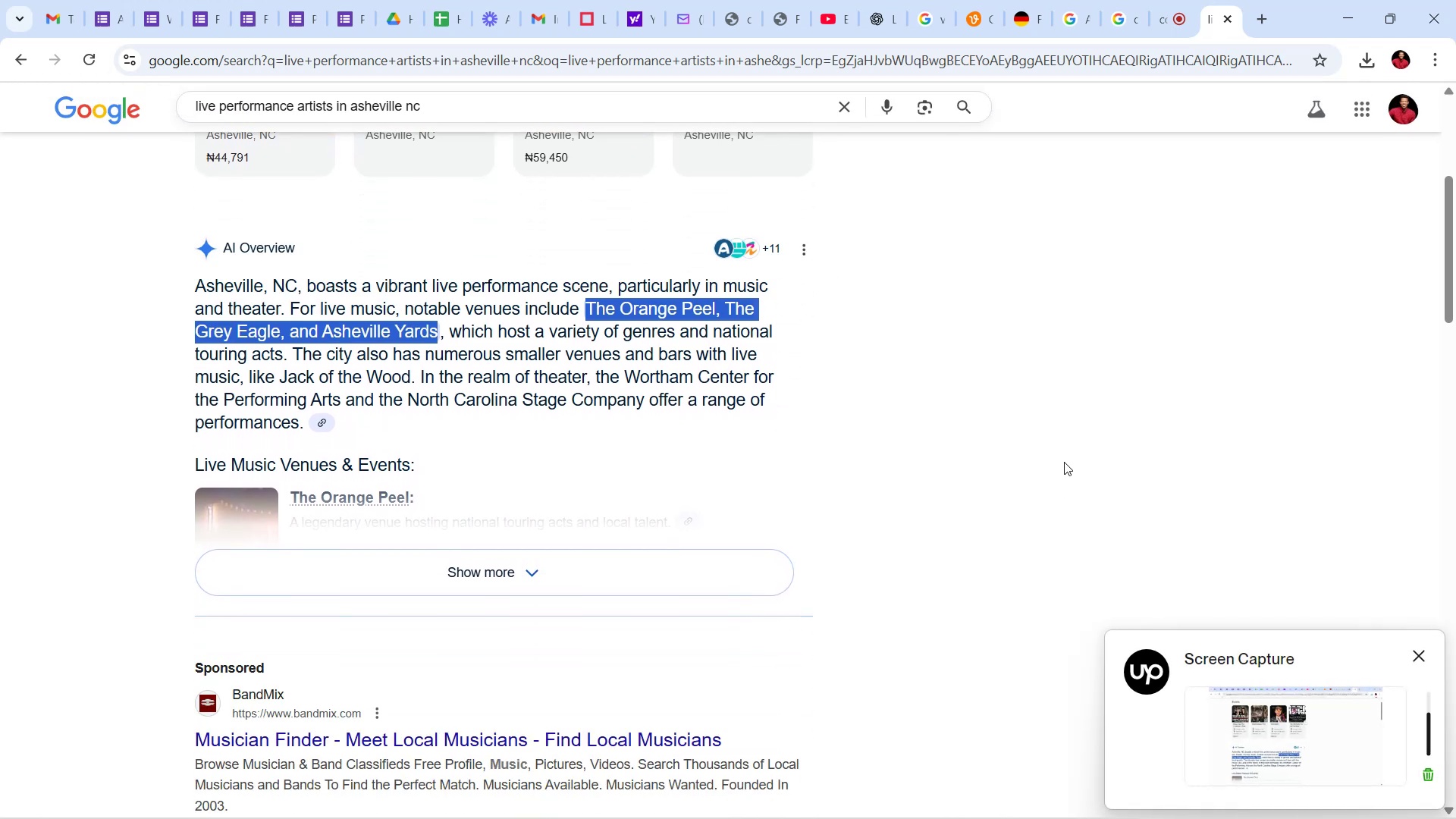 
wait(5.06)
 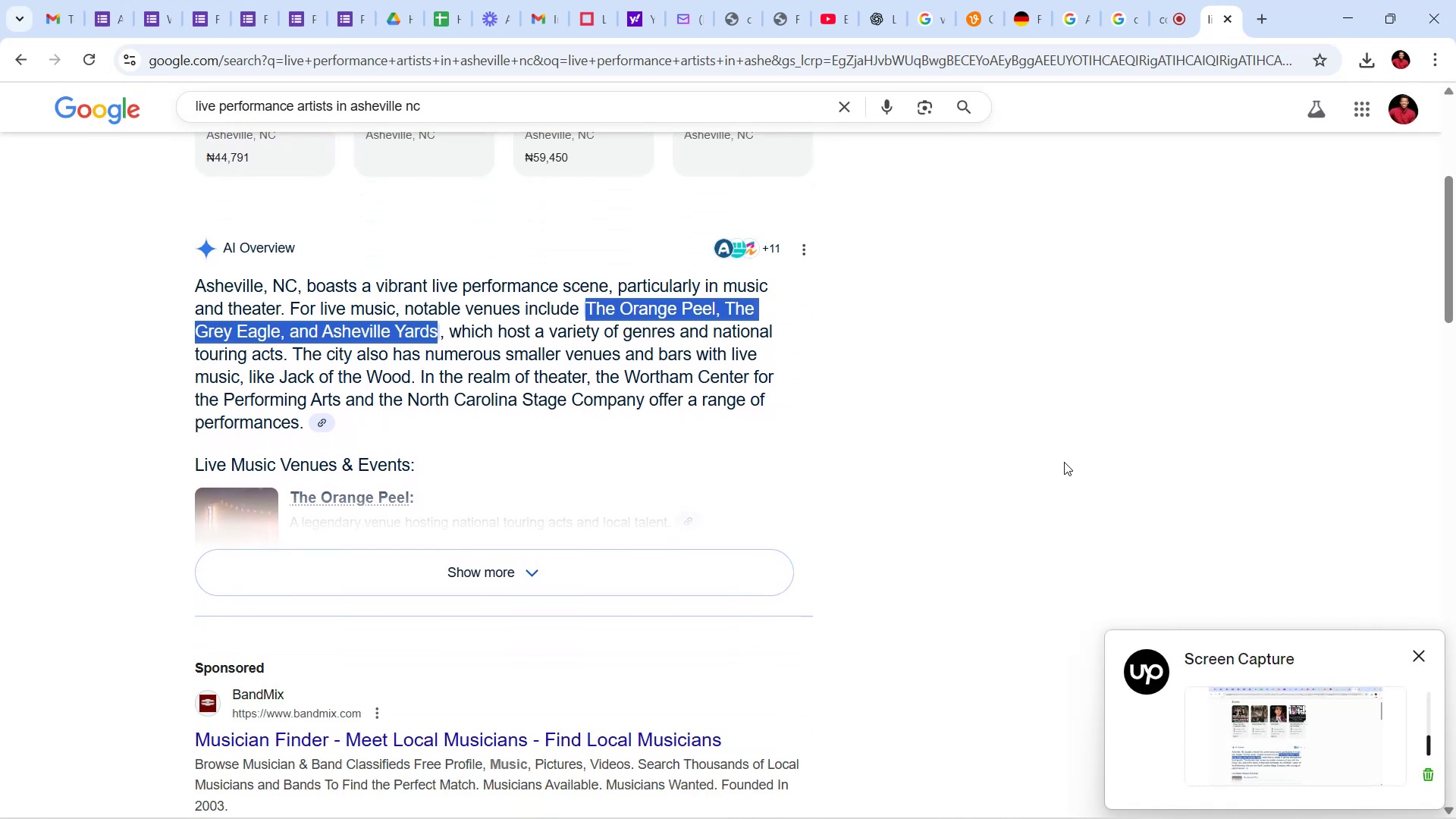 
left_click([1065, 442])
 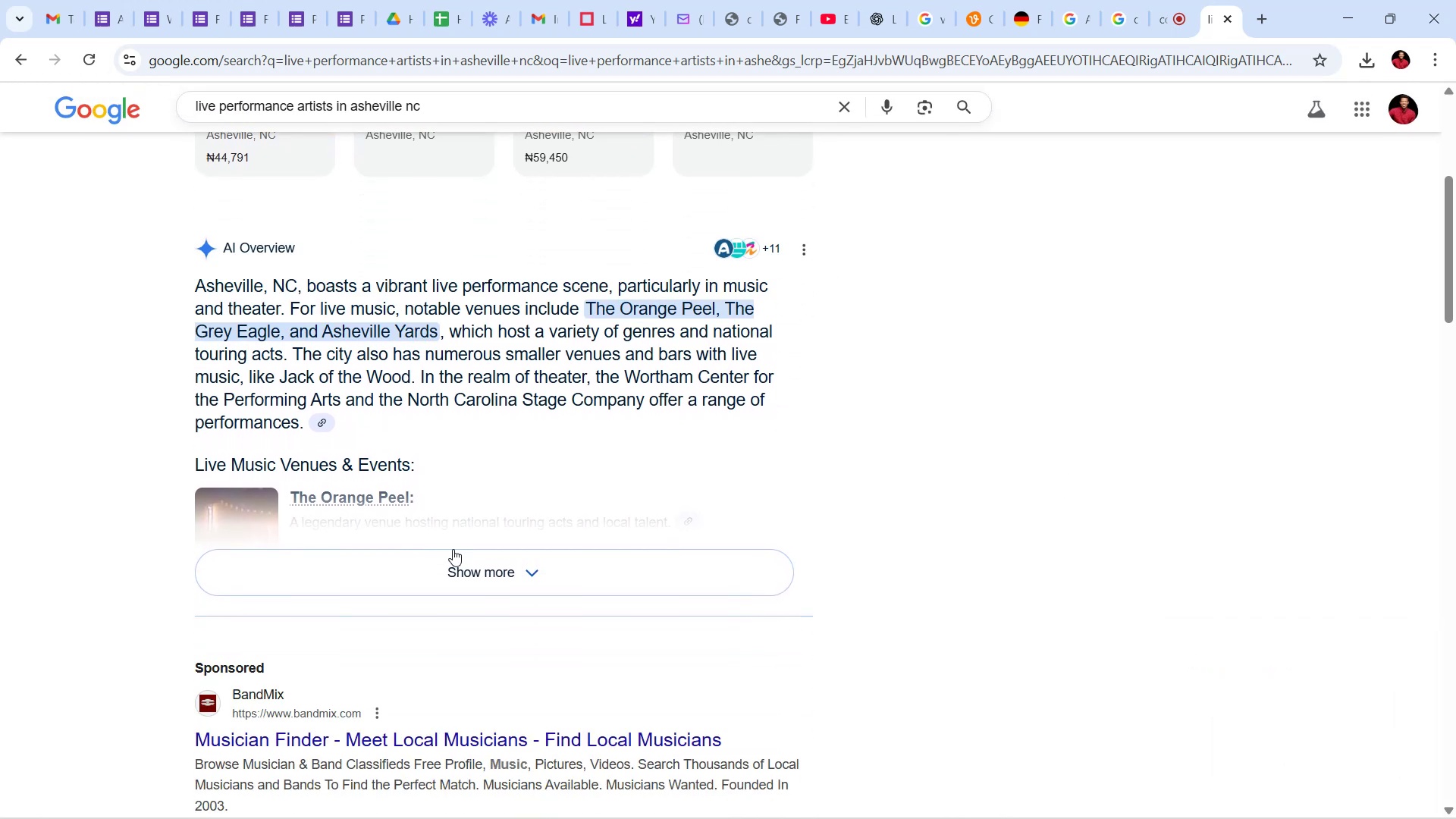 
left_click_drag(start_coordinate=[529, 570], to_coordinate=[530, 566])
 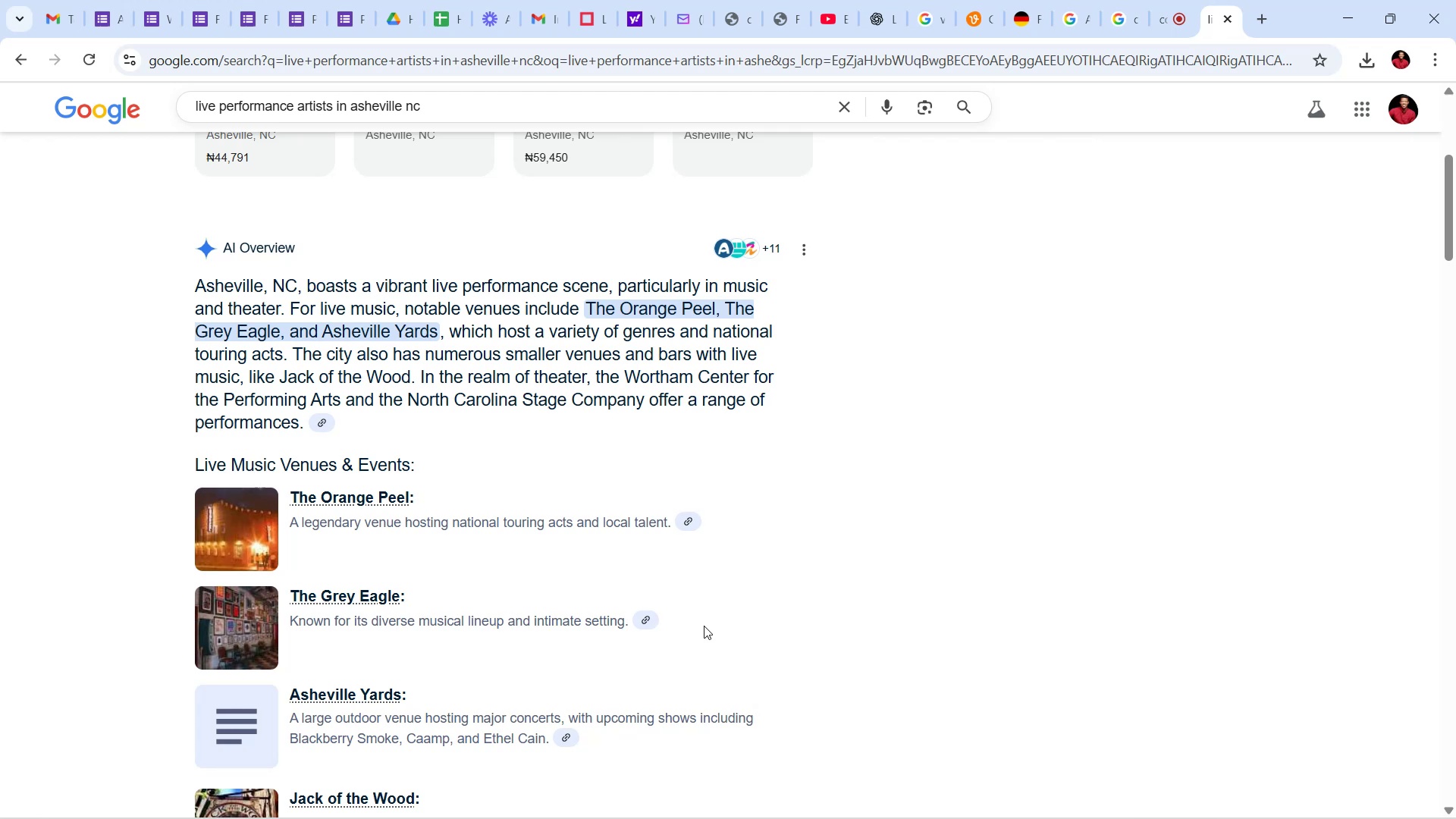 
scroll: coordinate [546, 457], scroll_direction: down, amount: 10.0
 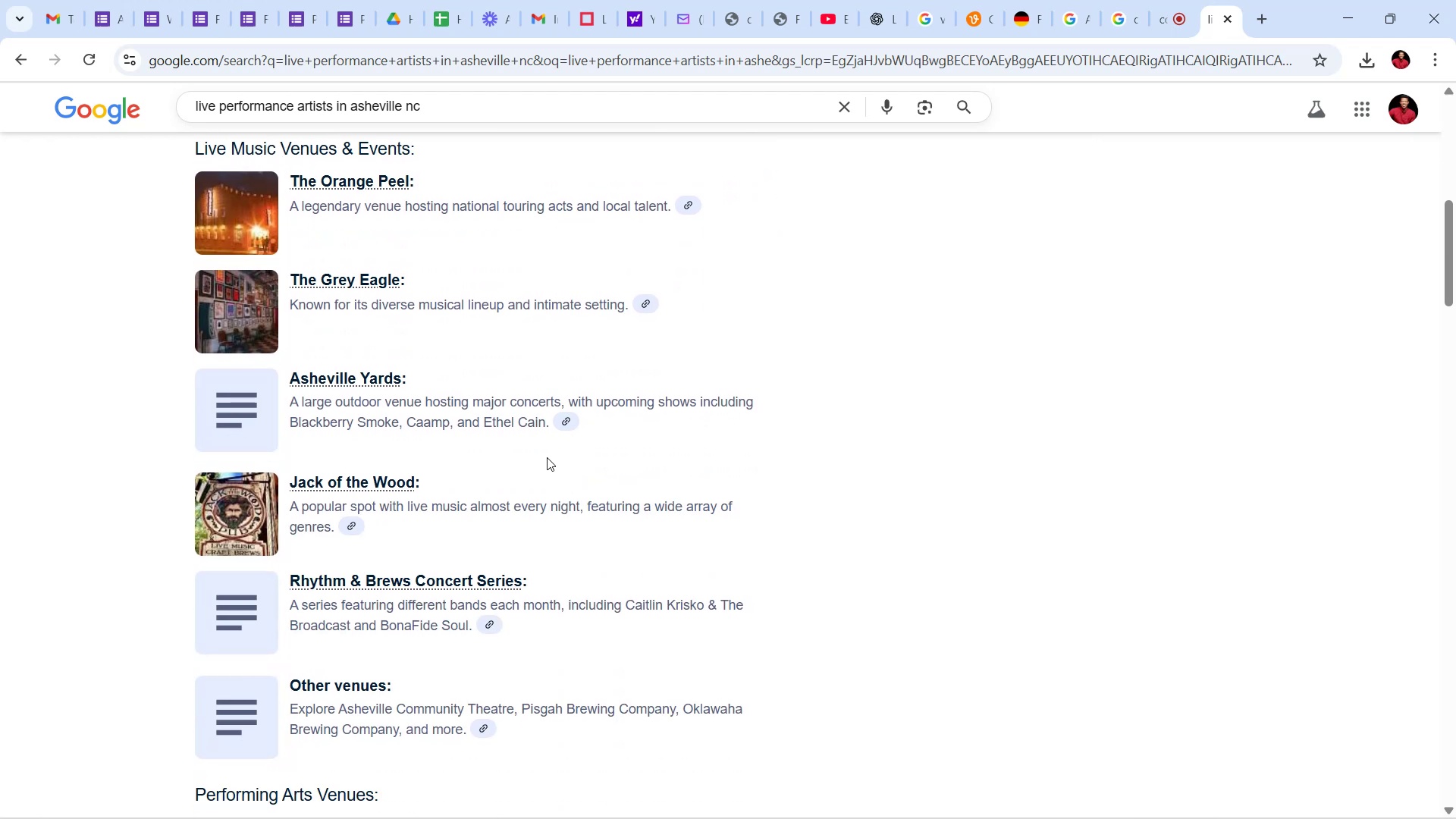 
scroll: coordinate [548, 457], scroll_direction: up, amount: 5.0
 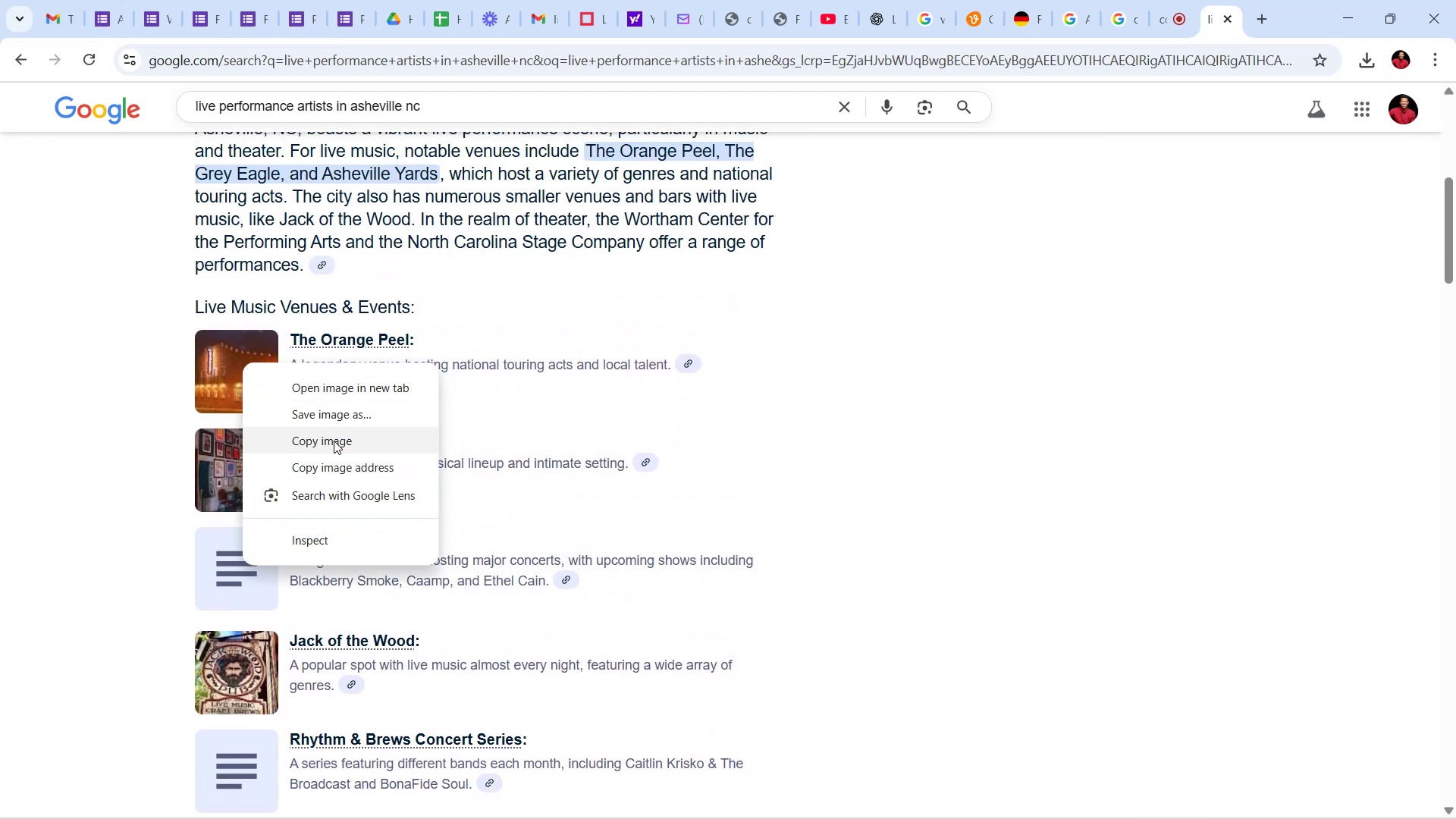 
left_click([560, 406])
 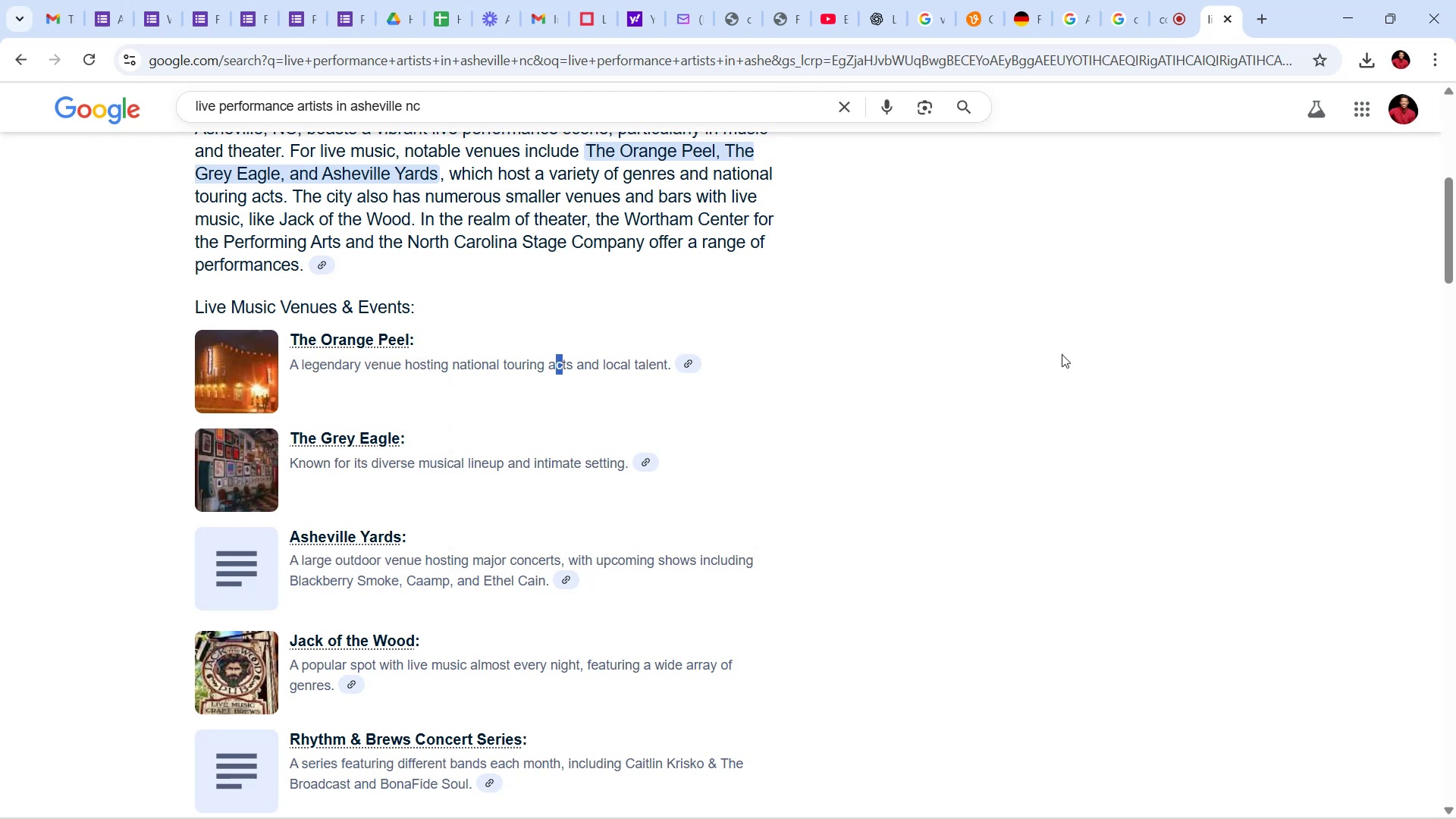 
left_click([1034, 408])
 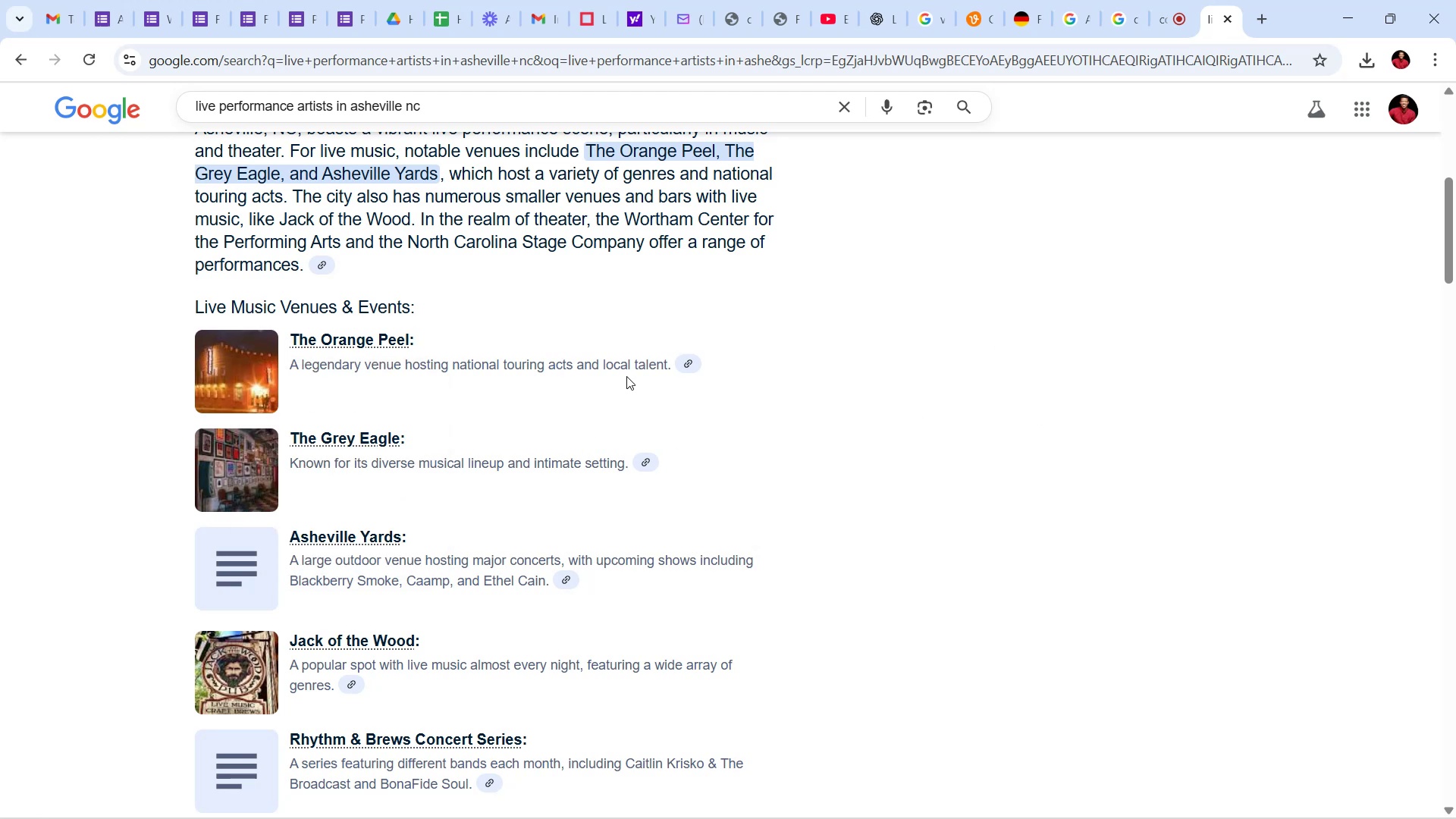 
scroll: coordinate [629, 375], scroll_direction: none, amount: 0.0
 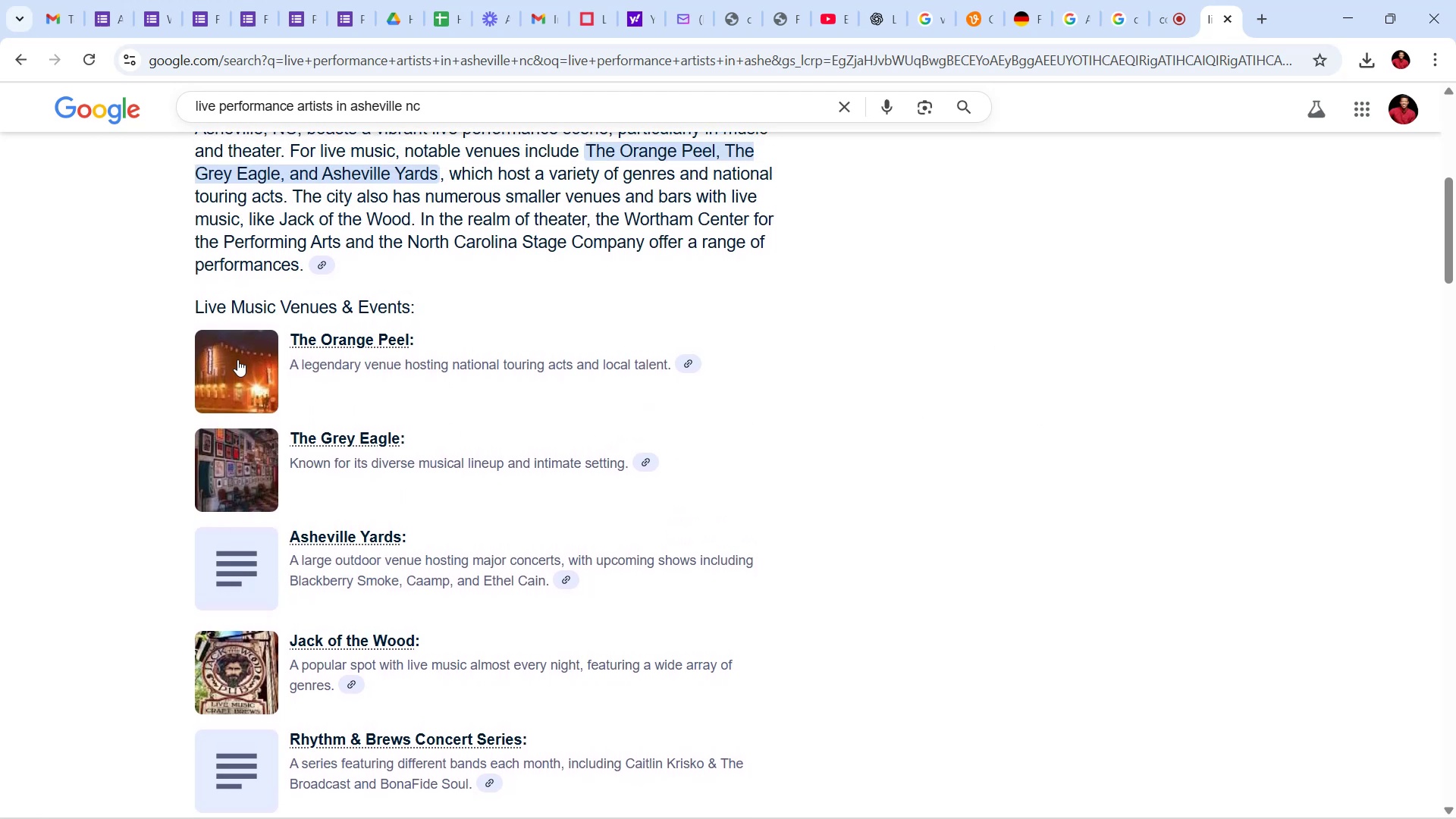 
right_click([237, 359])
 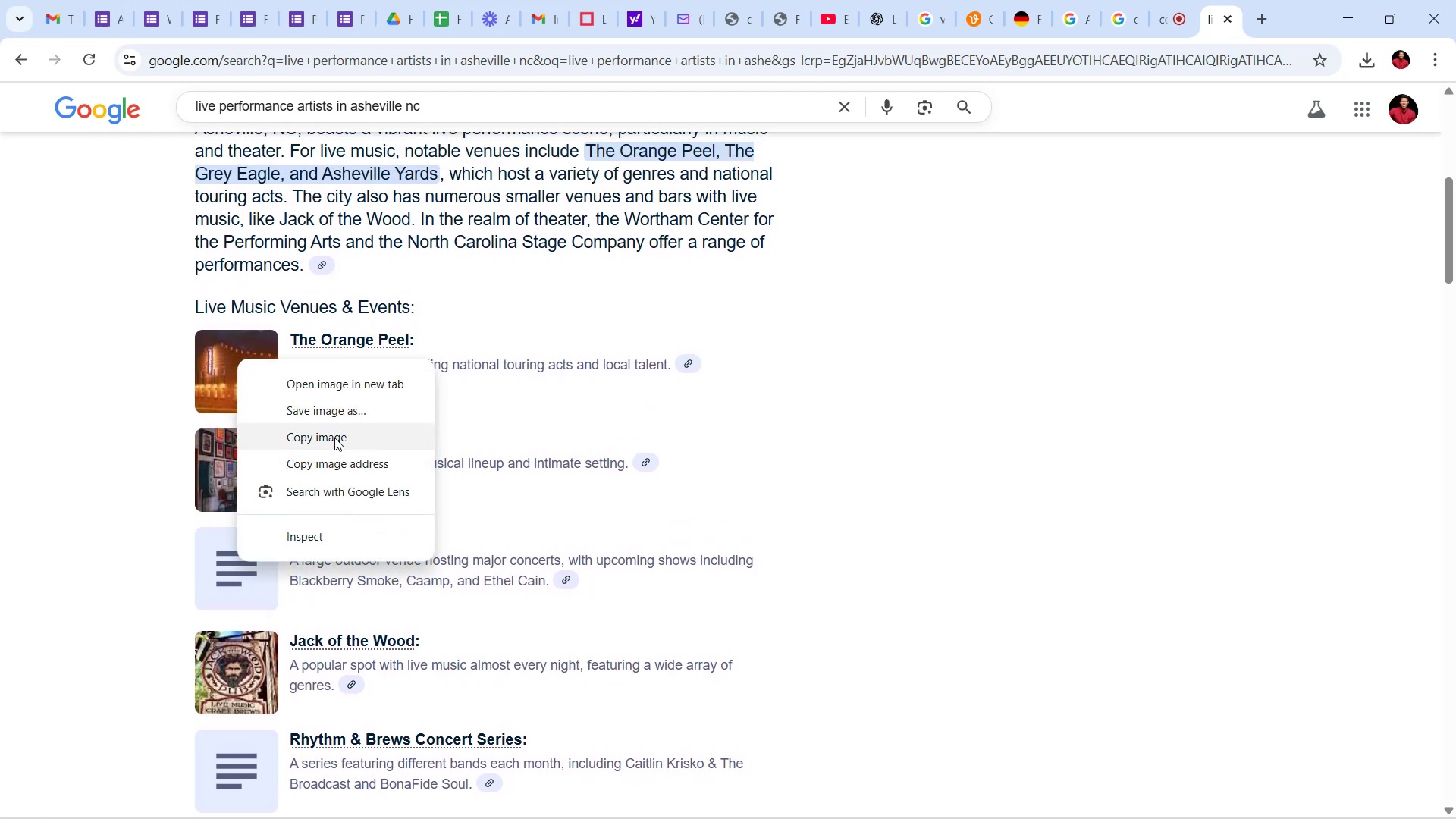 
left_click([334, 438])
 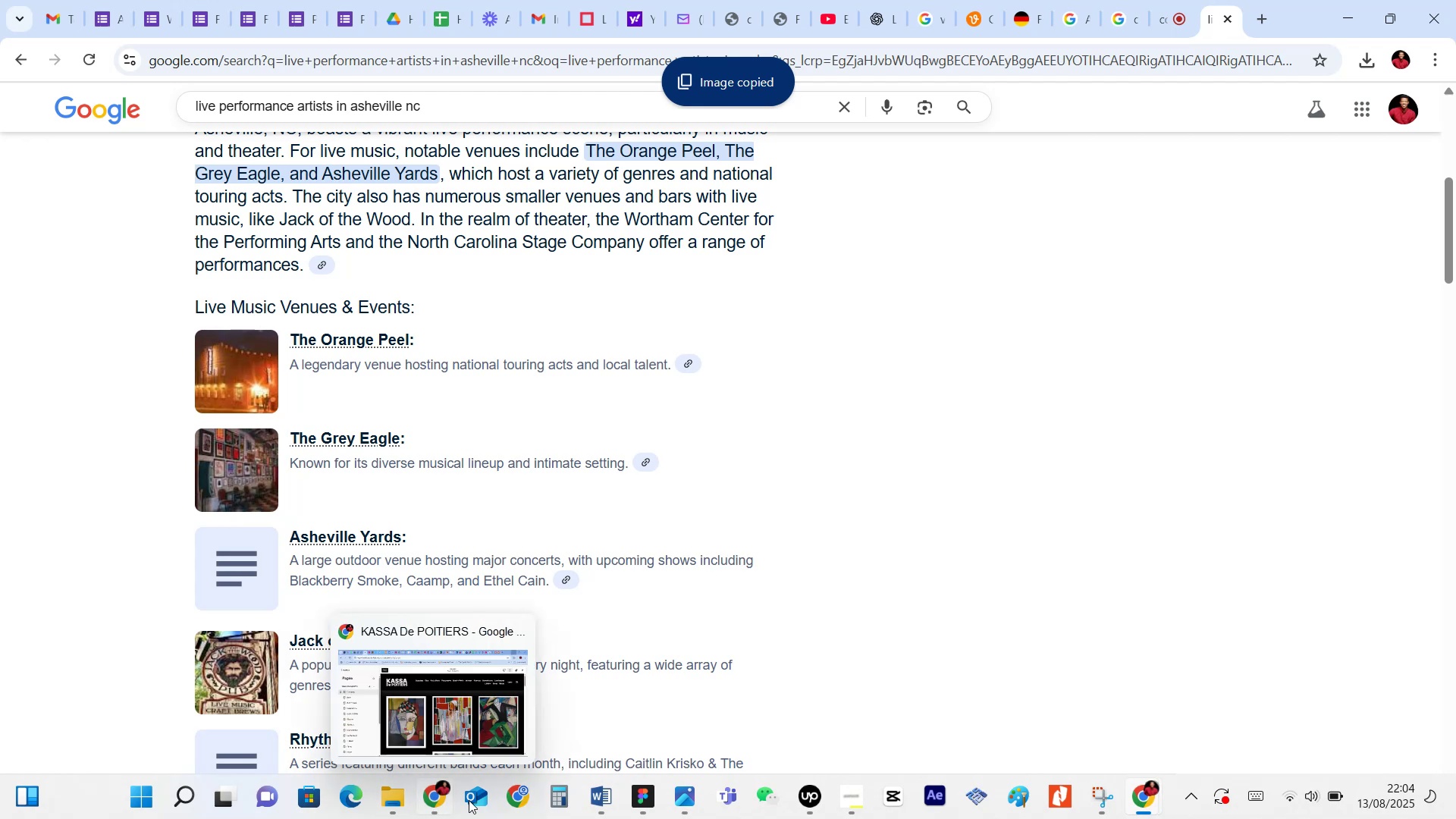 
mouse_move([631, 792])
 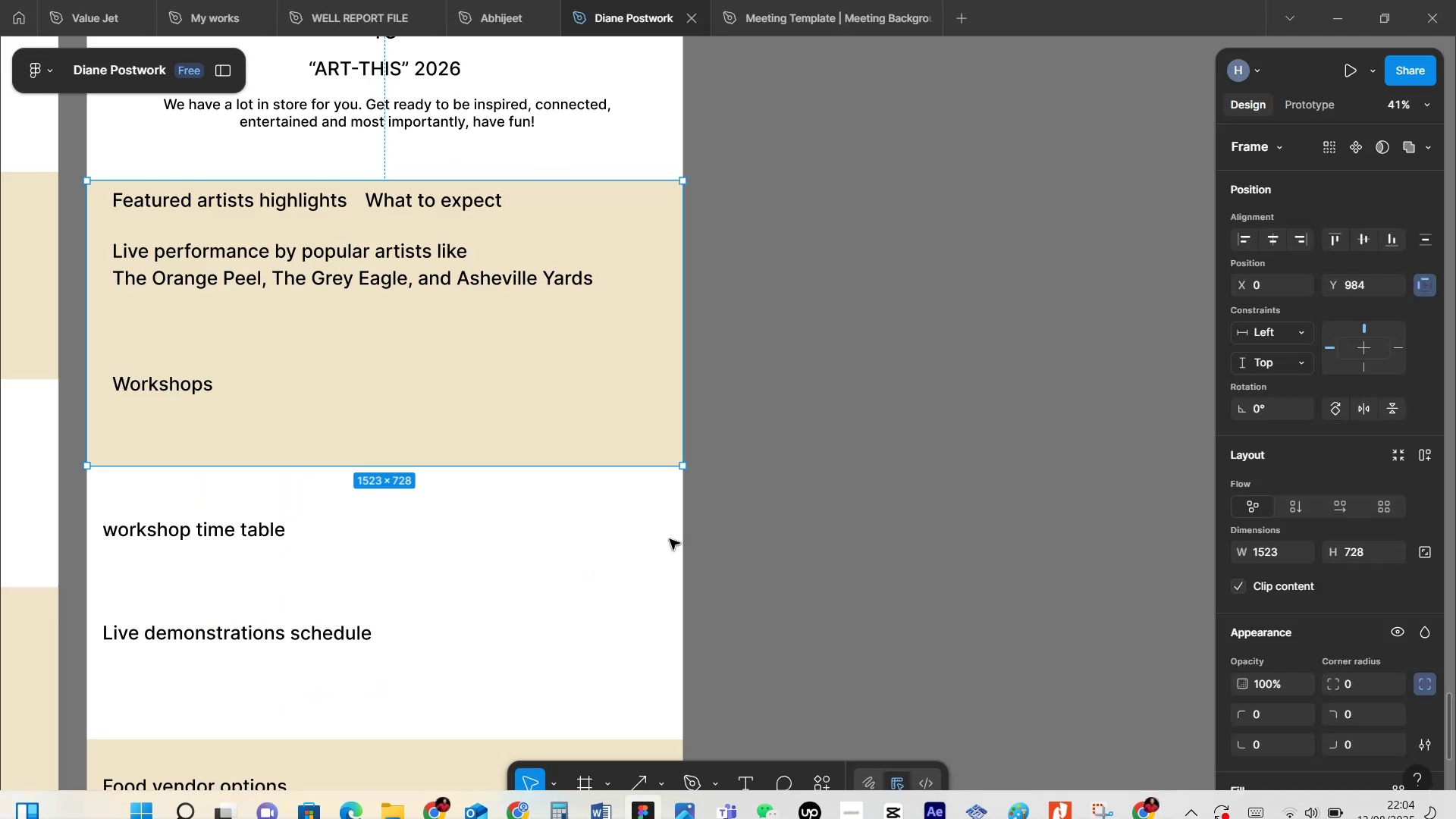 
left_click([752, 541])
 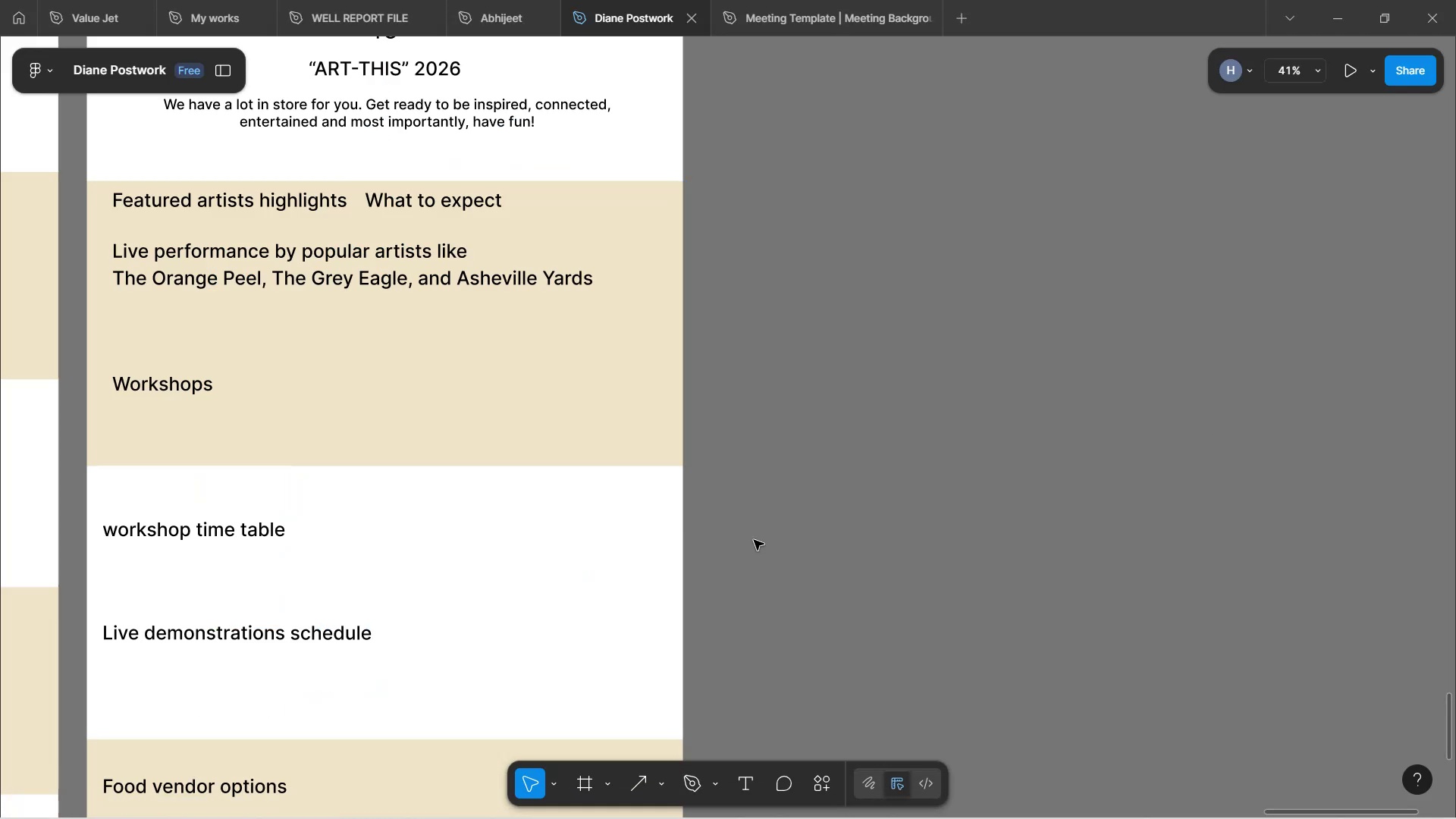 
key(Control+V)
 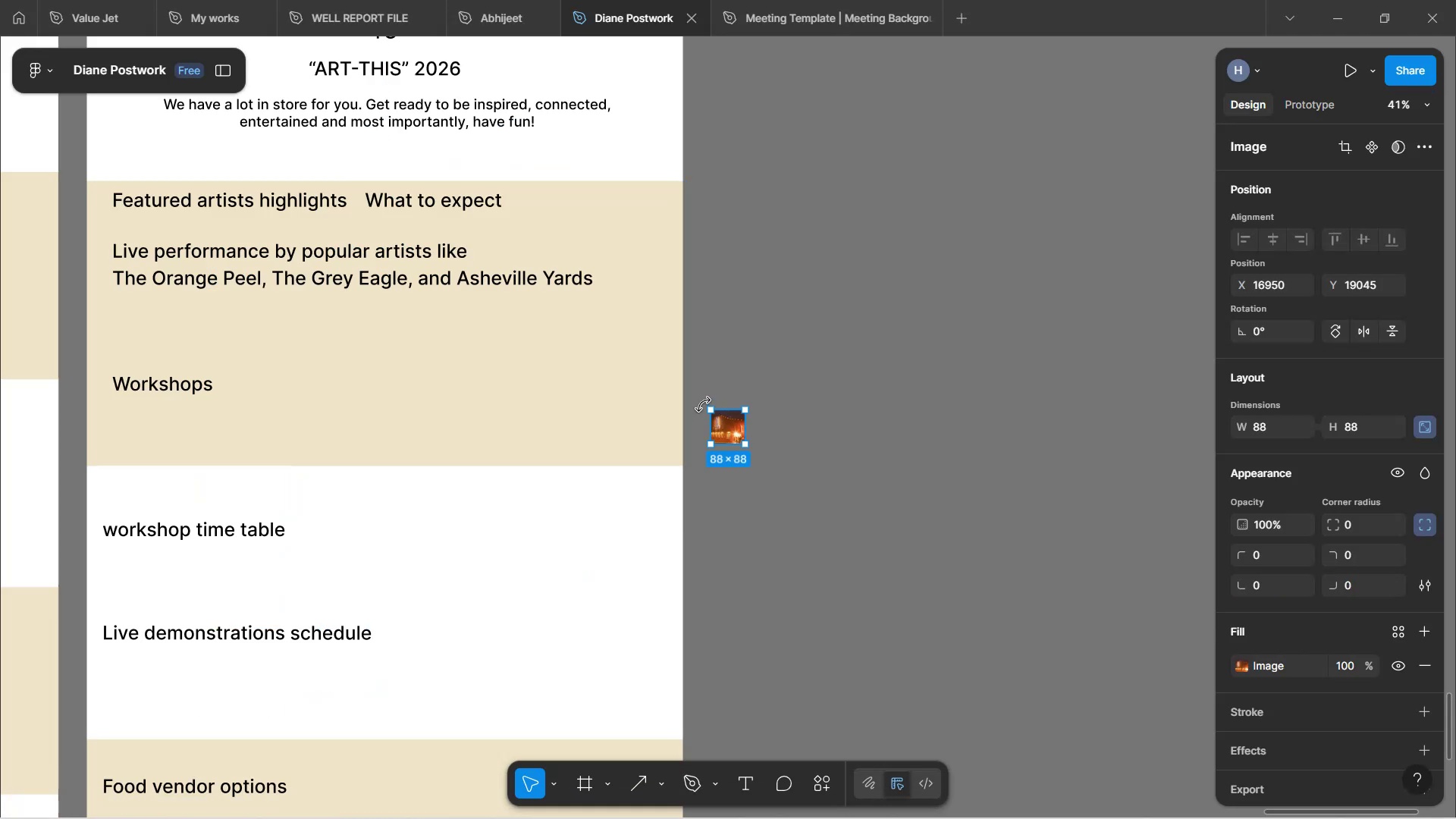 
left_click_drag(start_coordinate=[728, 426], to_coordinate=[376, 344])
 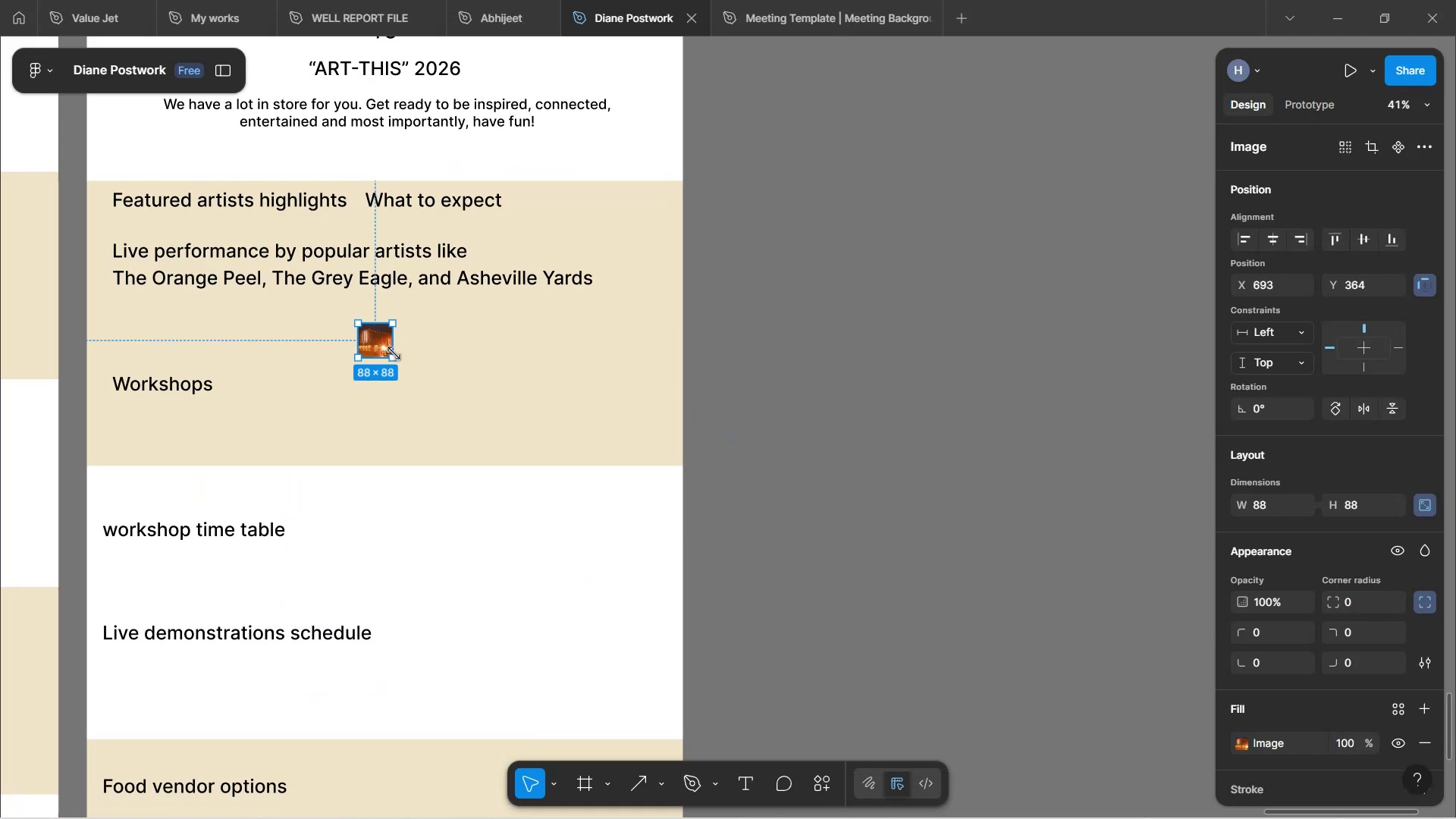 
hold_key(key=ShiftLeft, duration=1.53)
left_click_drag(start_coordinate=[394, 353], to_coordinate=[500, 485])
 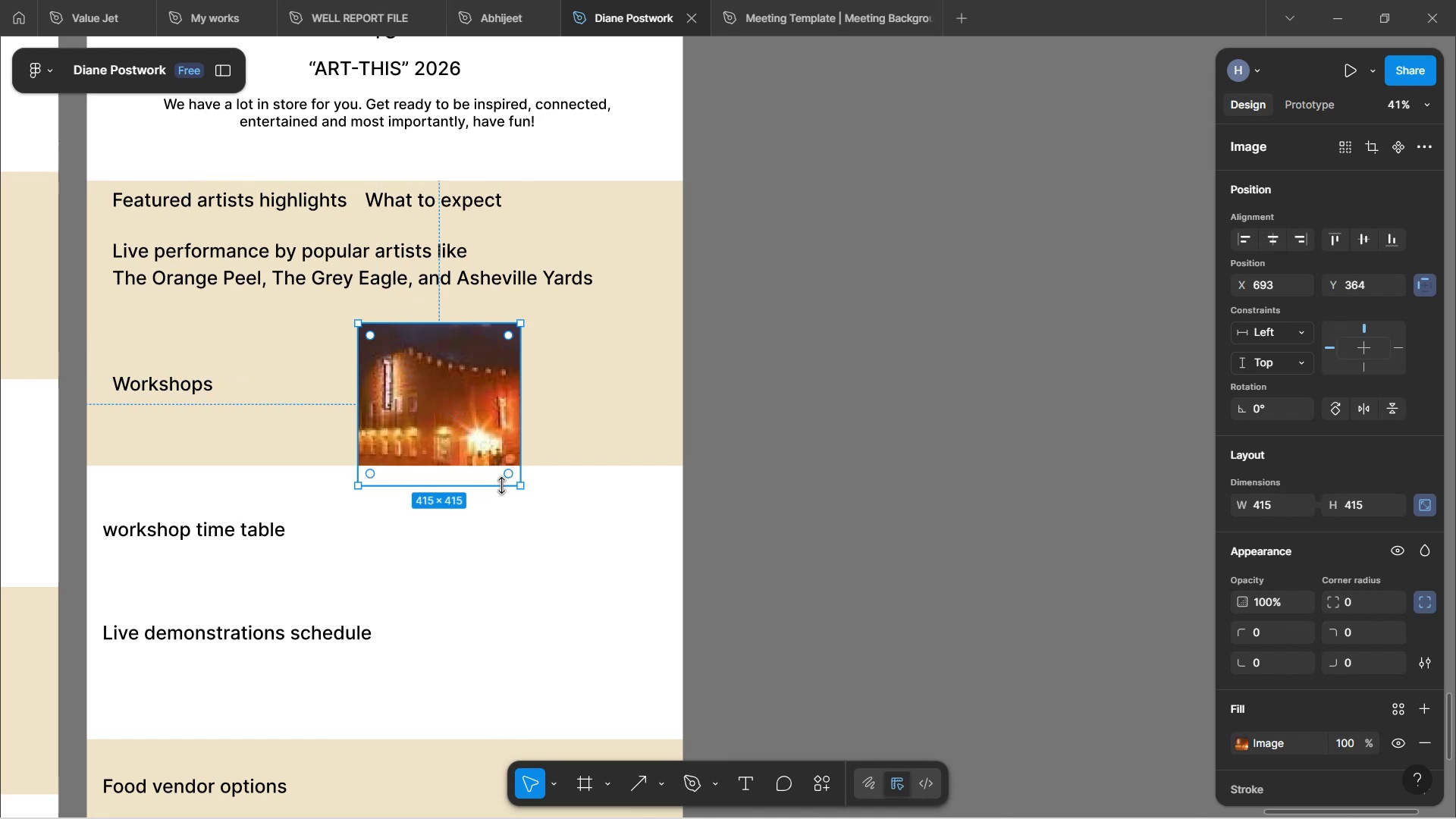 
hold_key(key=ShiftLeft, duration=1.5)
 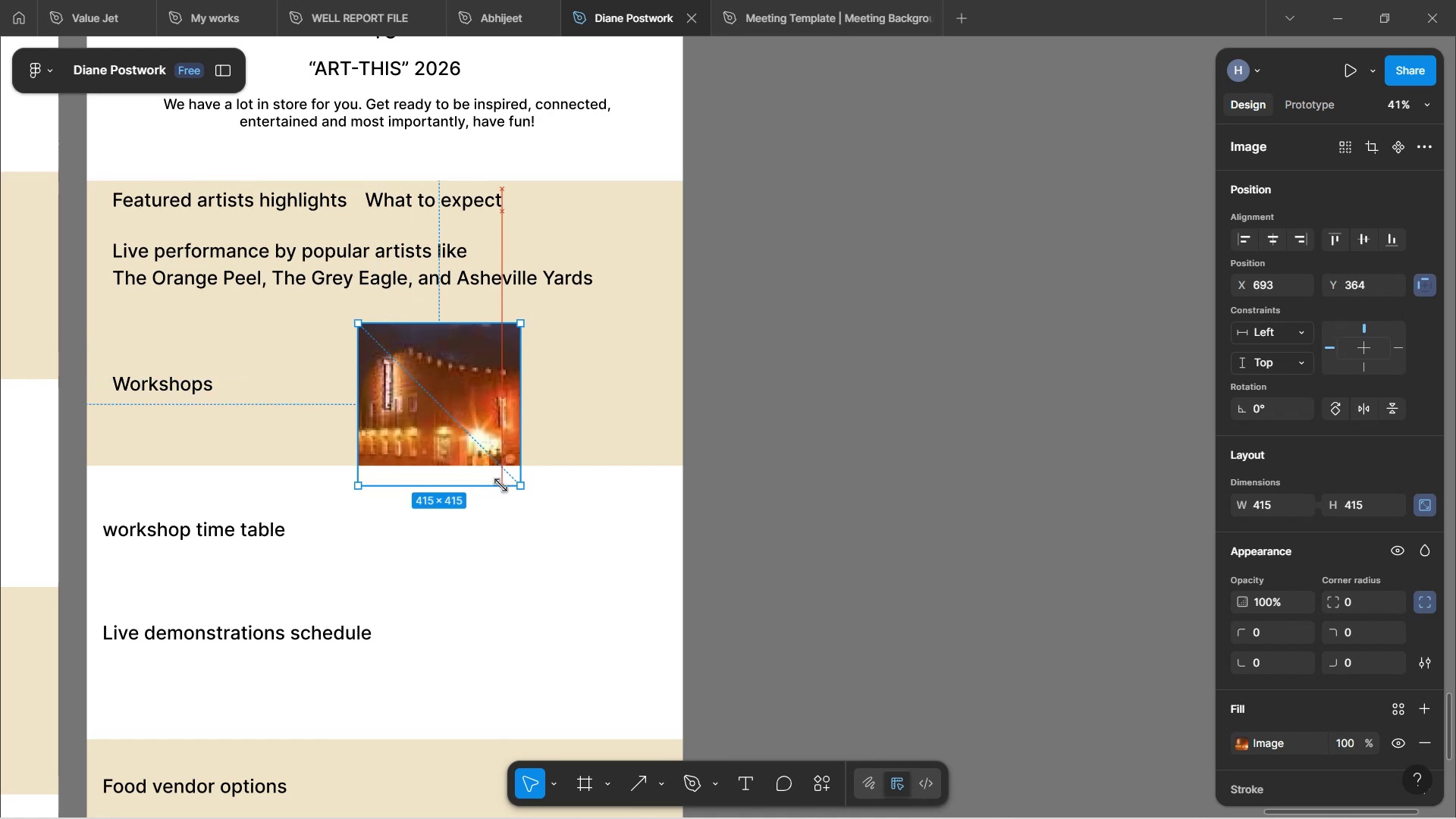 
hold_key(key=ShiftLeft, duration=1.15)
 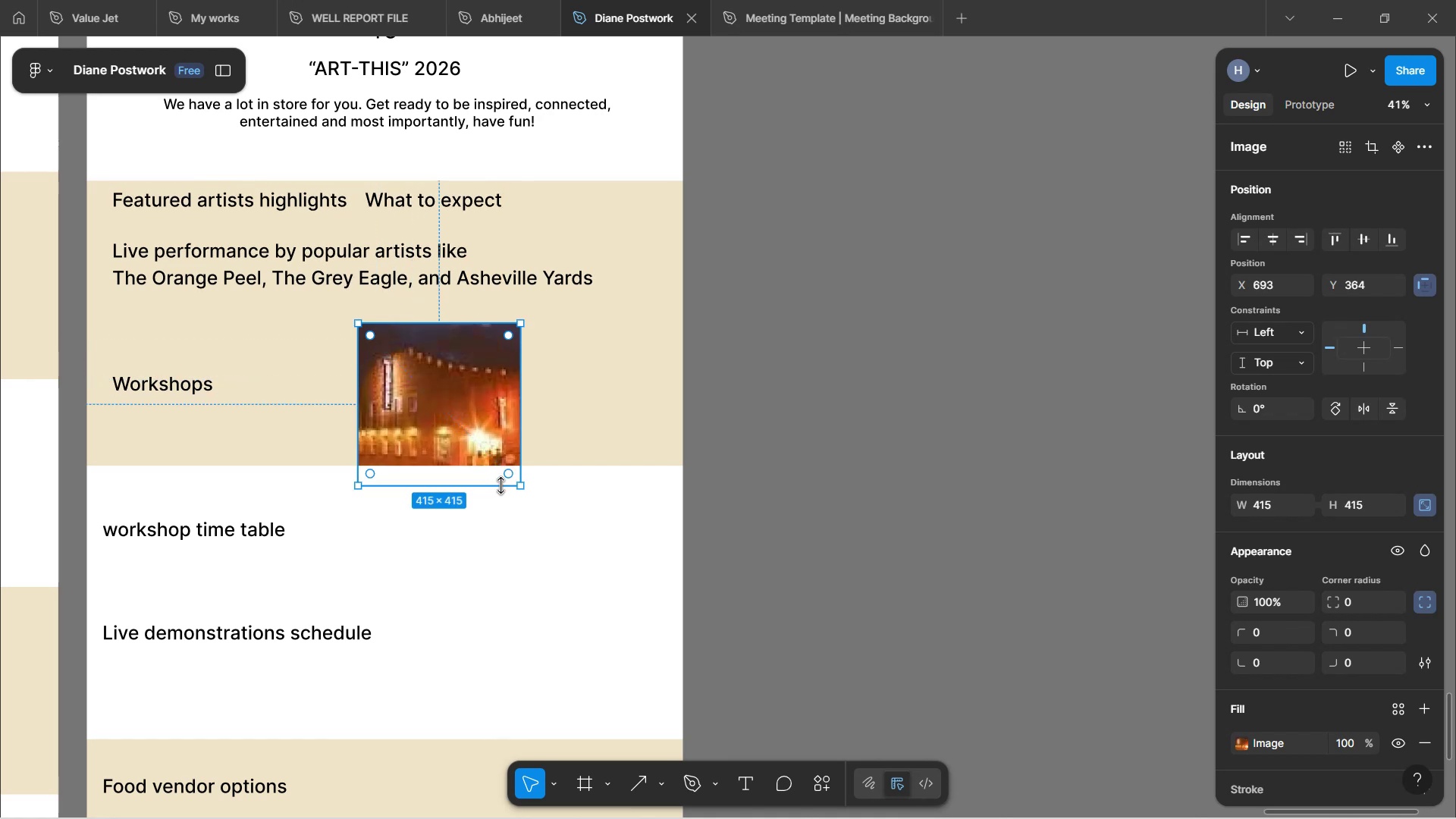 
key(Control+Z)
 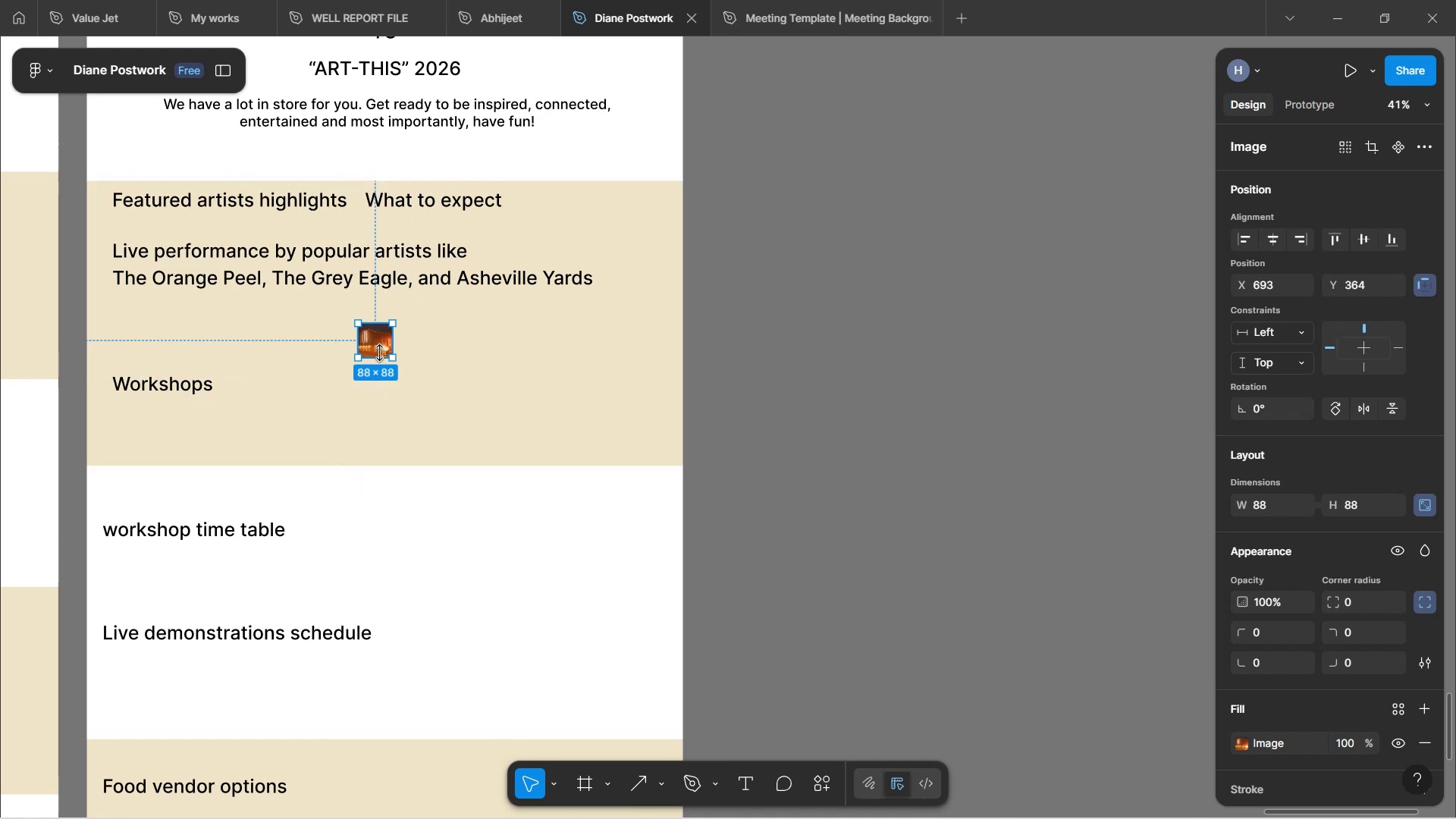 
left_click_drag(start_coordinate=[378, 345], to_coordinate=[714, 336])
 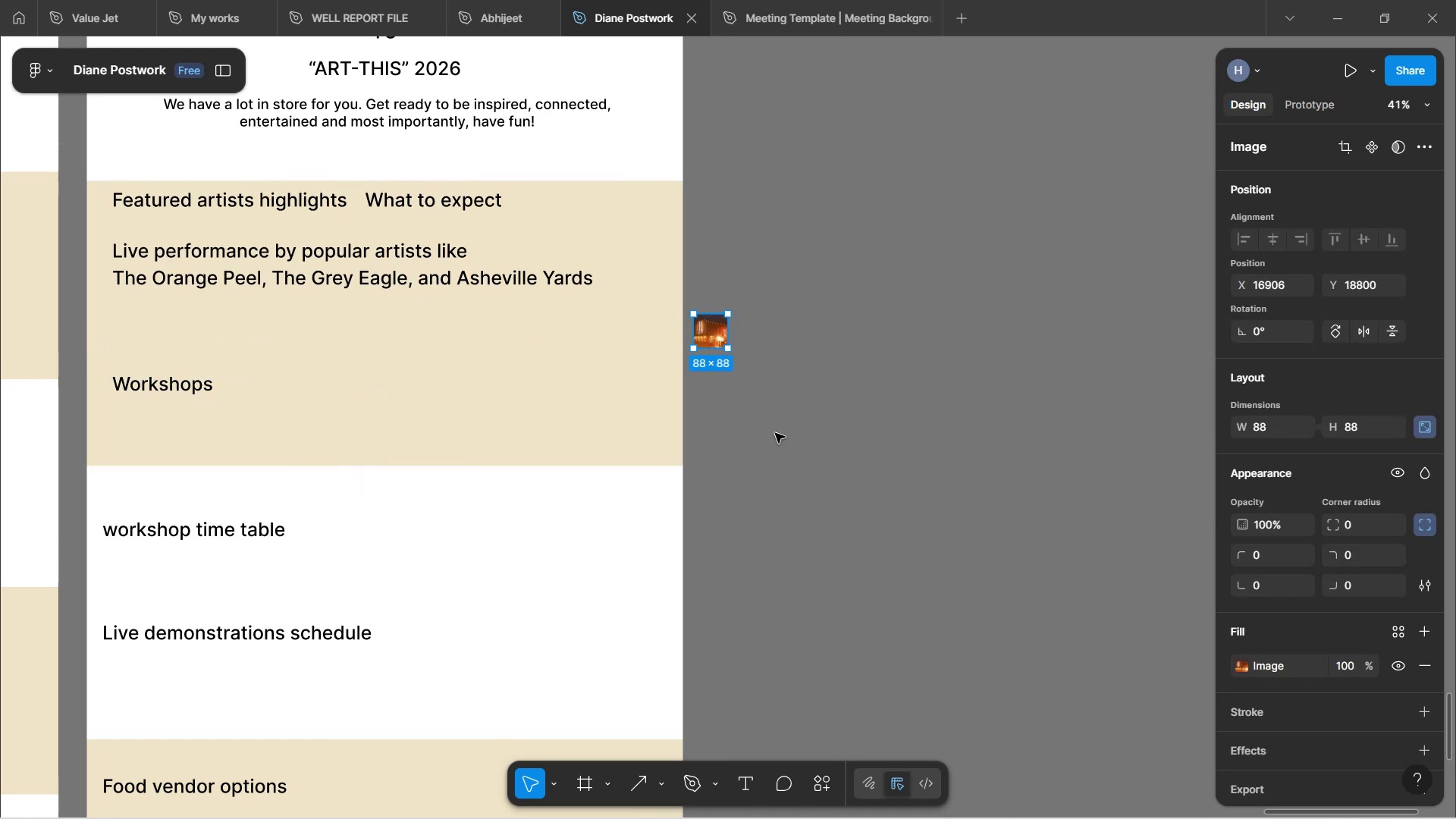 
left_click([775, 433])
 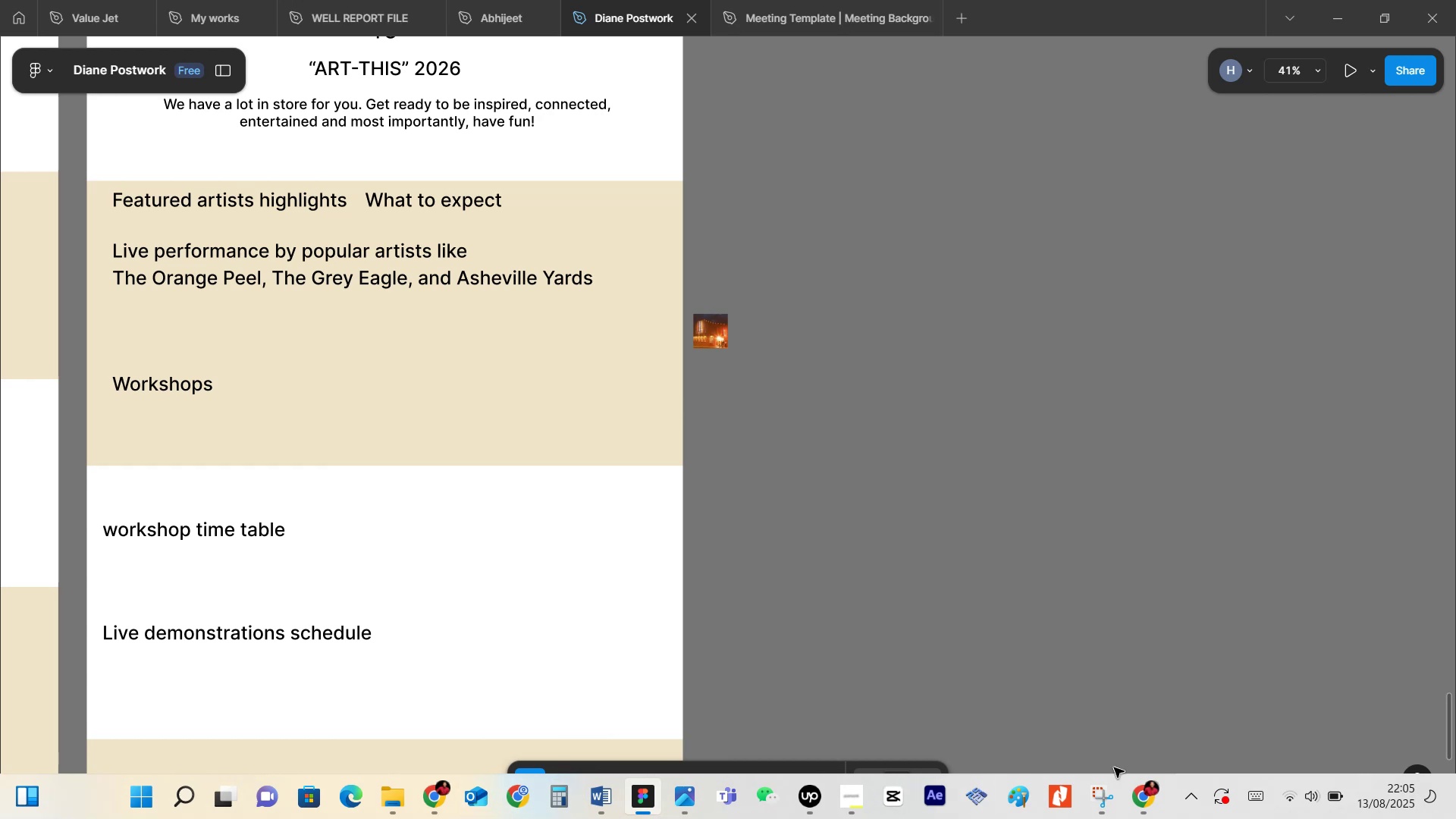 
wait(7.09)
 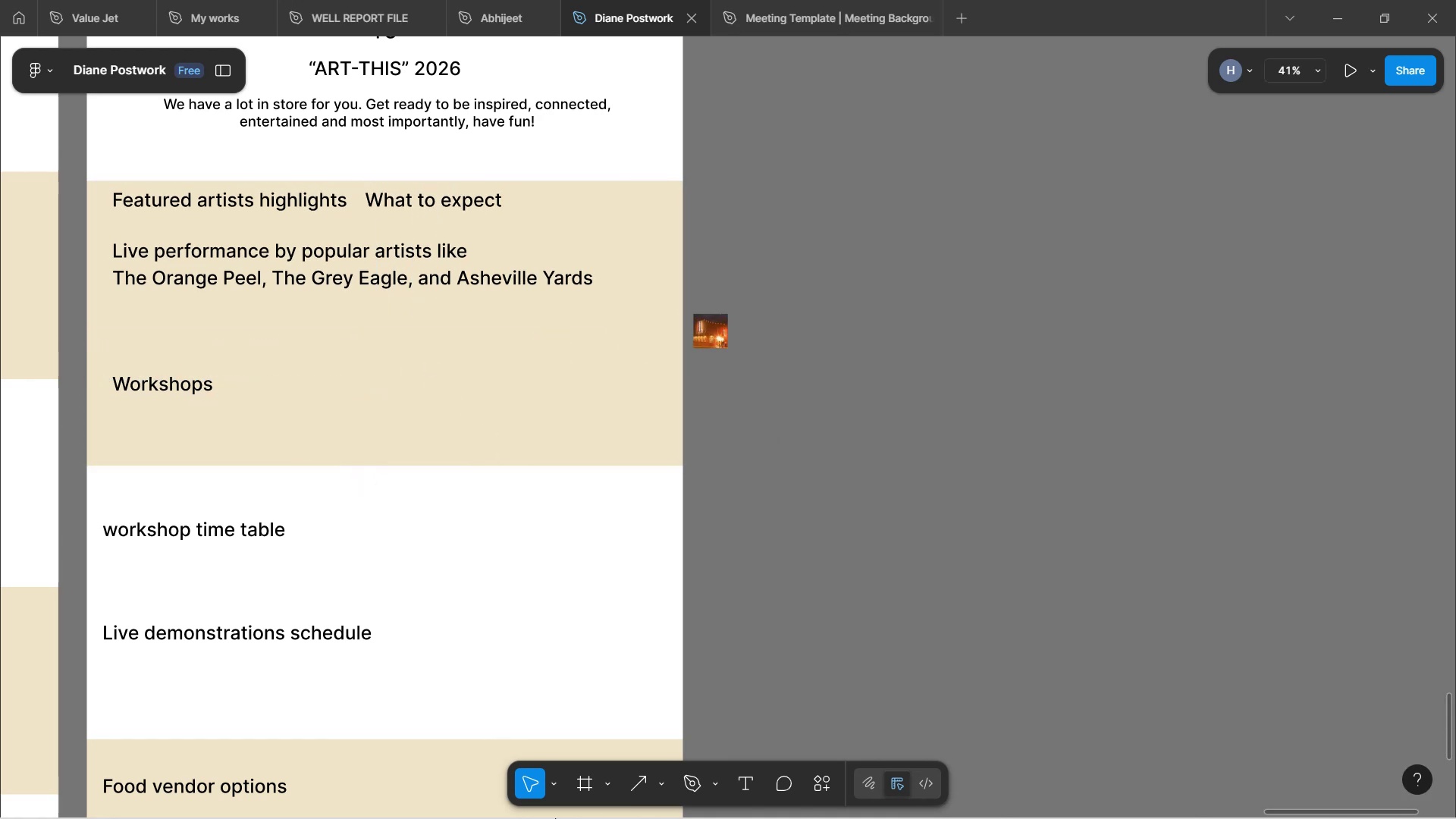 
left_click([1137, 793])
 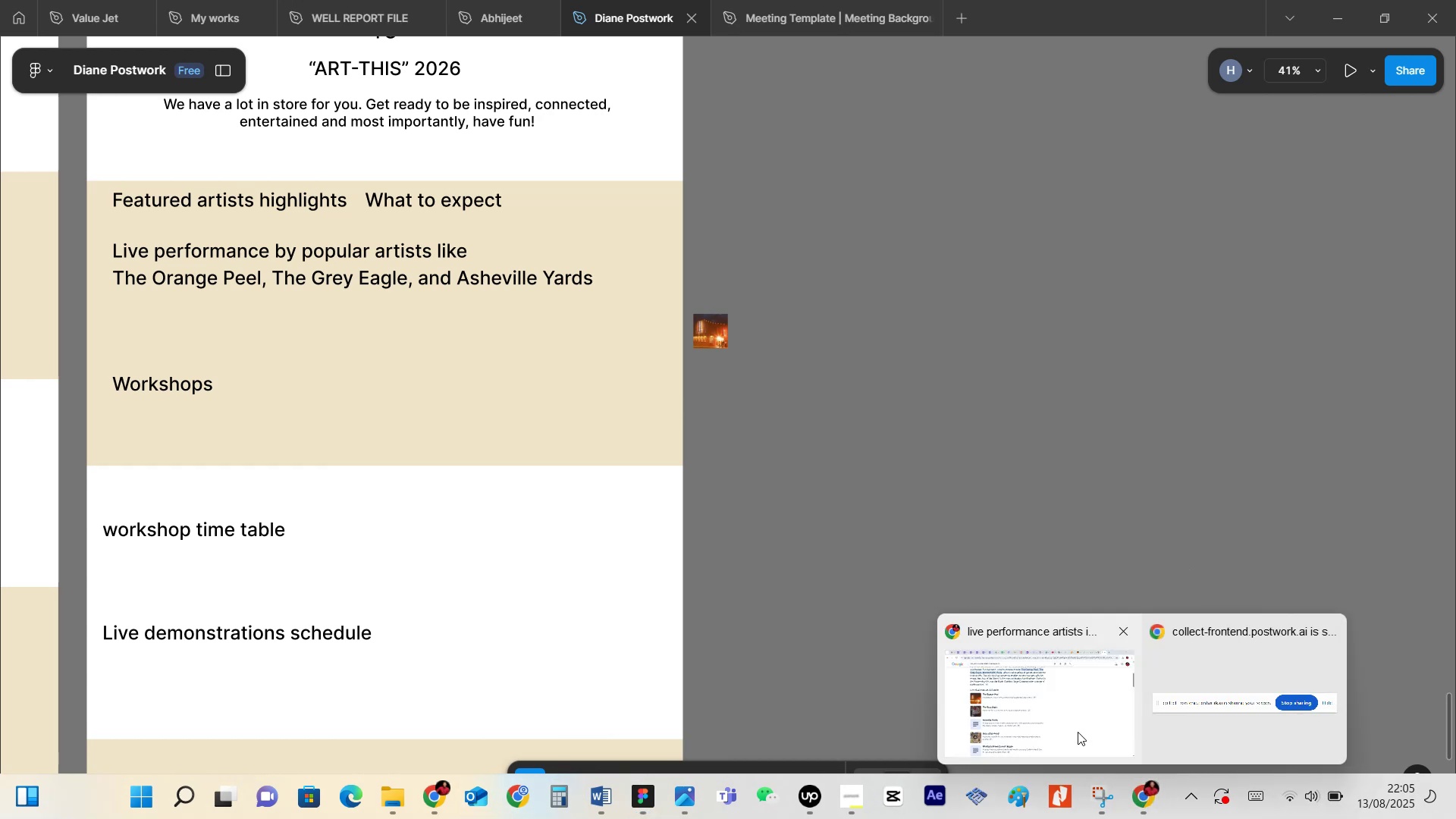 
left_click([1078, 732])
 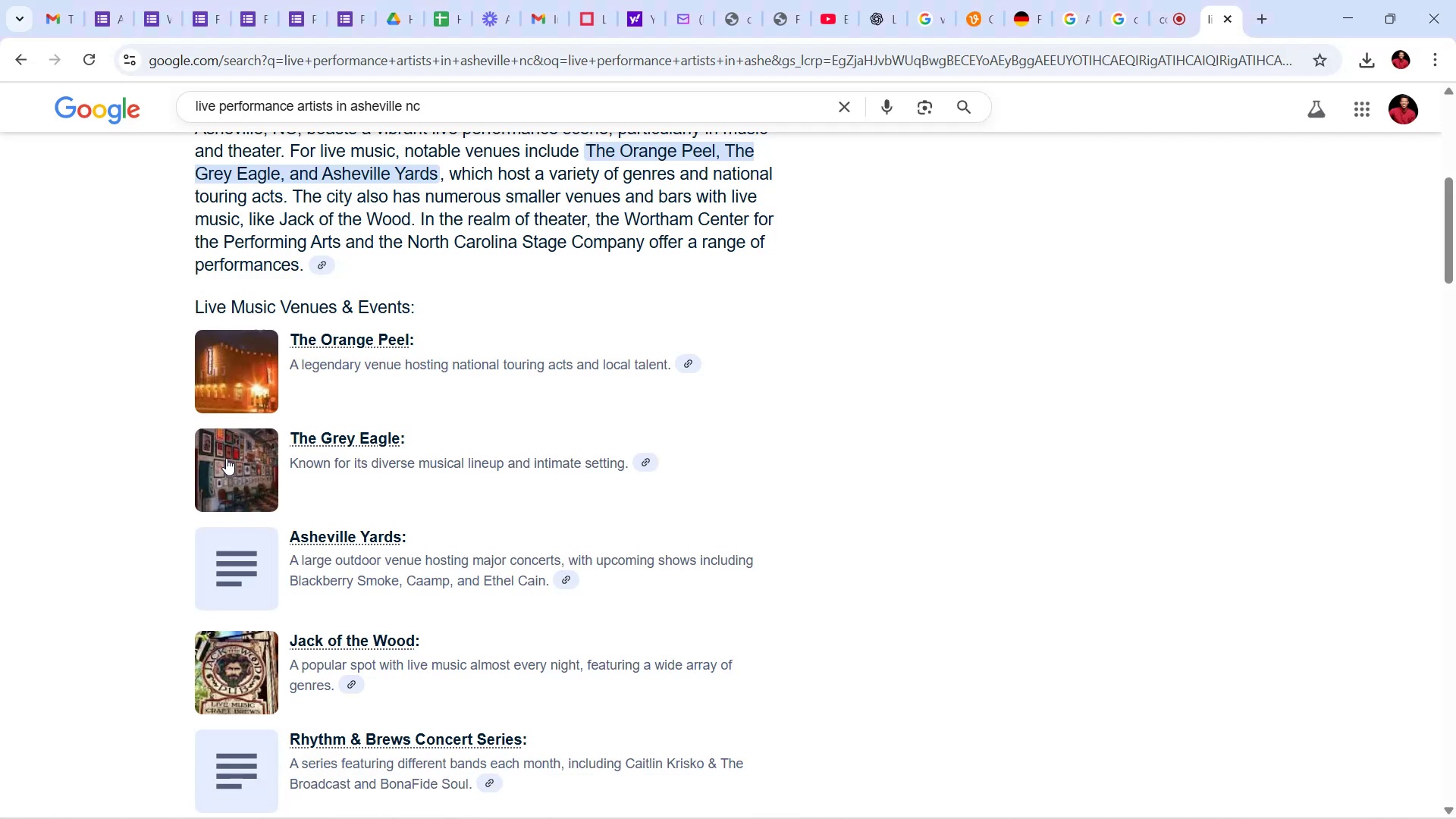 
right_click([226, 458])
 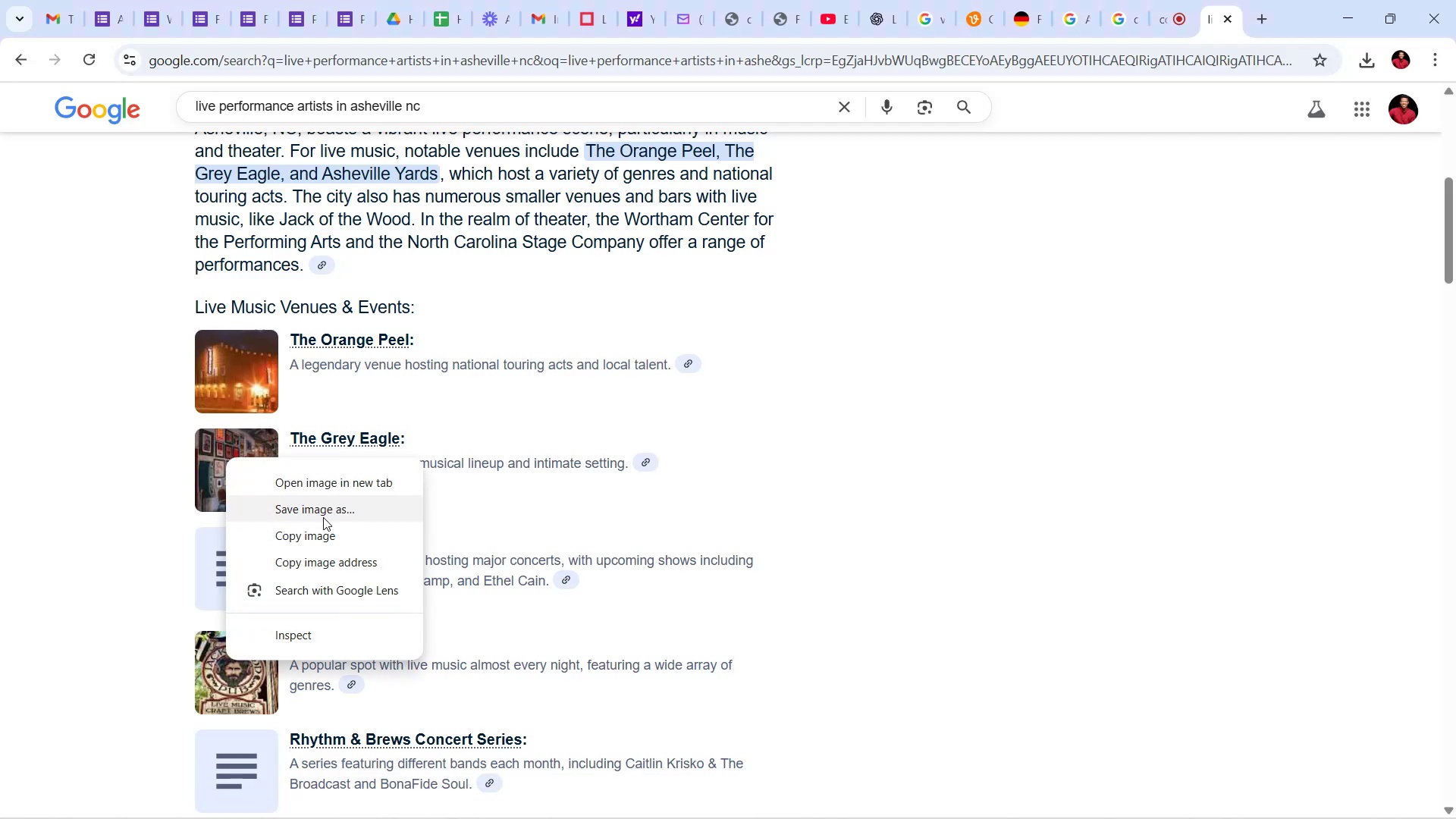 
left_click([329, 532])
 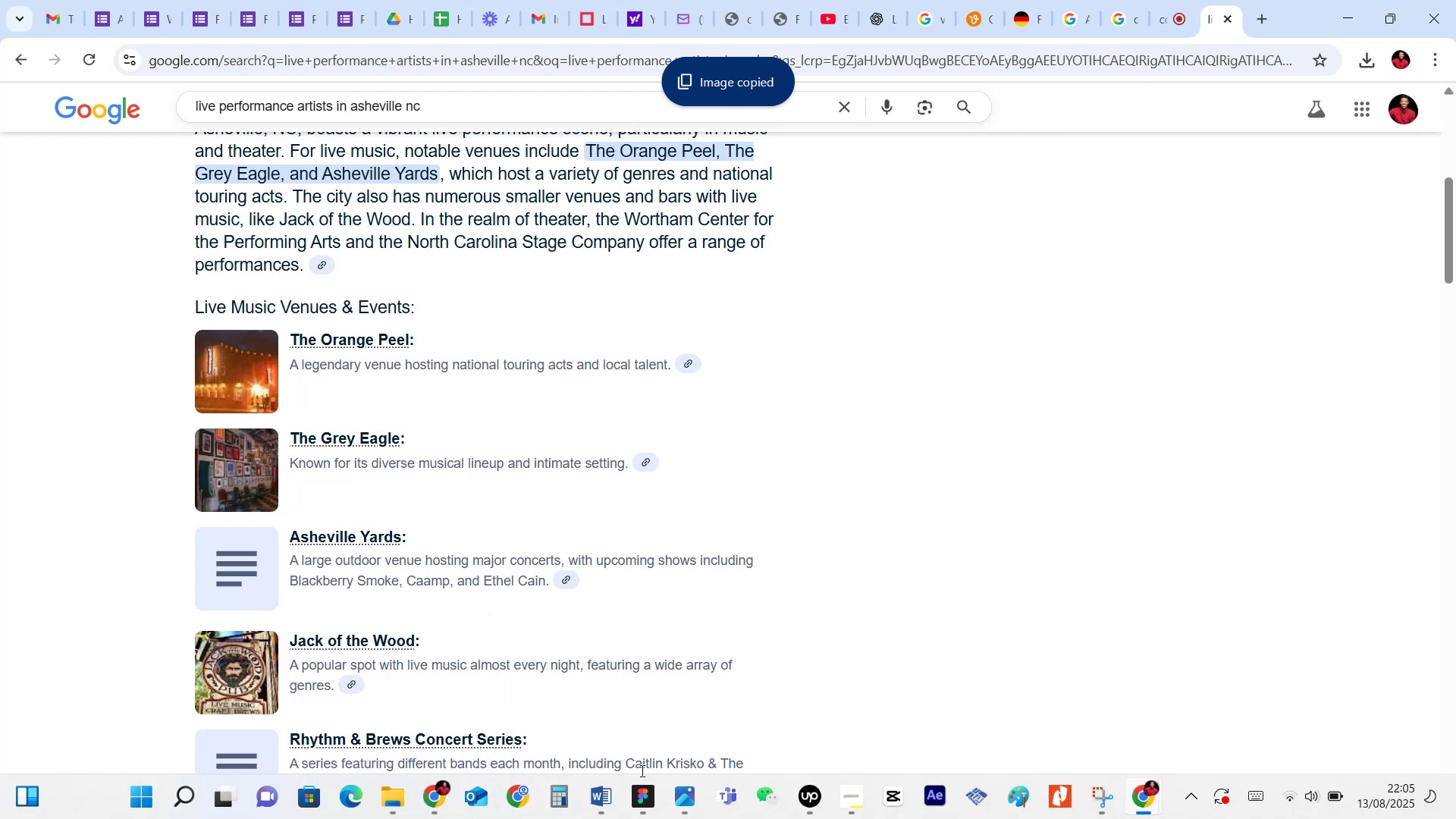 
left_click([641, 802])
 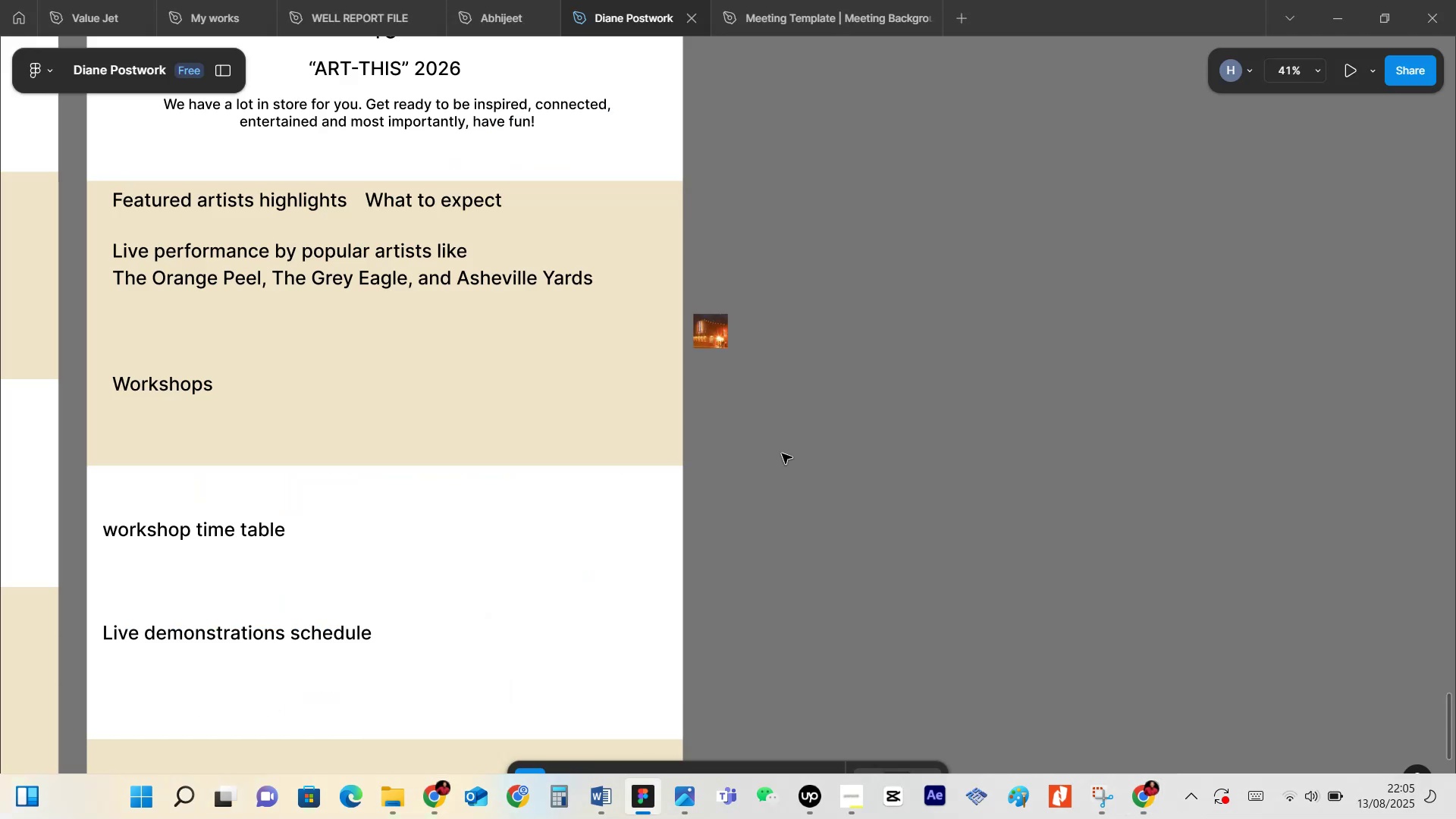 
left_click([789, 438])
 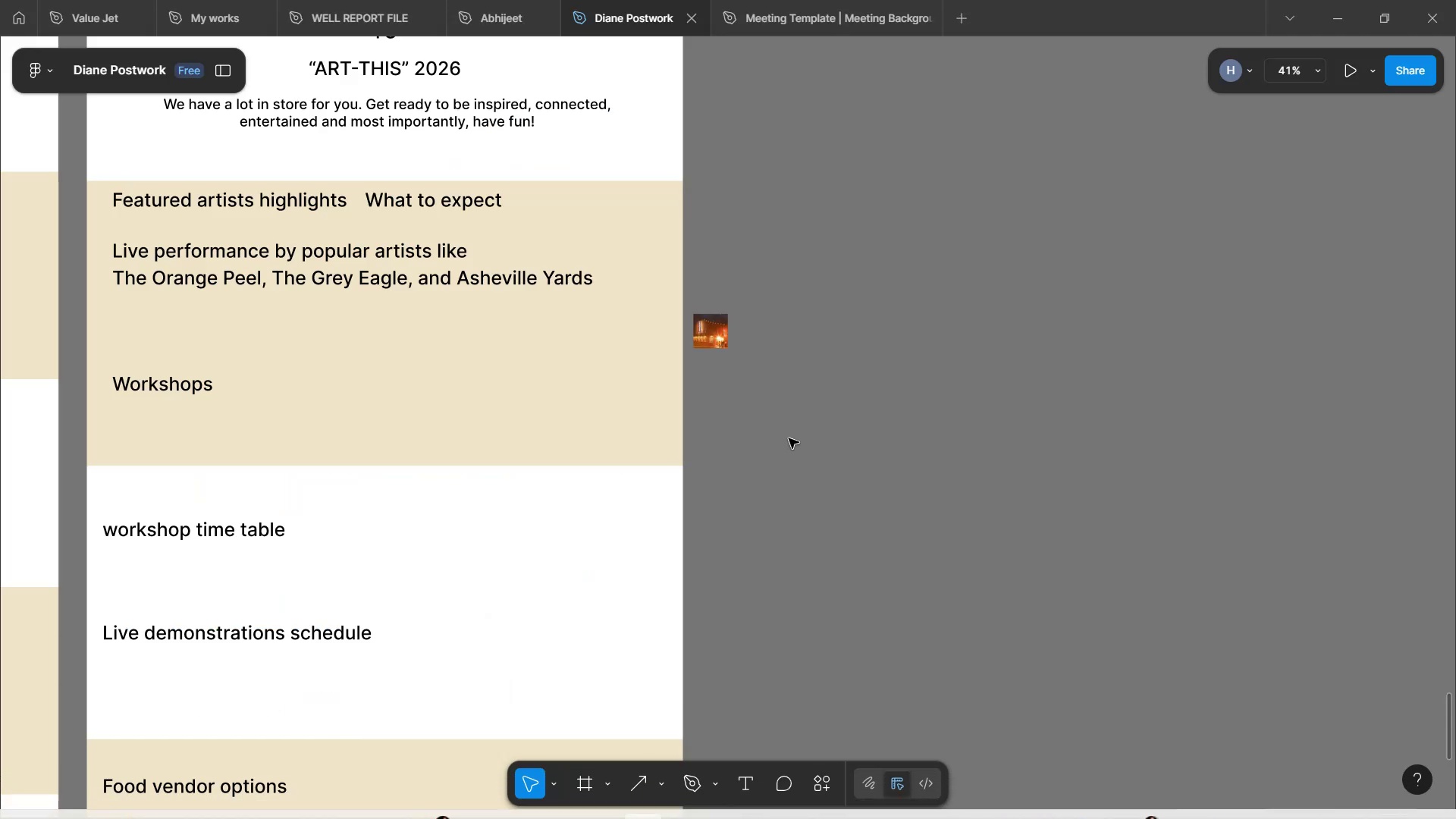 
key(Control+V)
 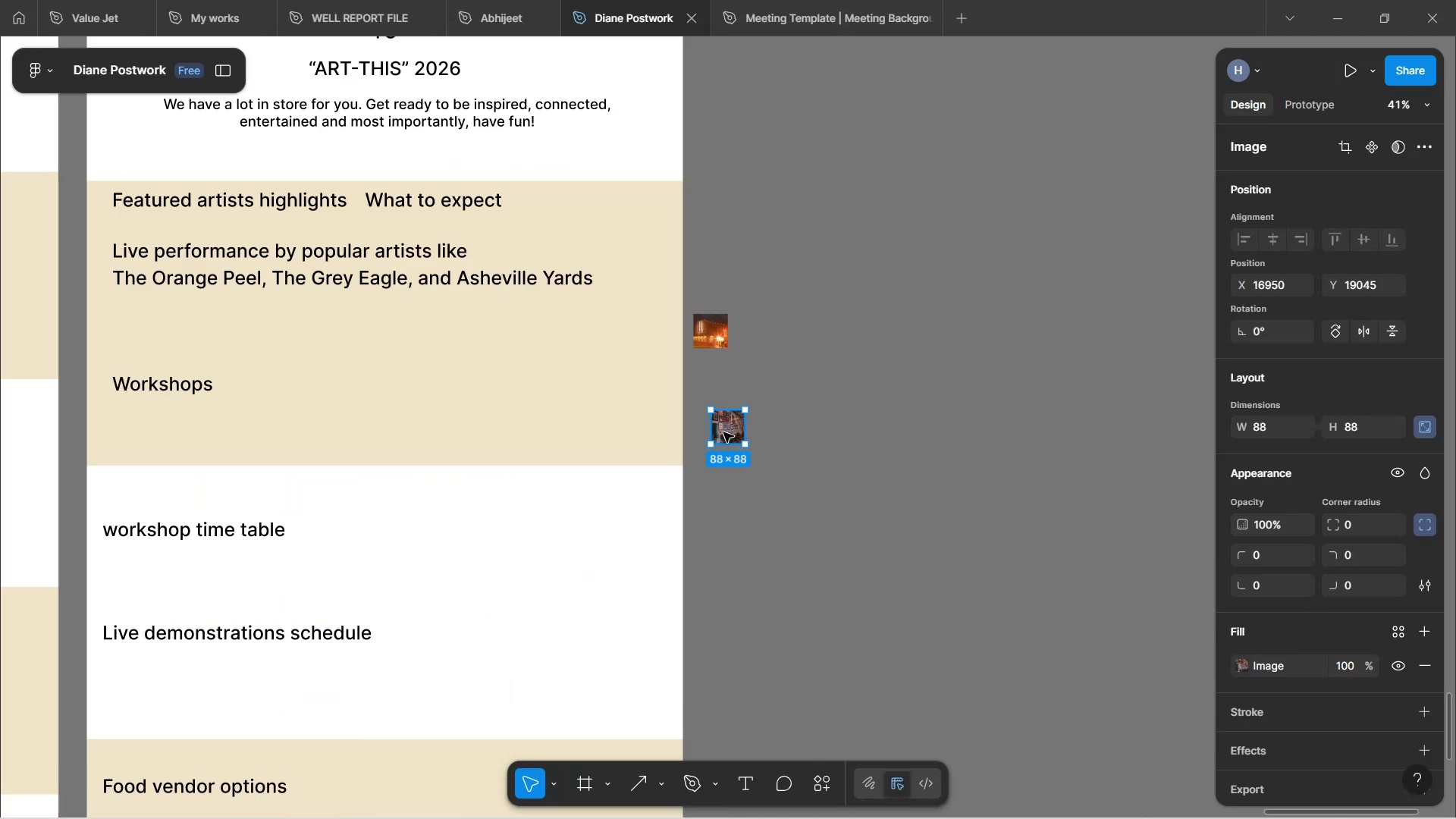 
left_click_drag(start_coordinate=[723, 432], to_coordinate=[769, 341])
 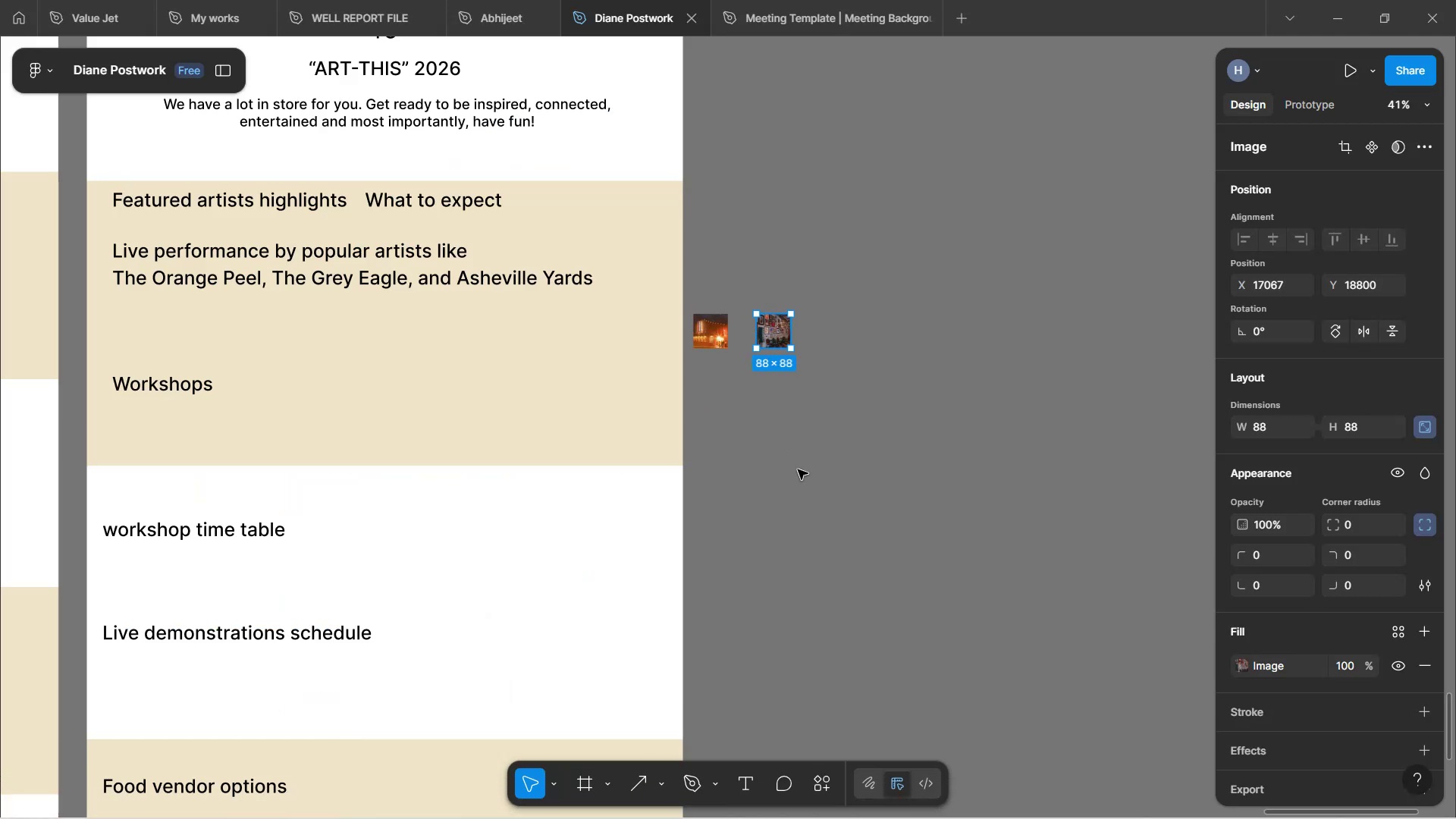 
left_click([798, 470])
 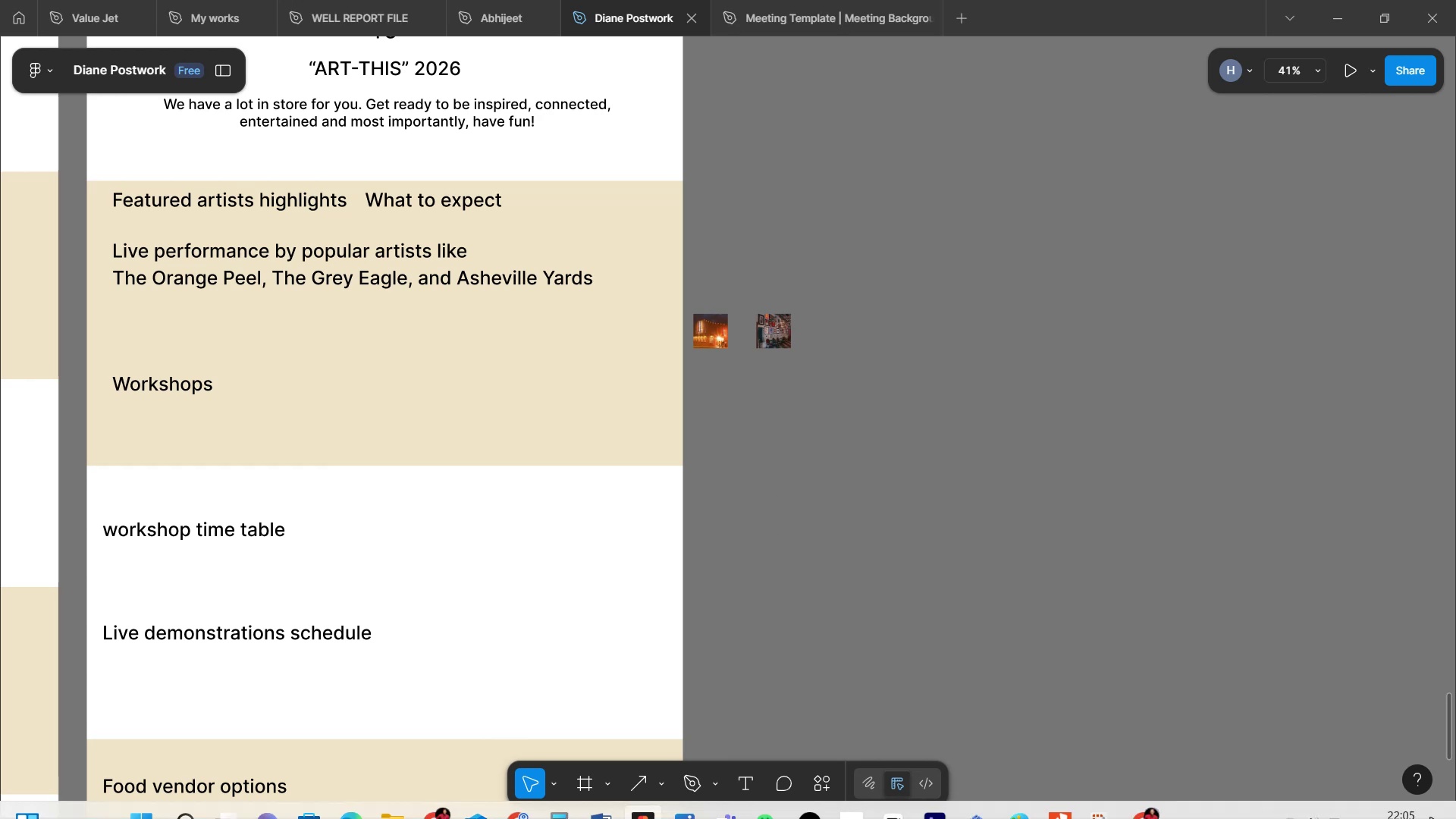 
wait(13.41)
 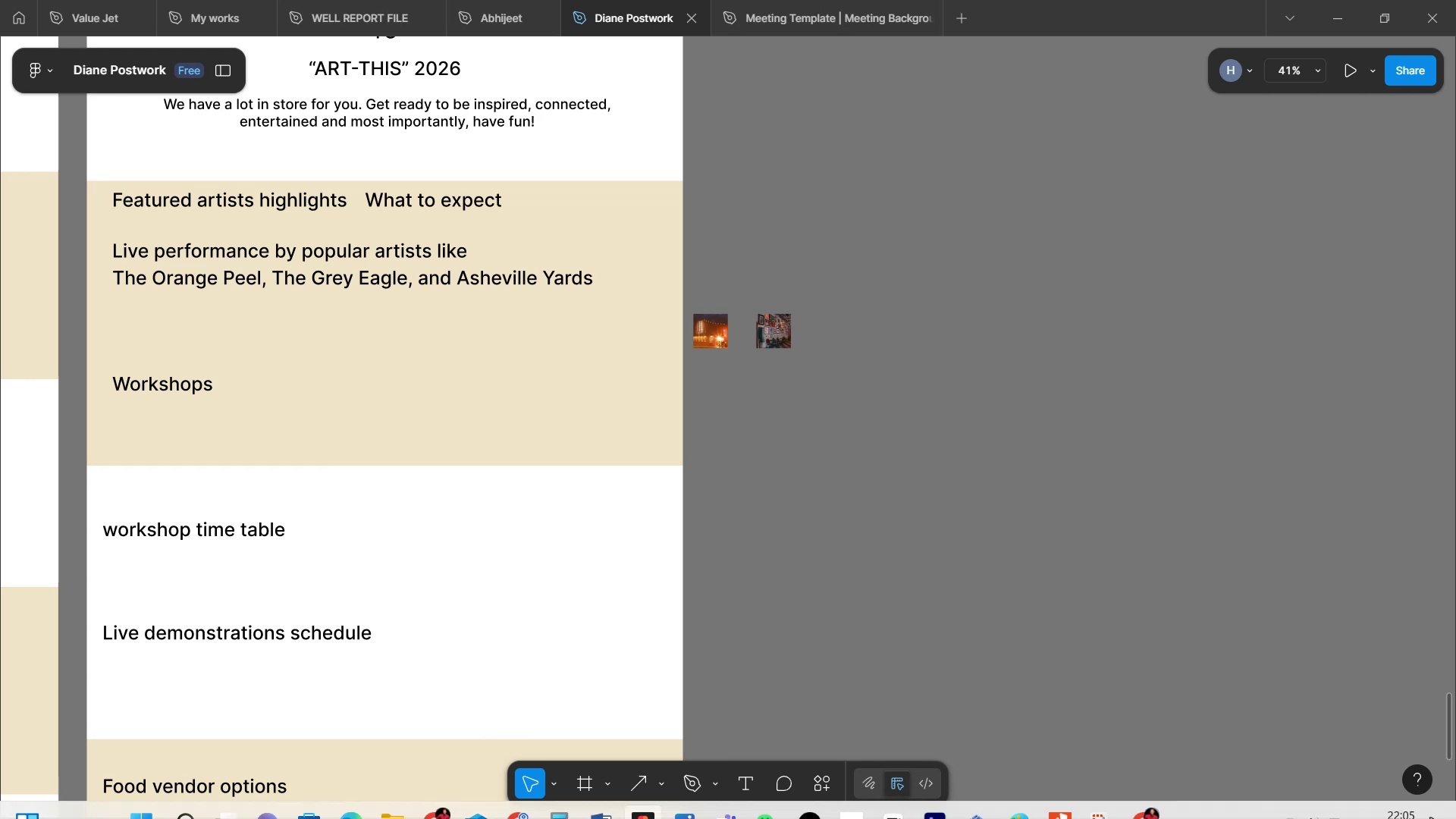 
left_click([1152, 808])
 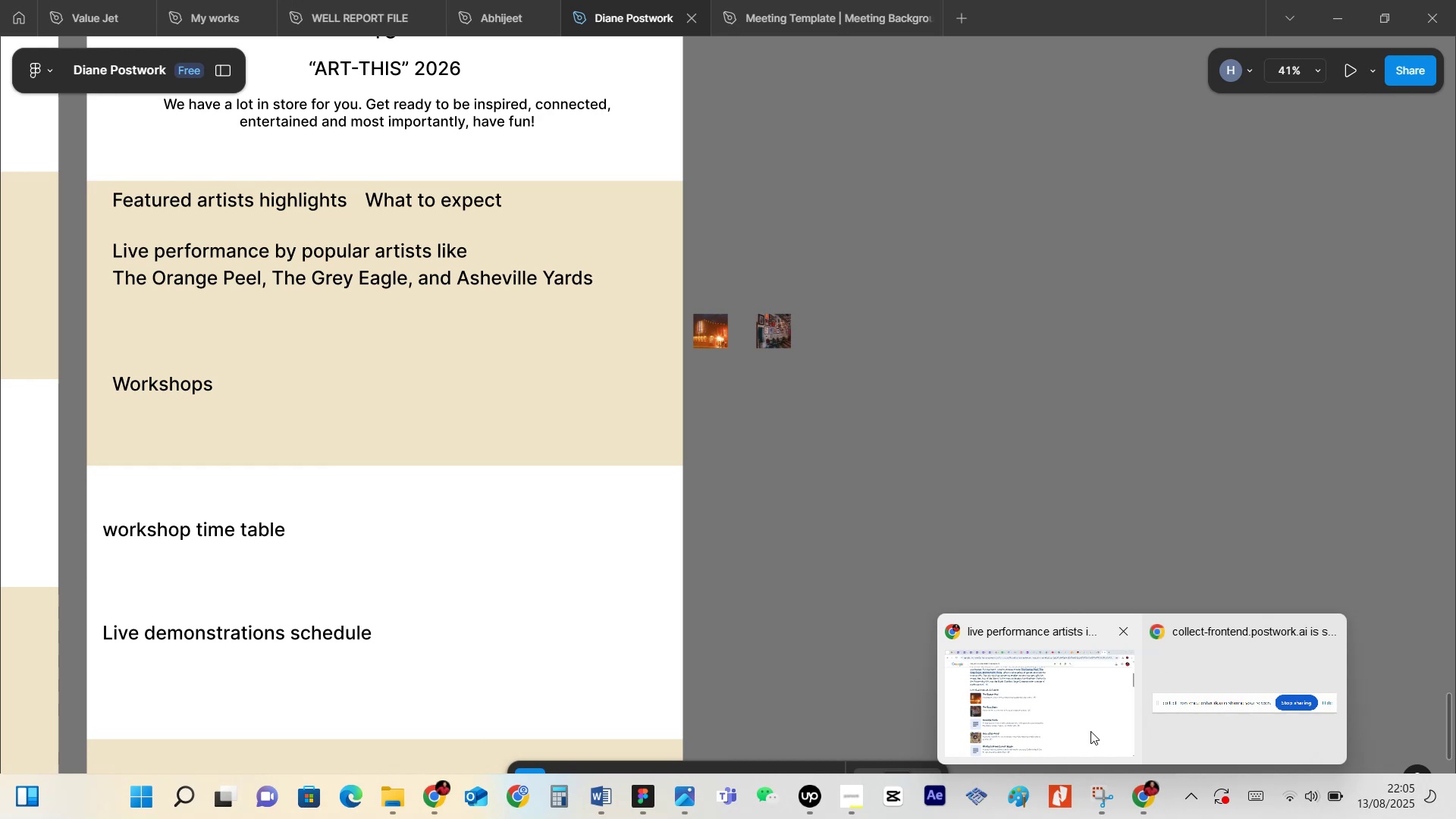 
left_click([1090, 731])
 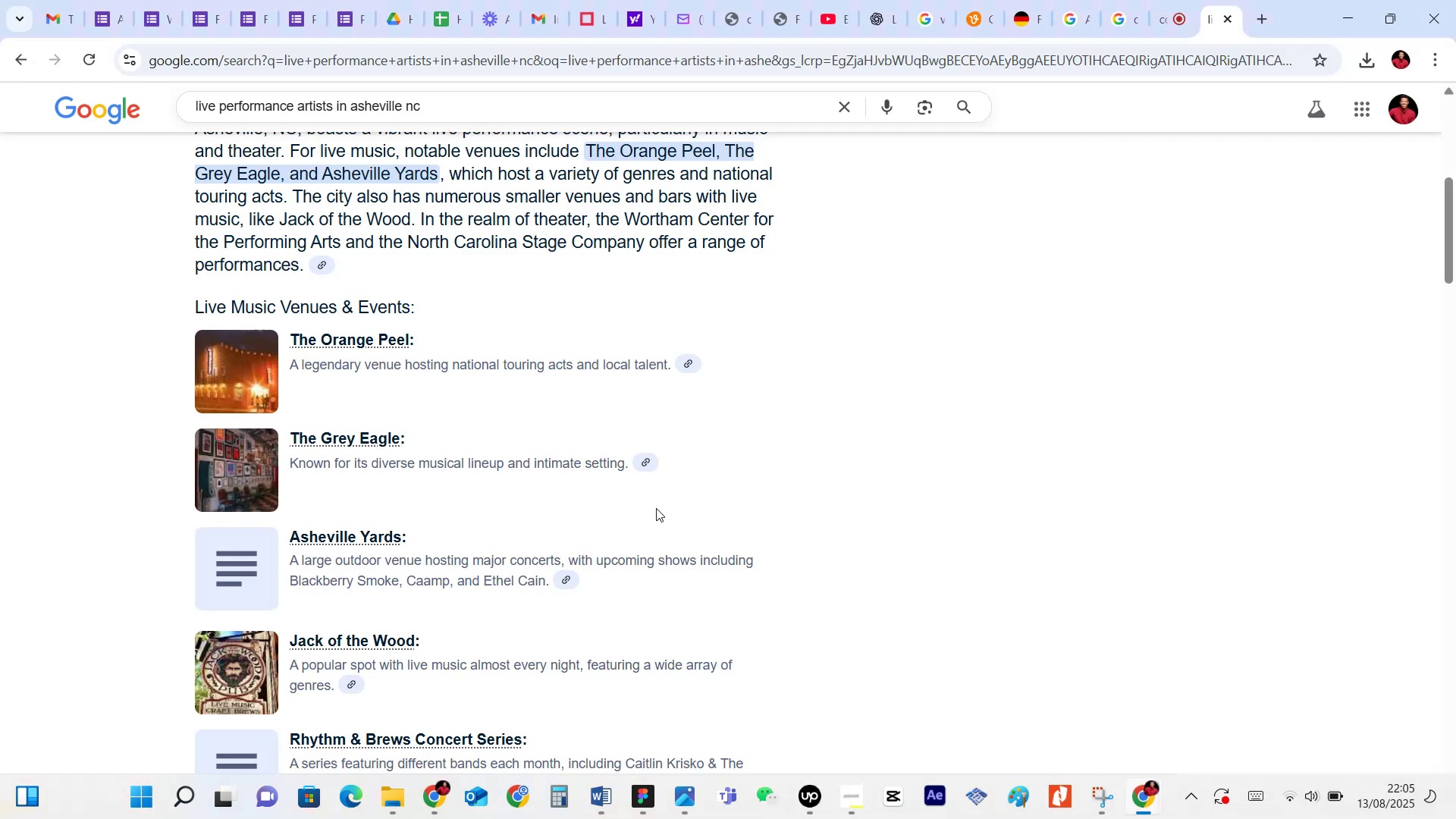 
scroll: coordinate [654, 498], scroll_direction: down, amount: 4.0
 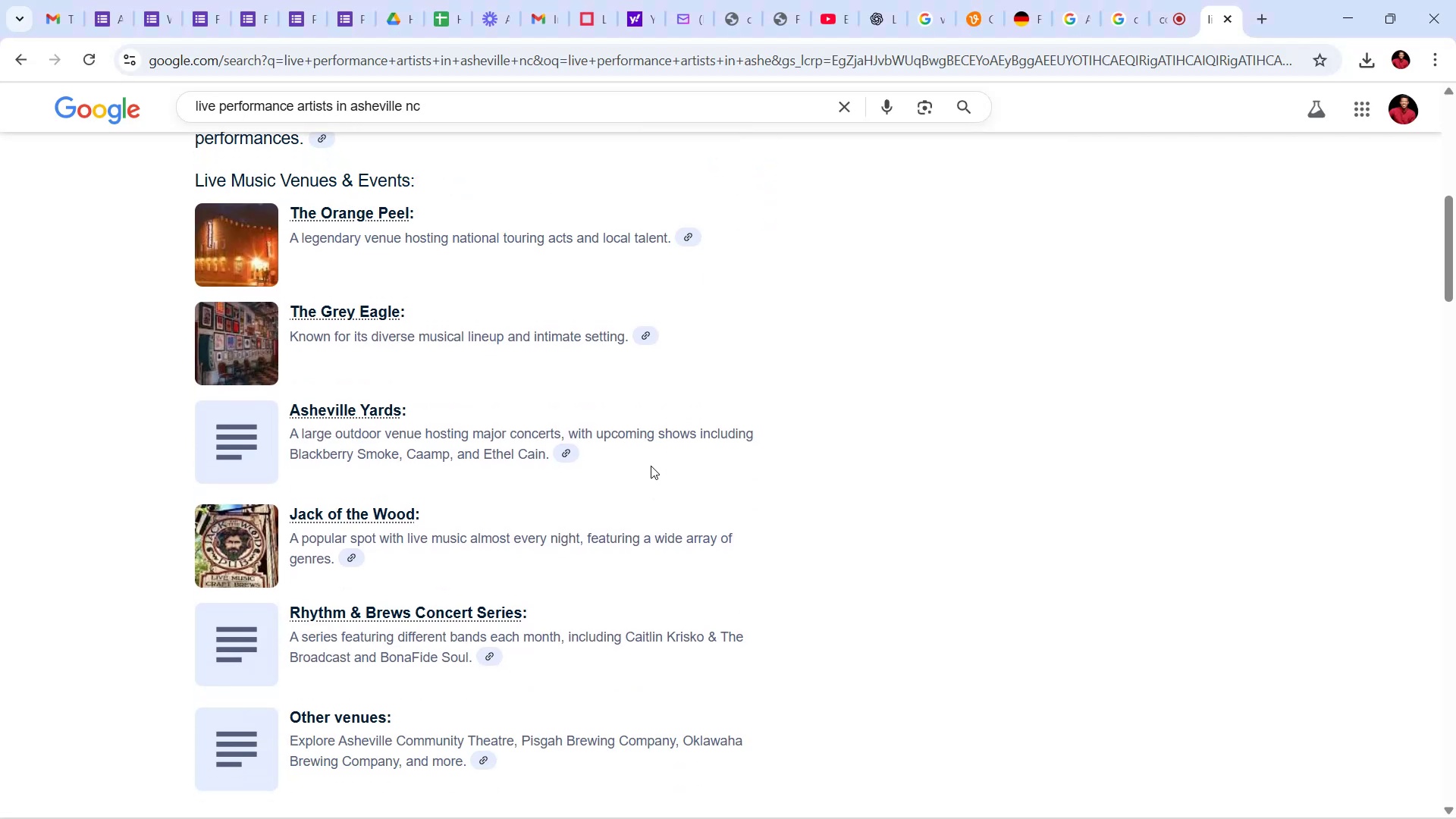 
scroll: coordinate [651, 466], scroll_direction: up, amount: 2.0
 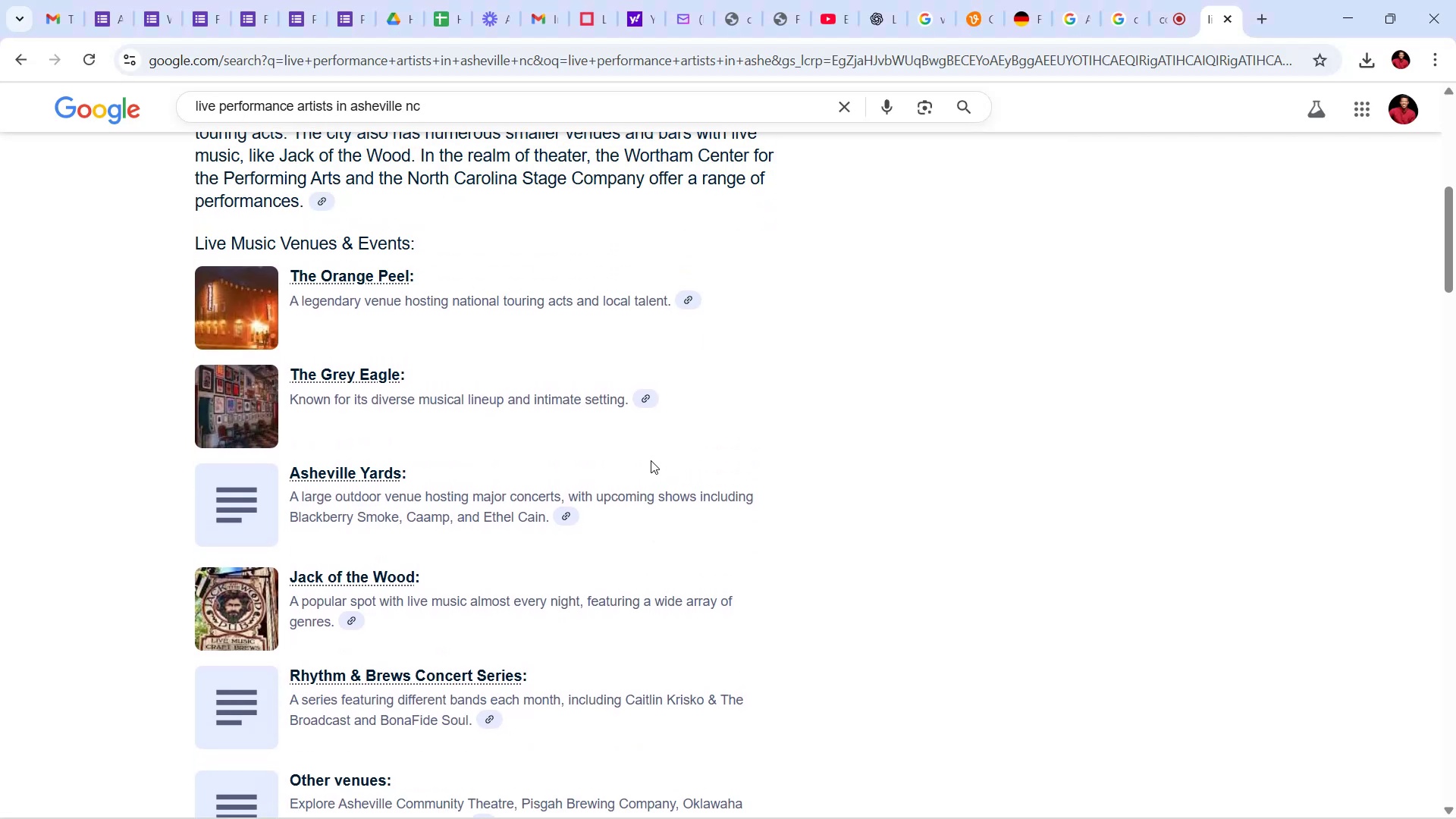 
scroll: coordinate [653, 460], scroll_direction: down, amount: 4.0
 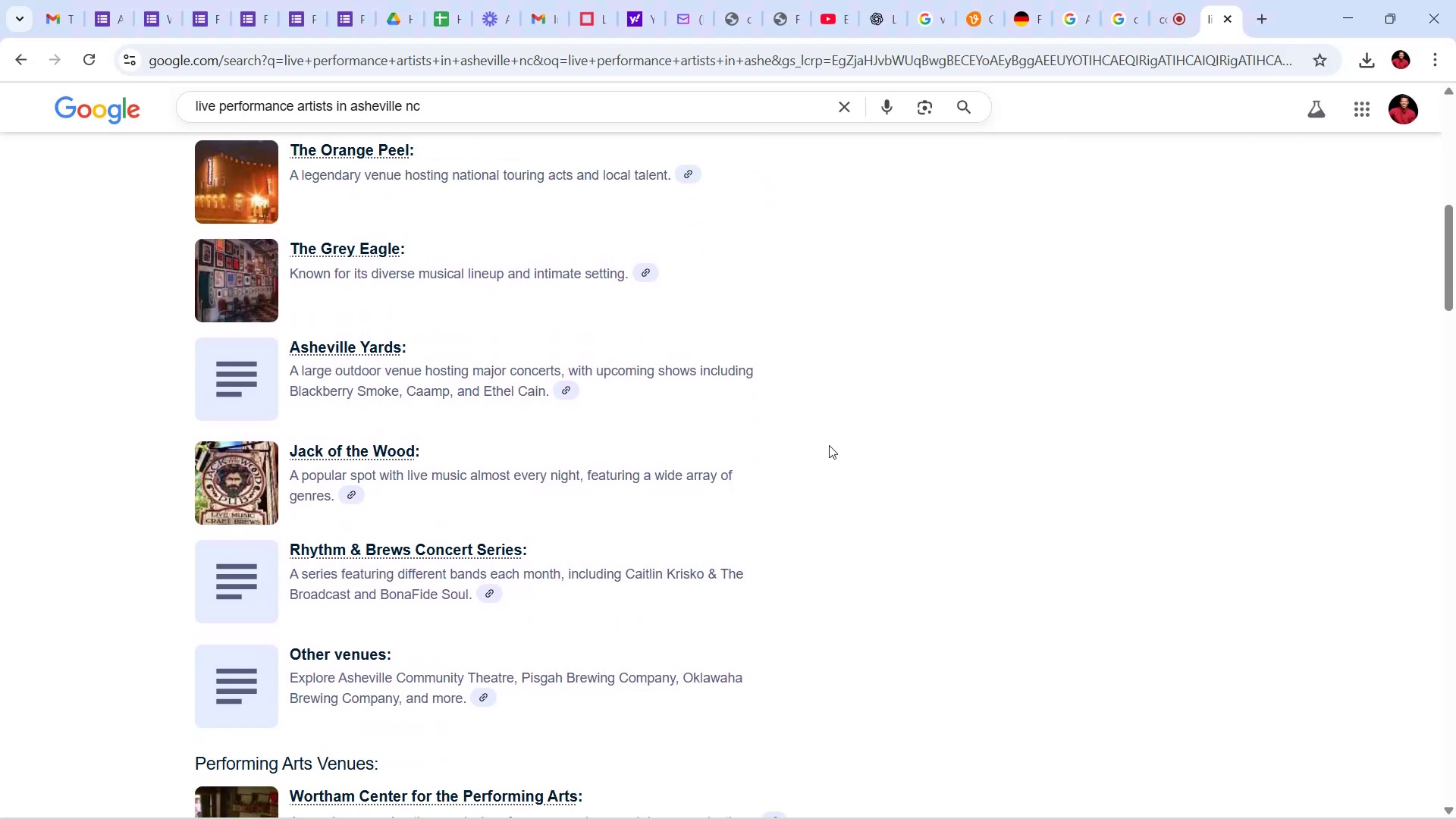 
scroll: coordinate [859, 438], scroll_direction: up, amount: 10.0
 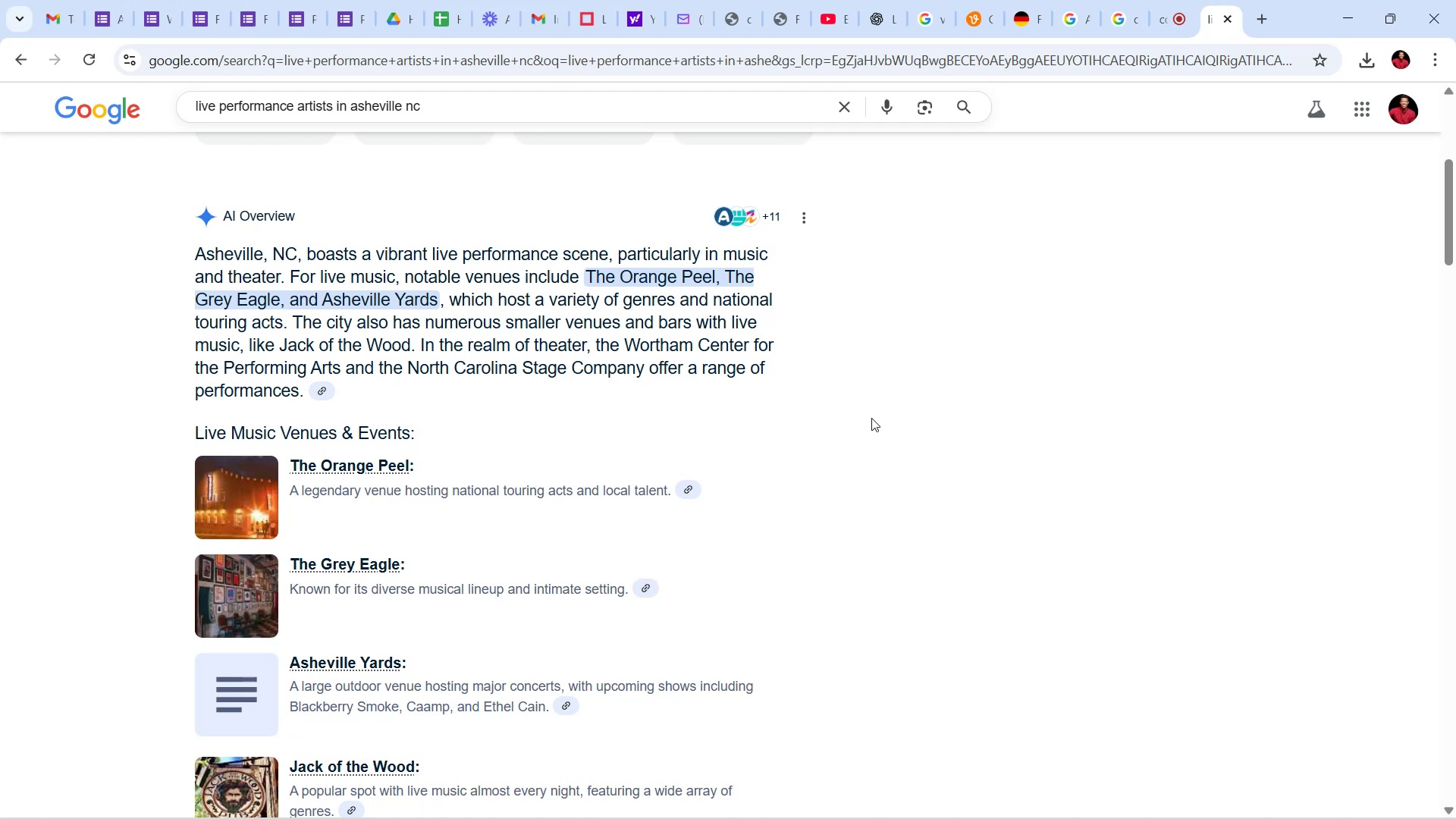 
wait(13.39)
 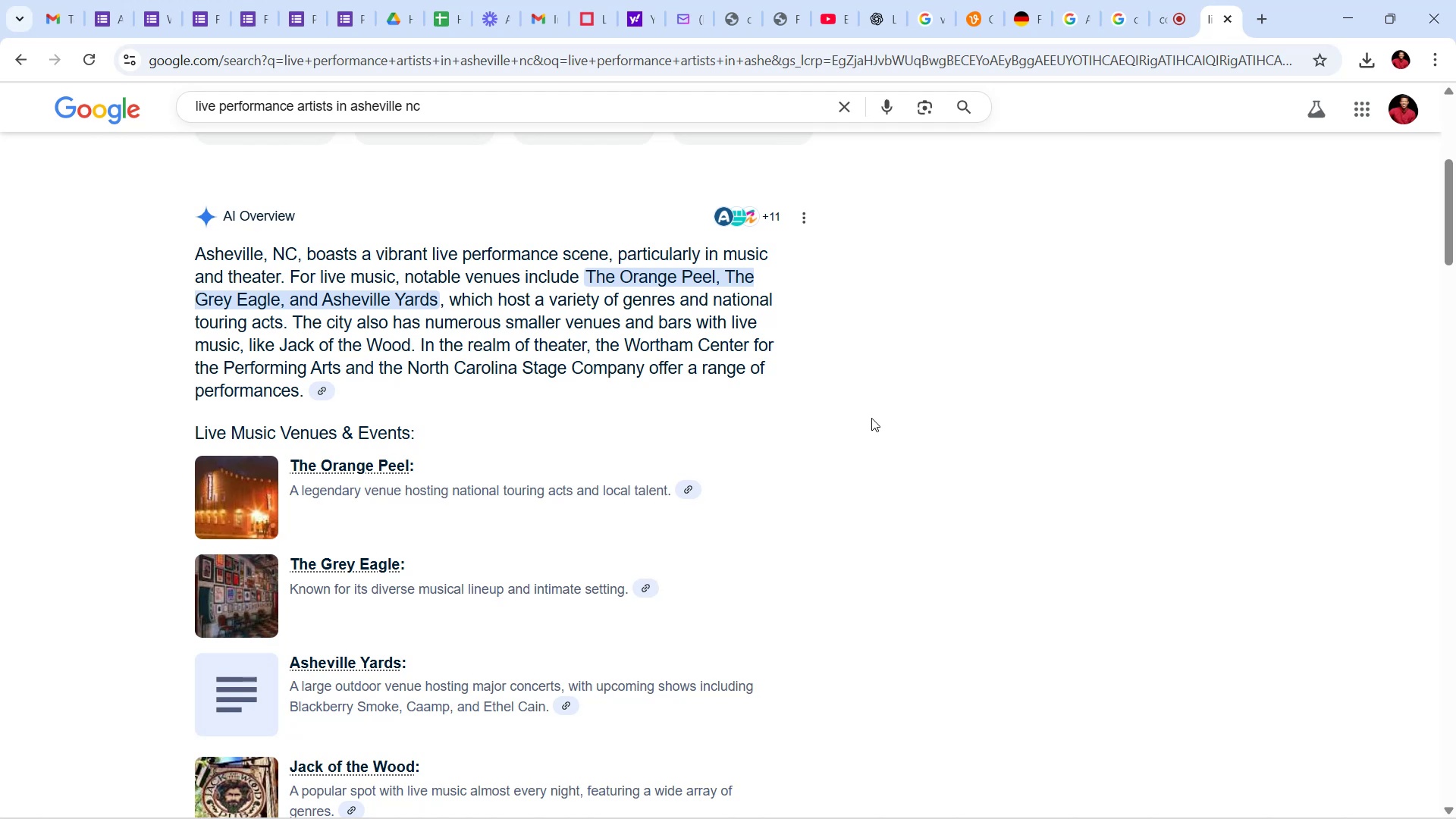 
scroll: coordinate [880, 404], scroll_direction: up, amount: 11.0
 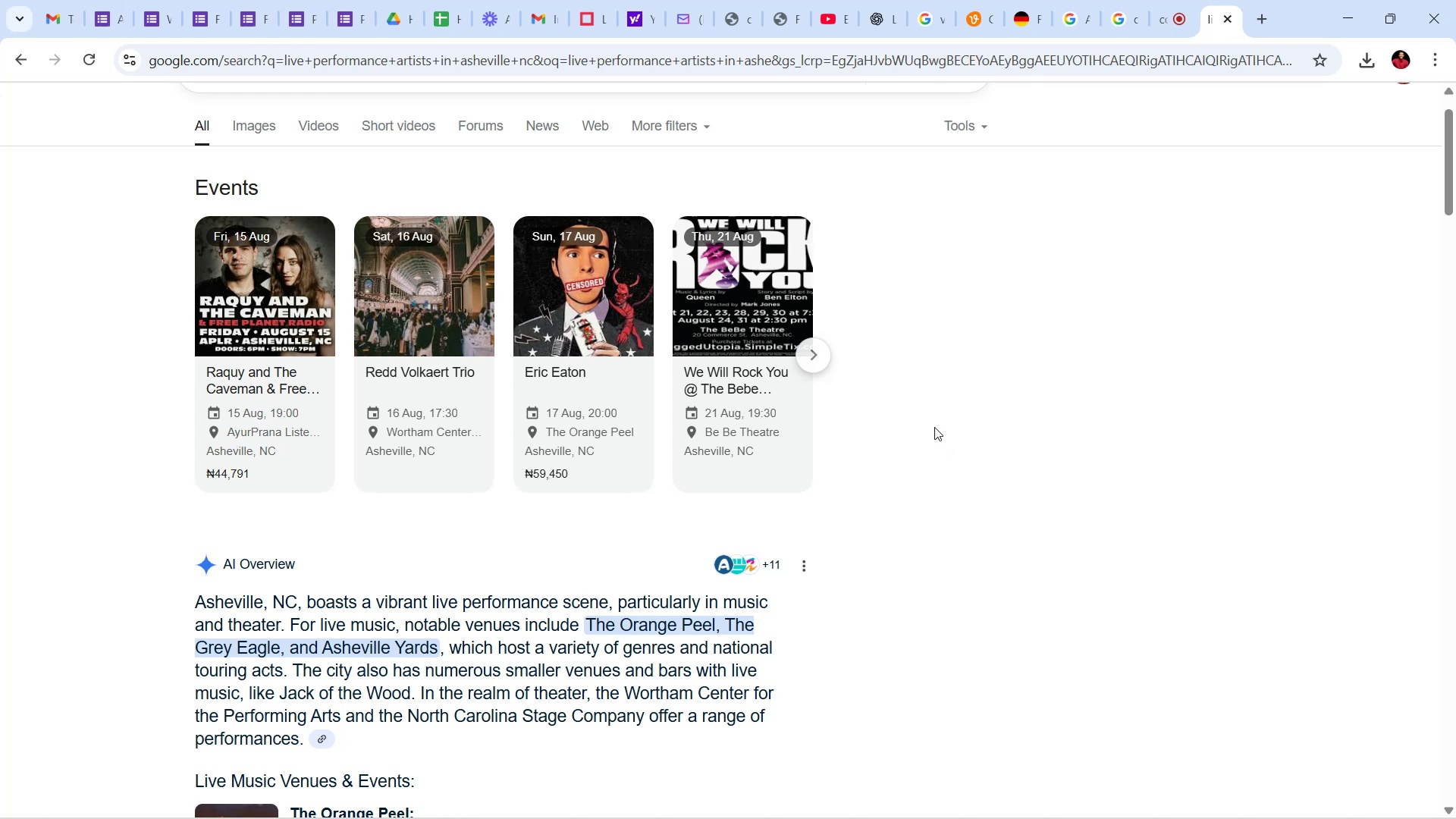 
wait(6.51)
 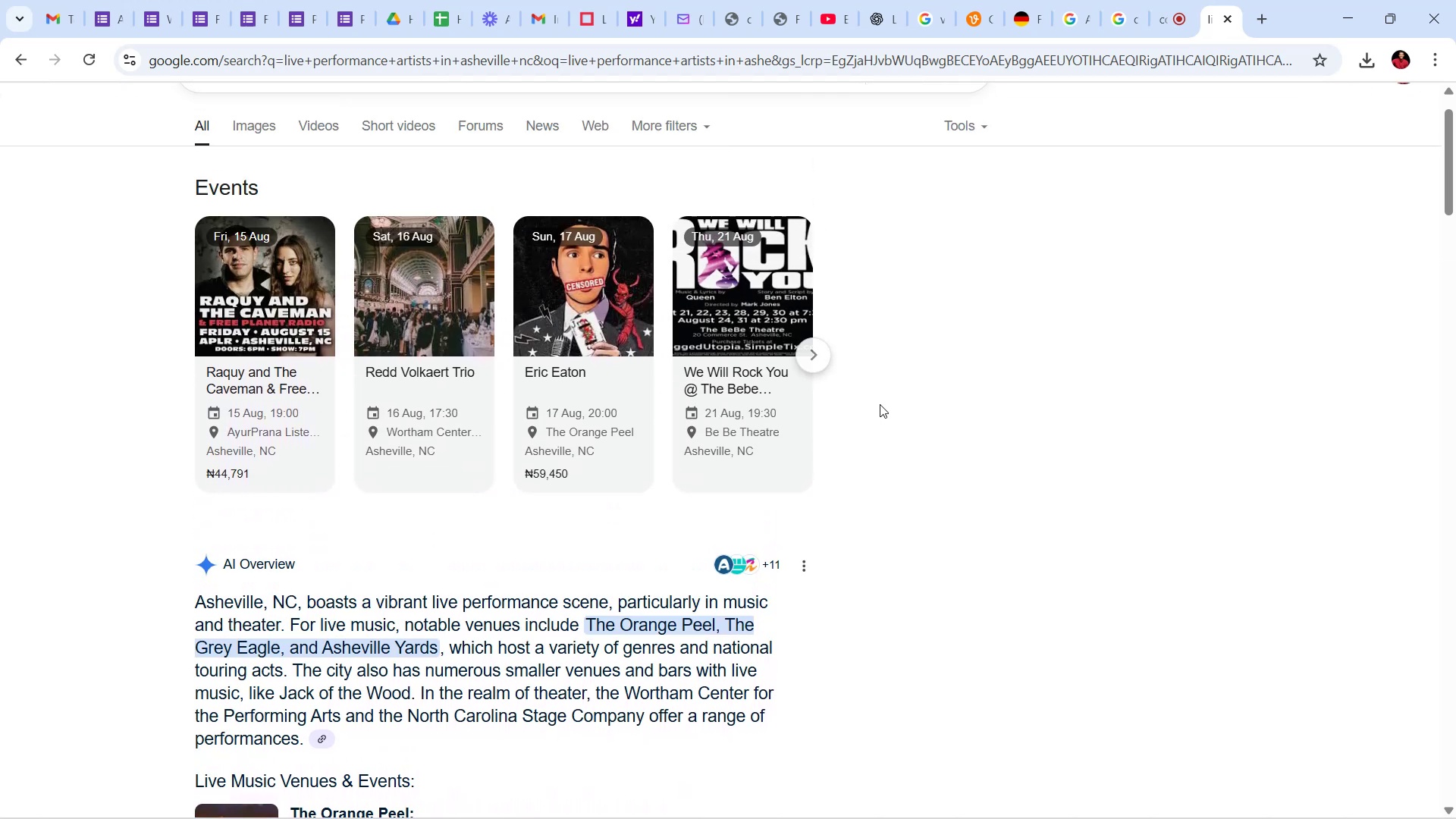 
scroll: coordinate [934, 425], scroll_direction: up, amount: 7.0
 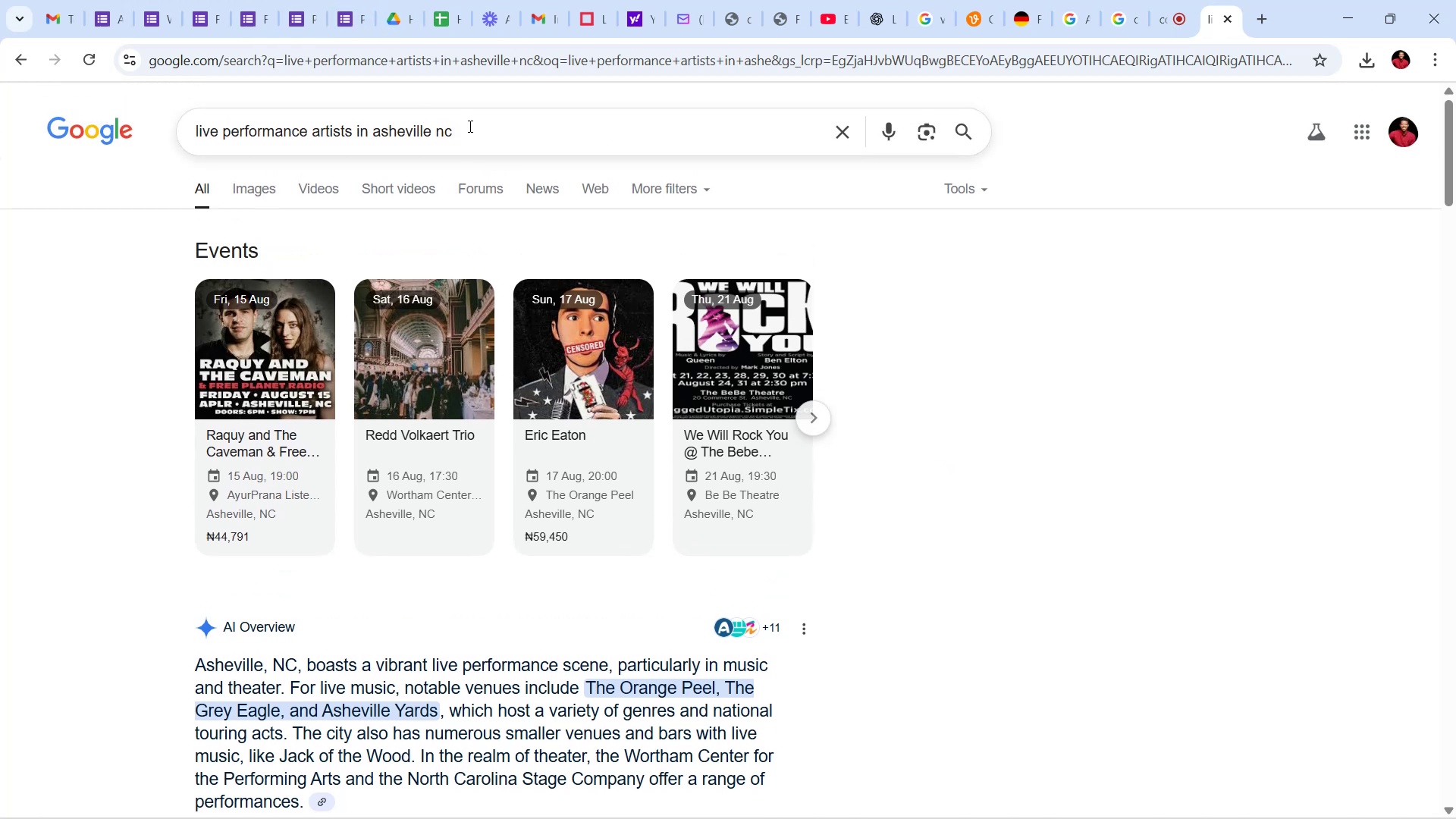 
left_click_drag(start_coordinate=[469, 124], to_coordinate=[307, 110])
 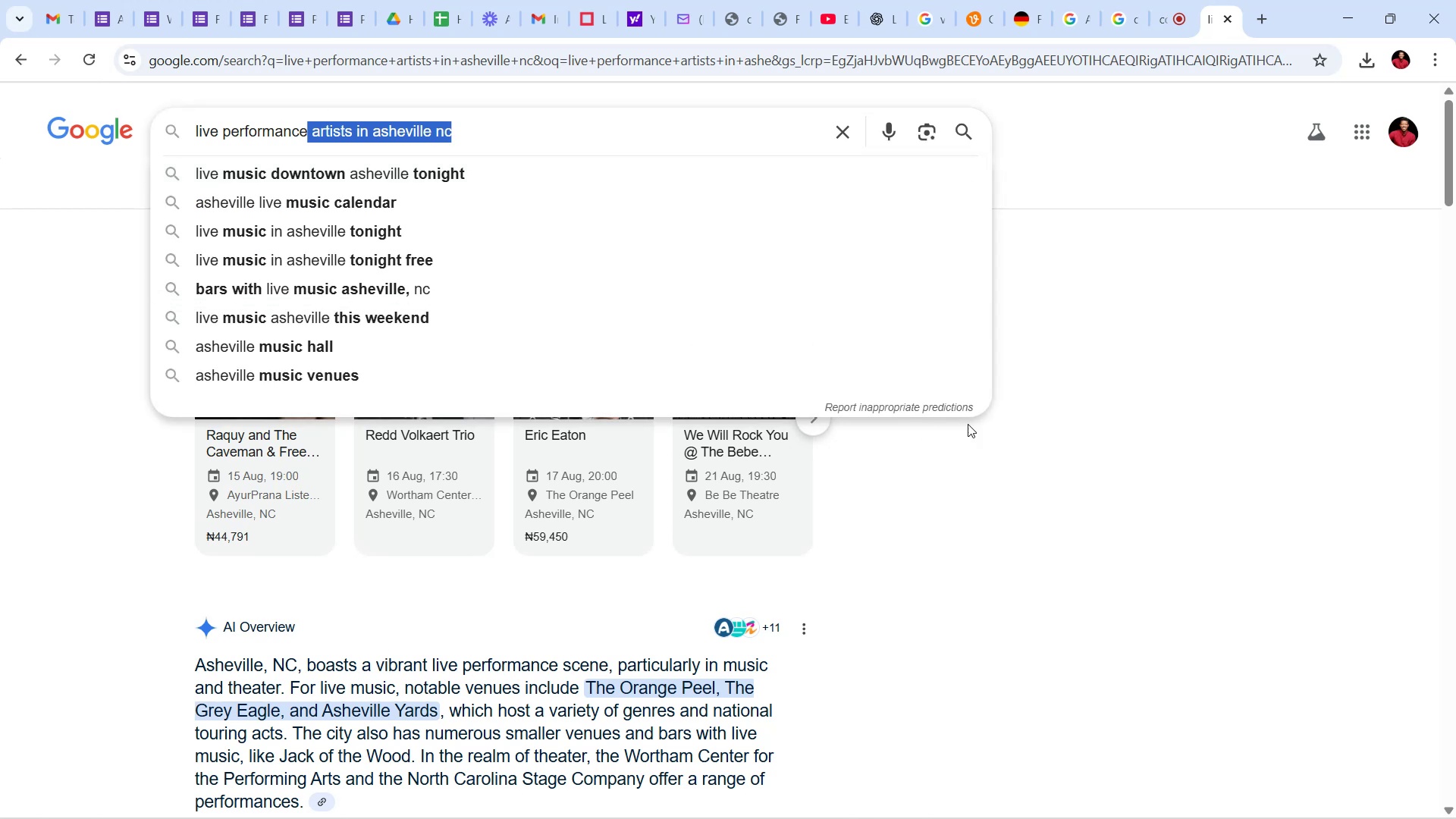 
left_click([1002, 470])
 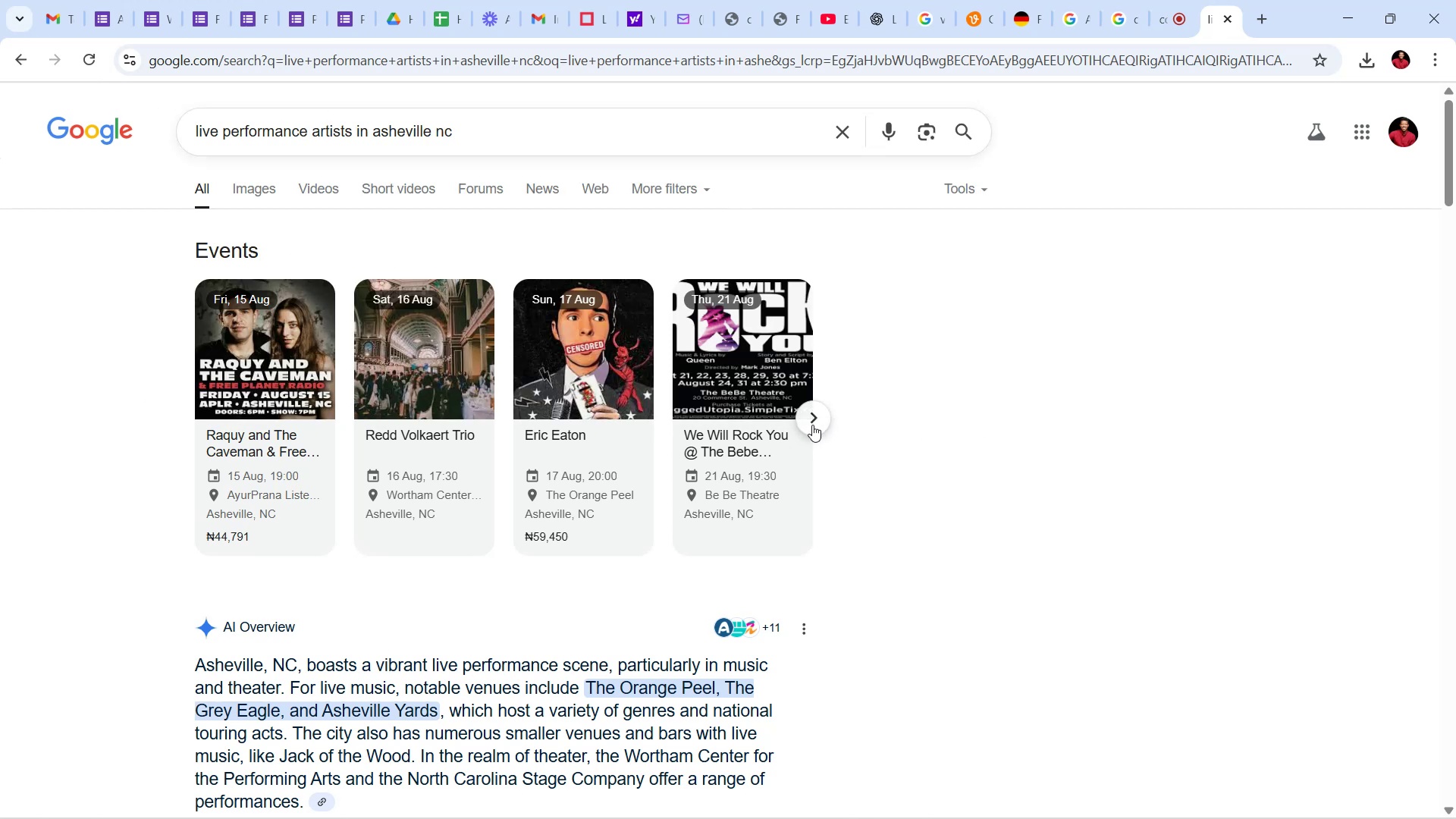 
left_click([814, 413])
 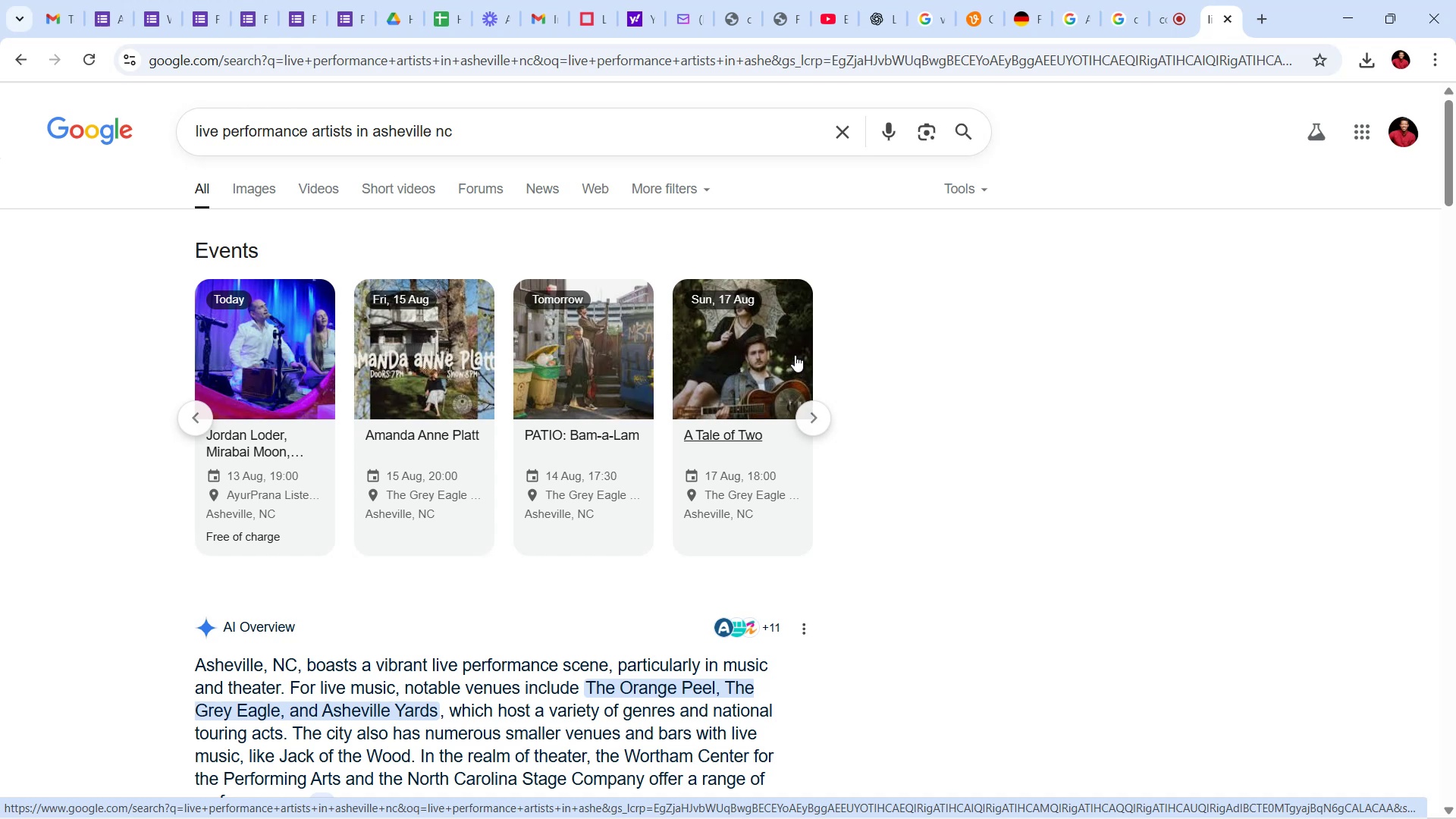 
wait(13.76)
 